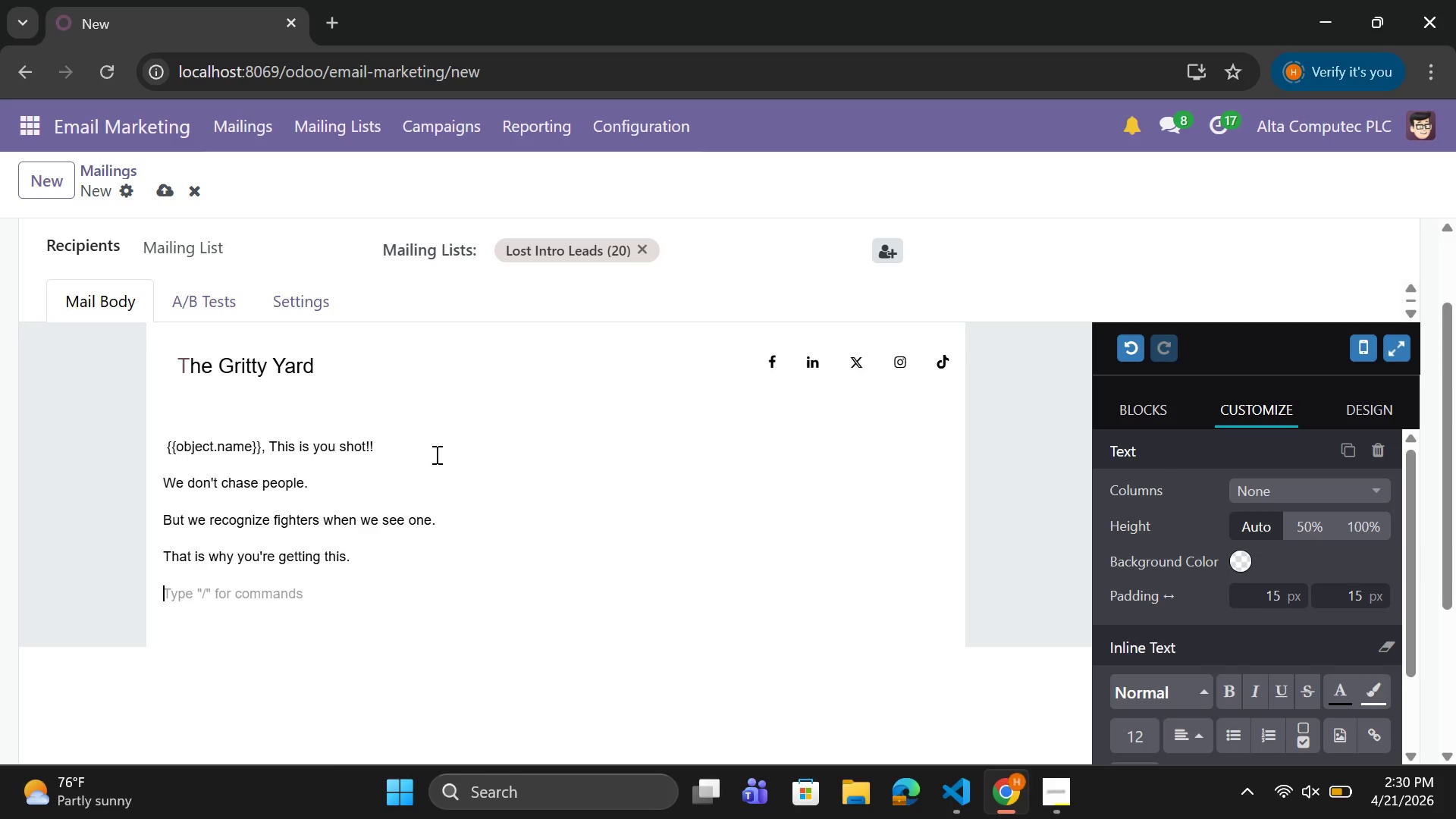 
type(For the next 71)
key(Backspace)
type(2 hours, you can clain)
key(Backspace)
type(m your spot as a founding f)
key(Backspace)
type(Fighter)
 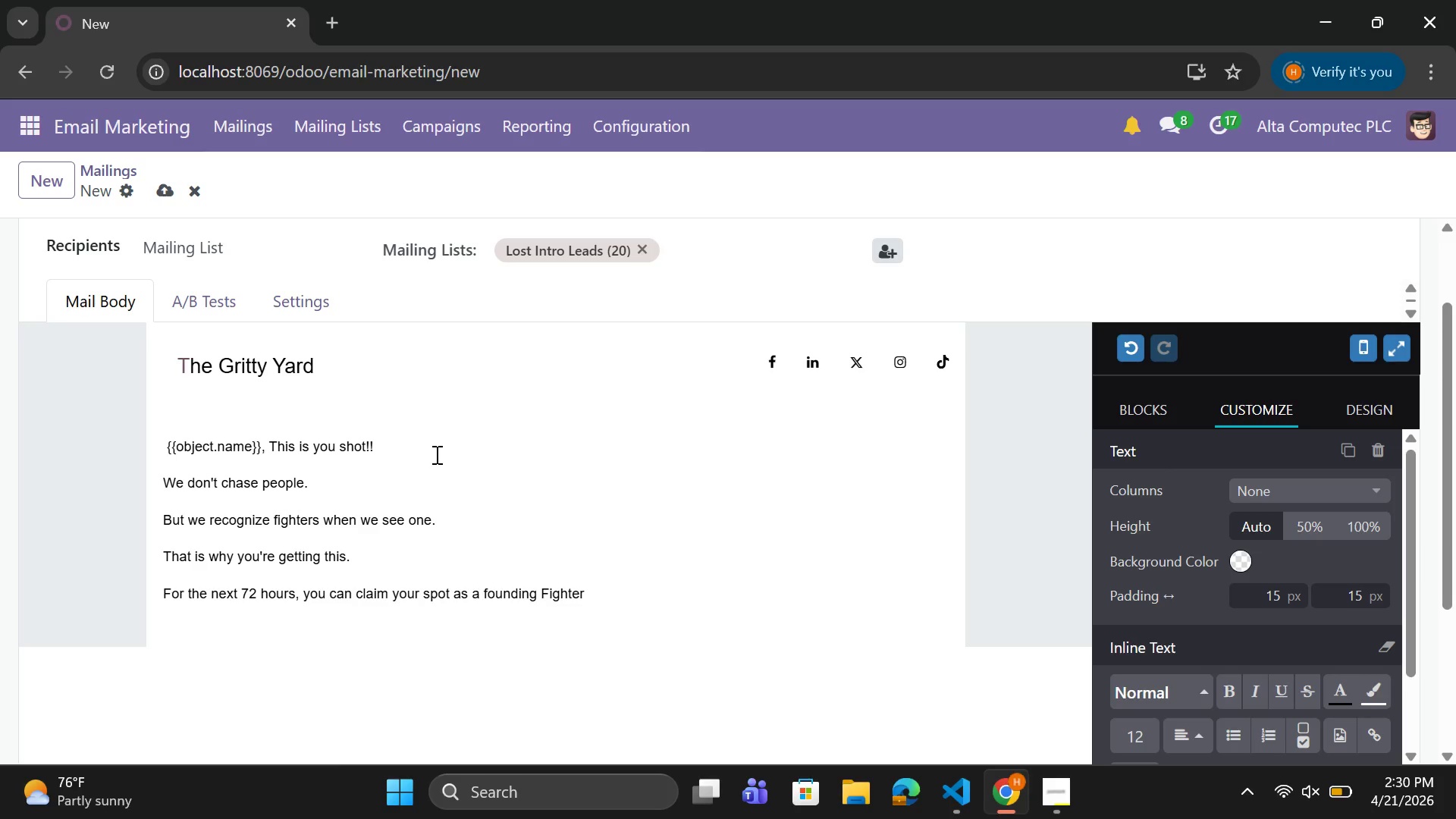 
key(ArrowLeft)
 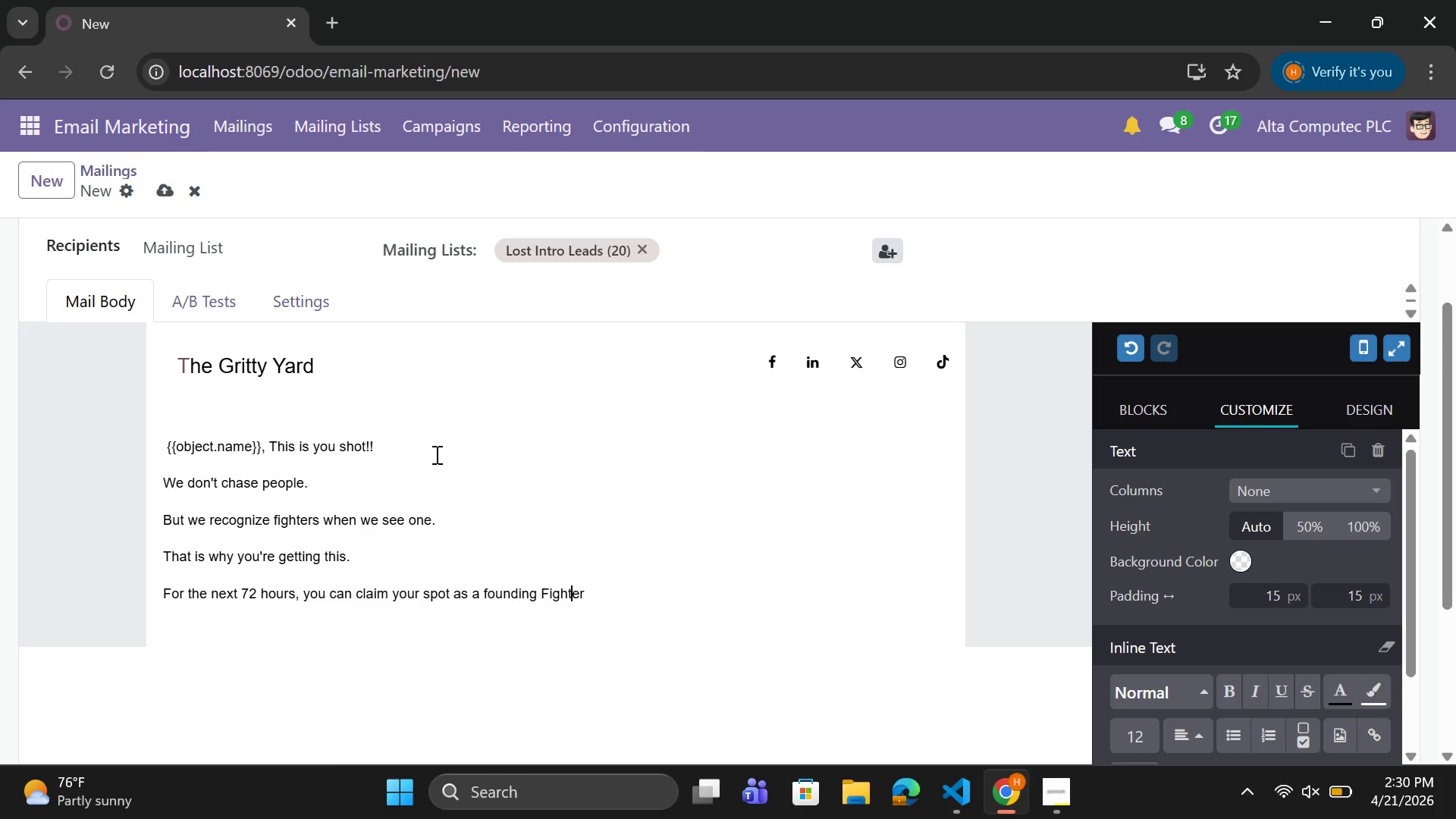 
key(ArrowLeft)
 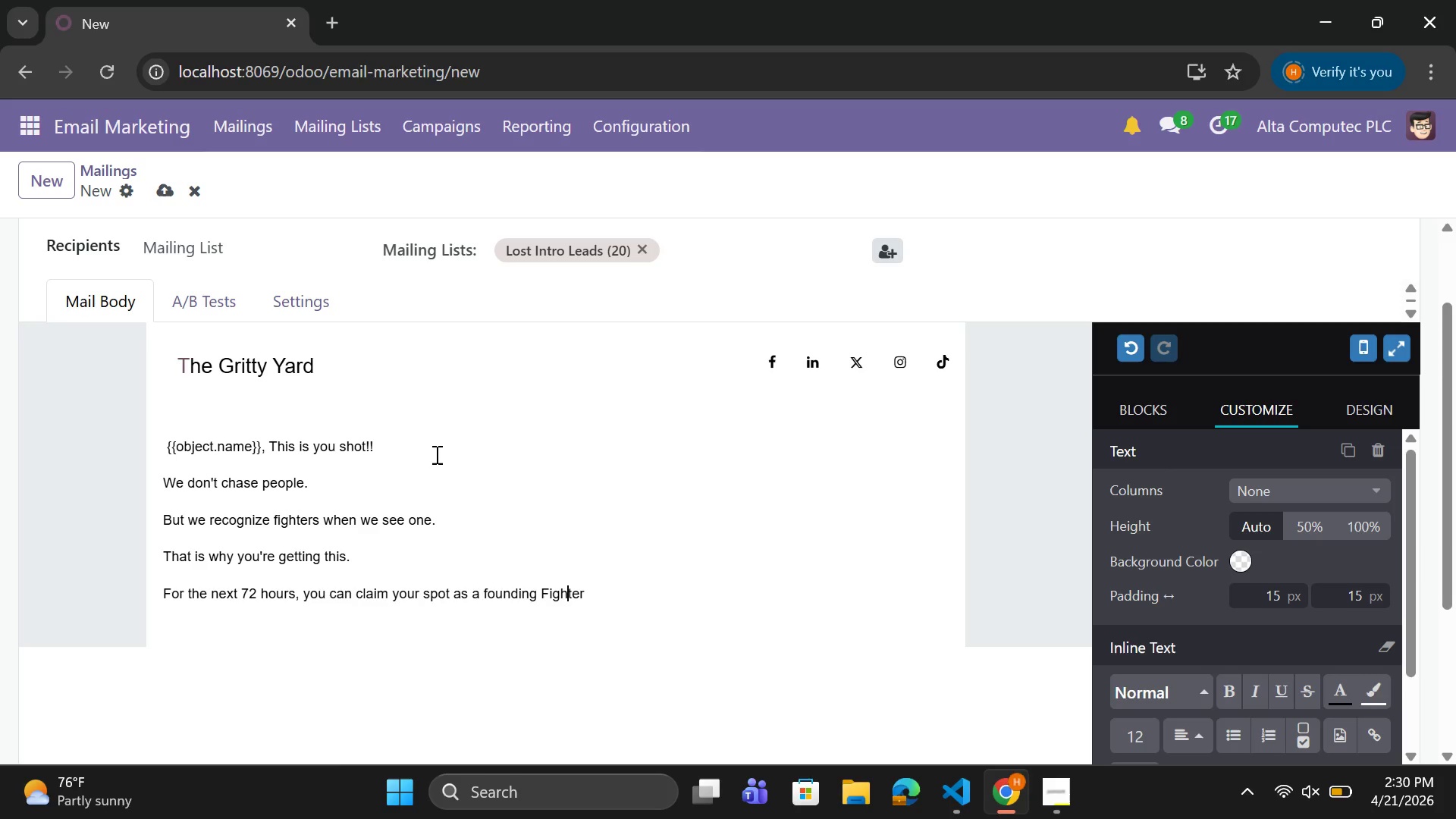 
key(ArrowLeft)
 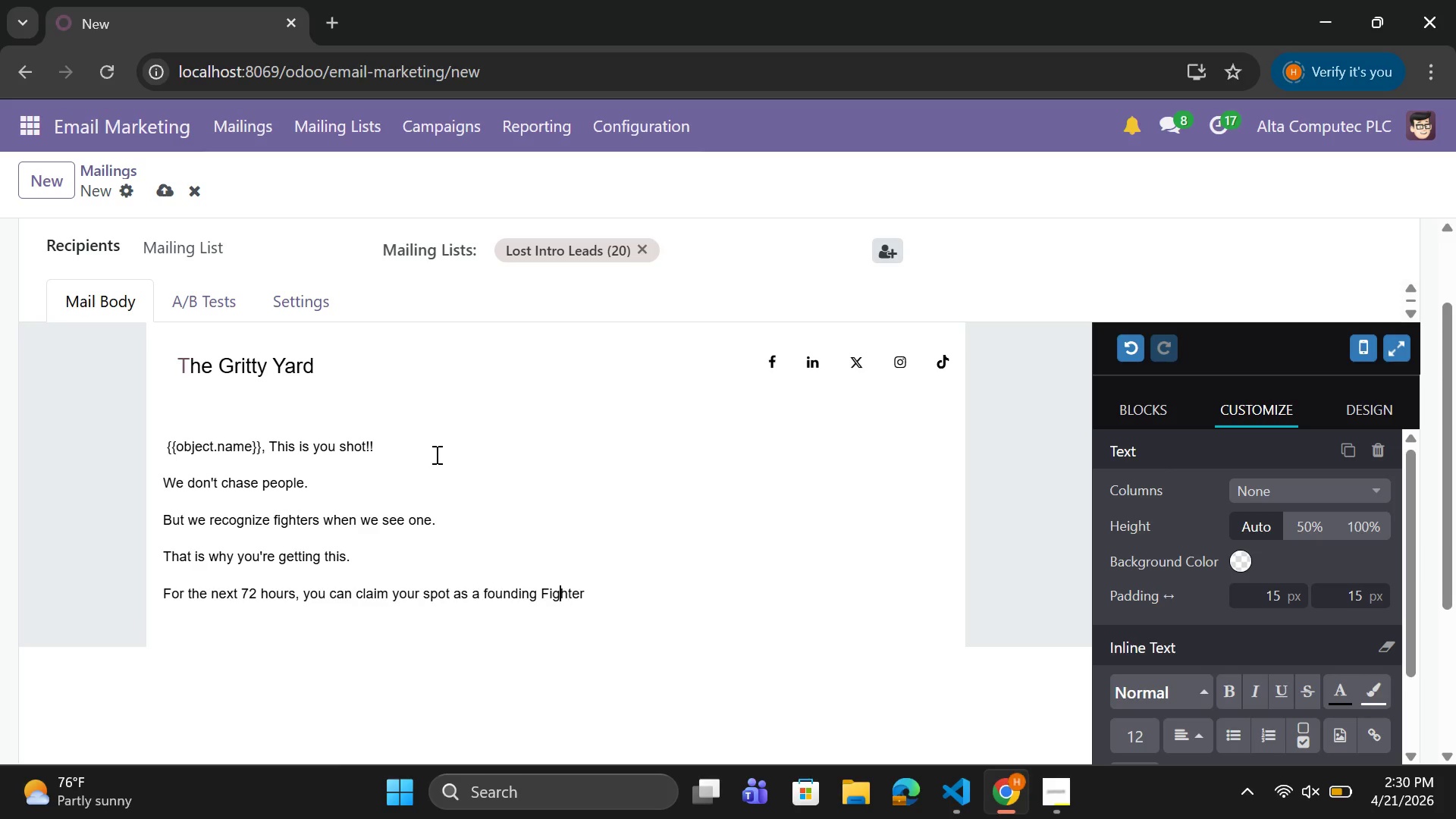 
key(ArrowLeft)
 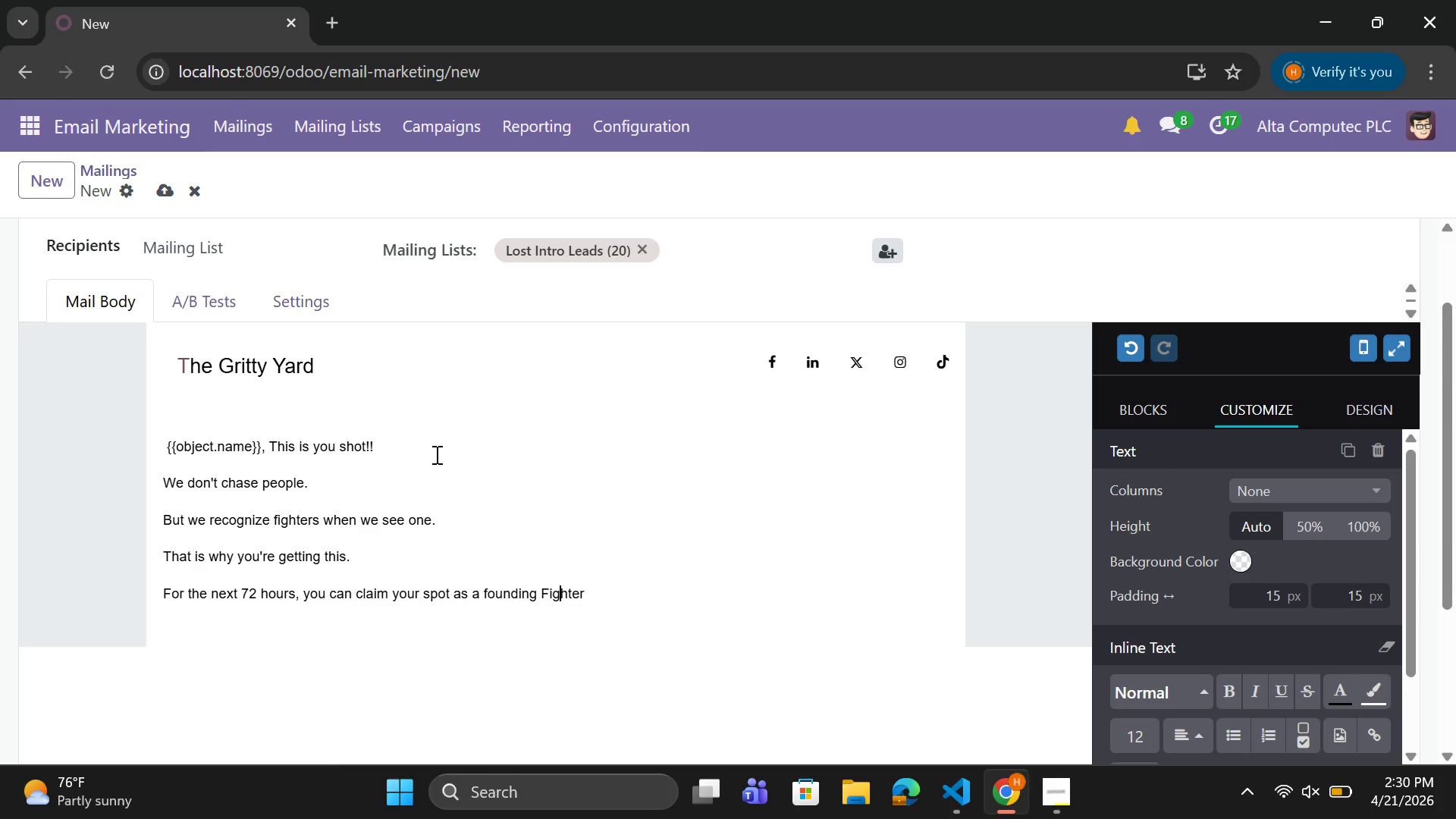 
key(ArrowLeft)
 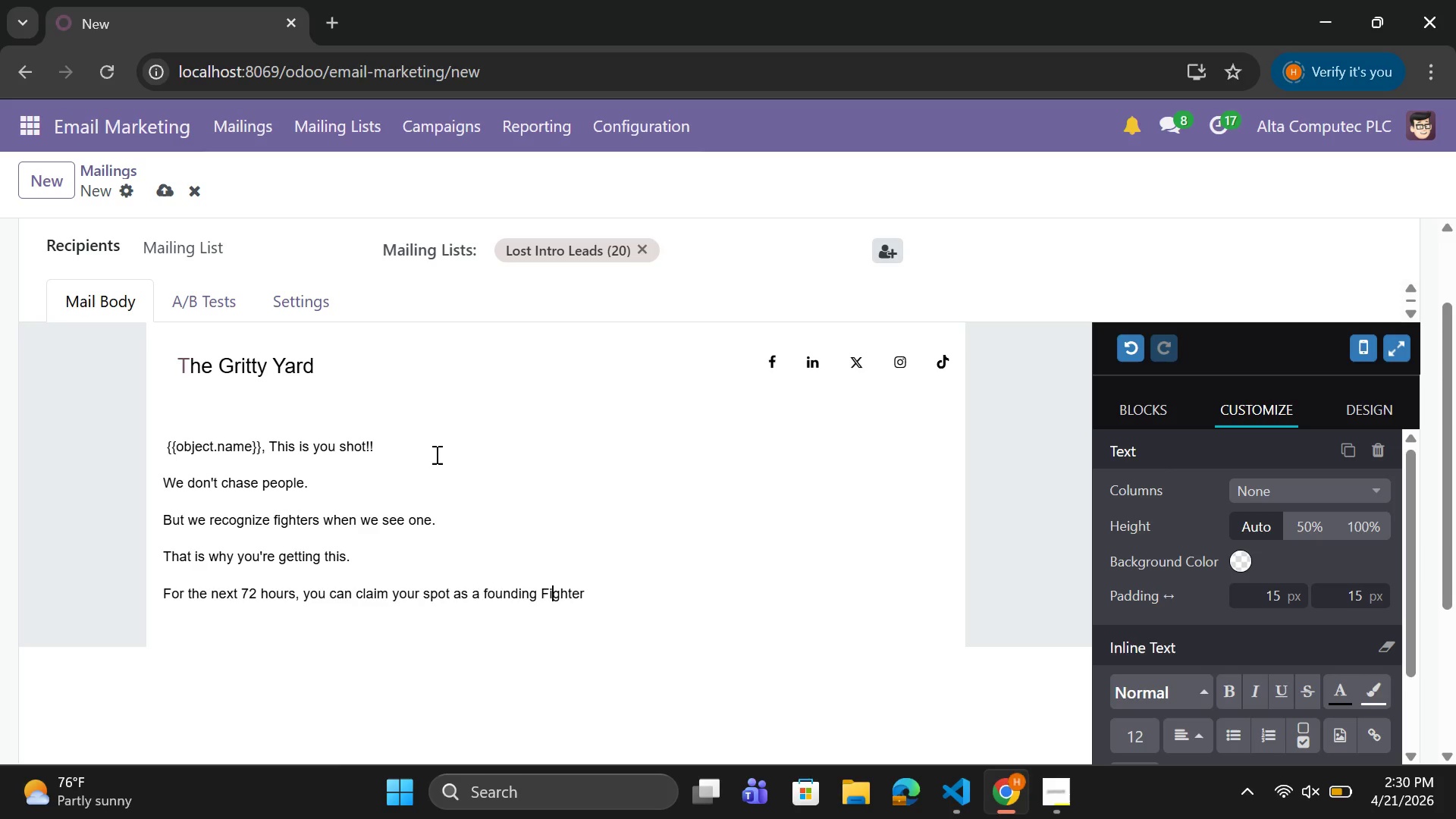 
key(ArrowLeft)
 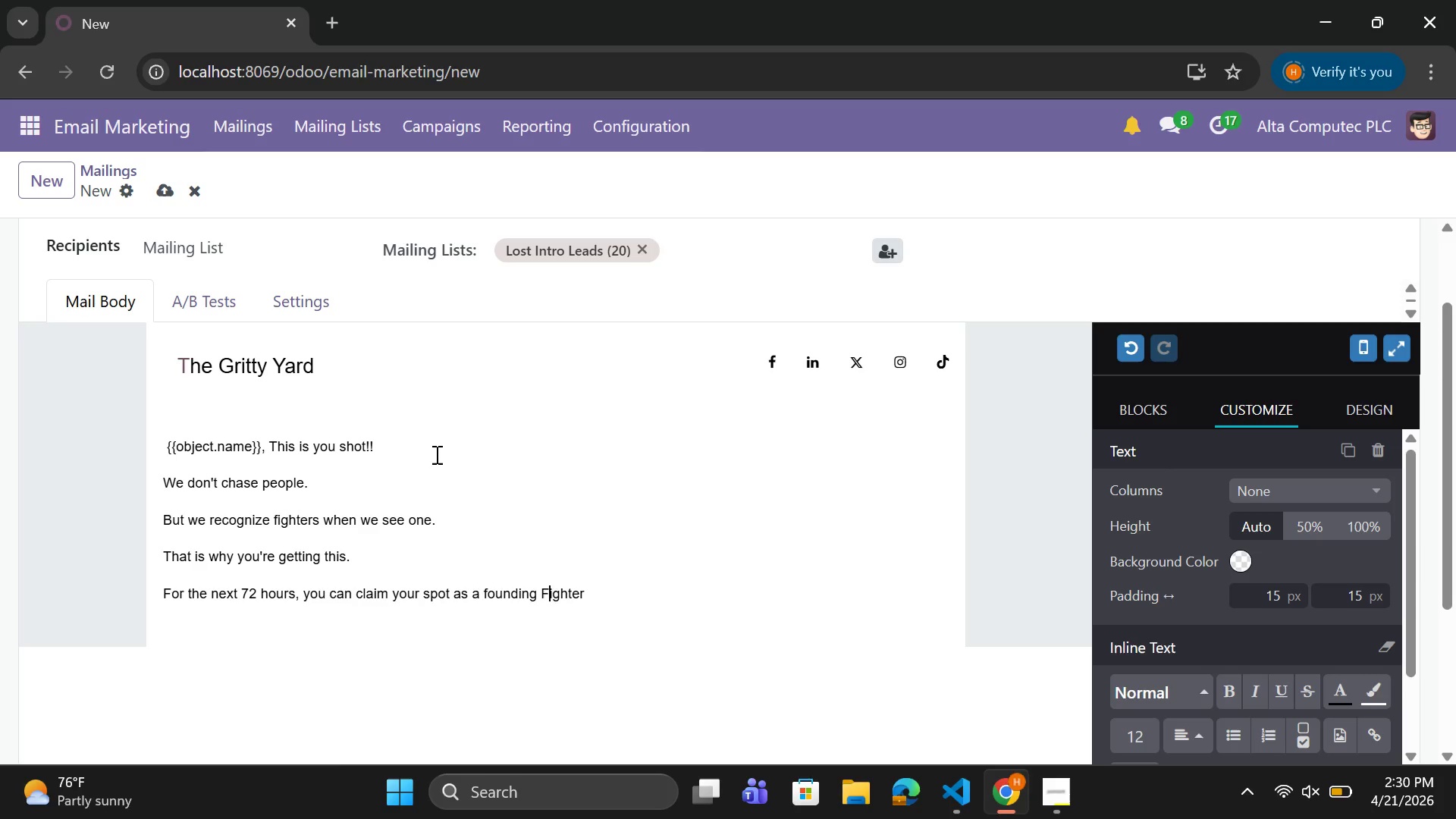 
key(ArrowLeft)
 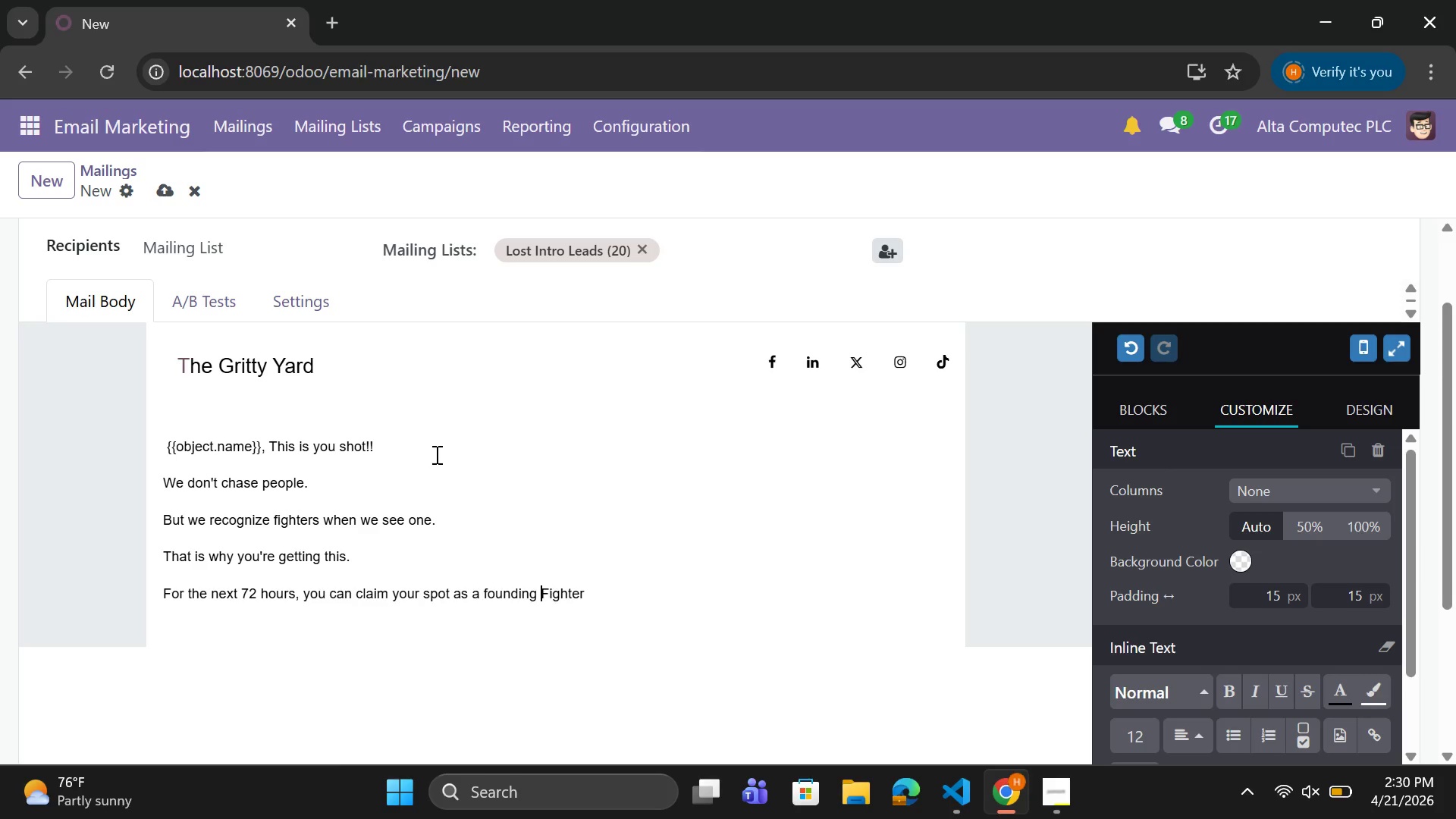 
key(ArrowLeft)
 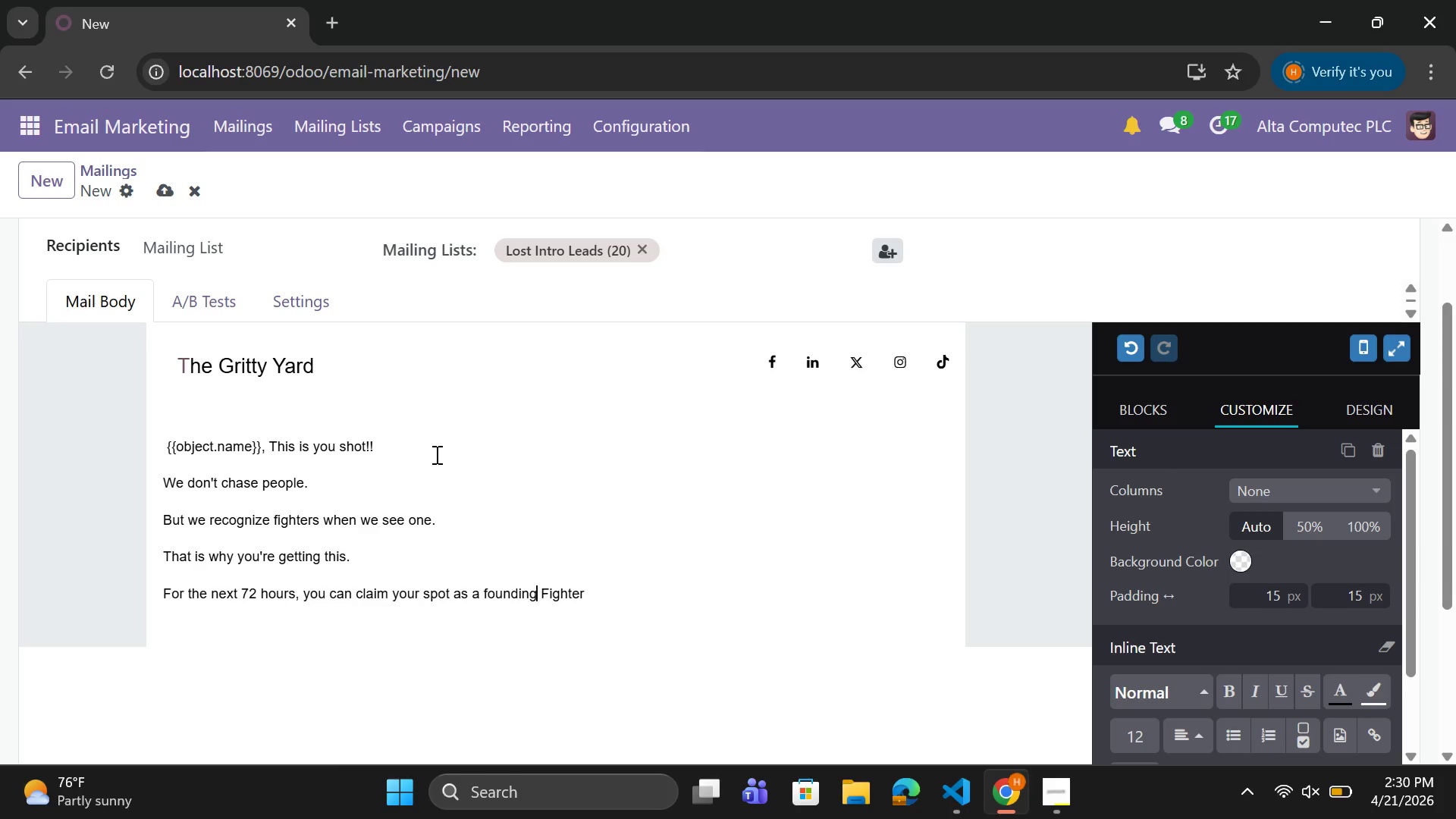 
key(ArrowLeft)
 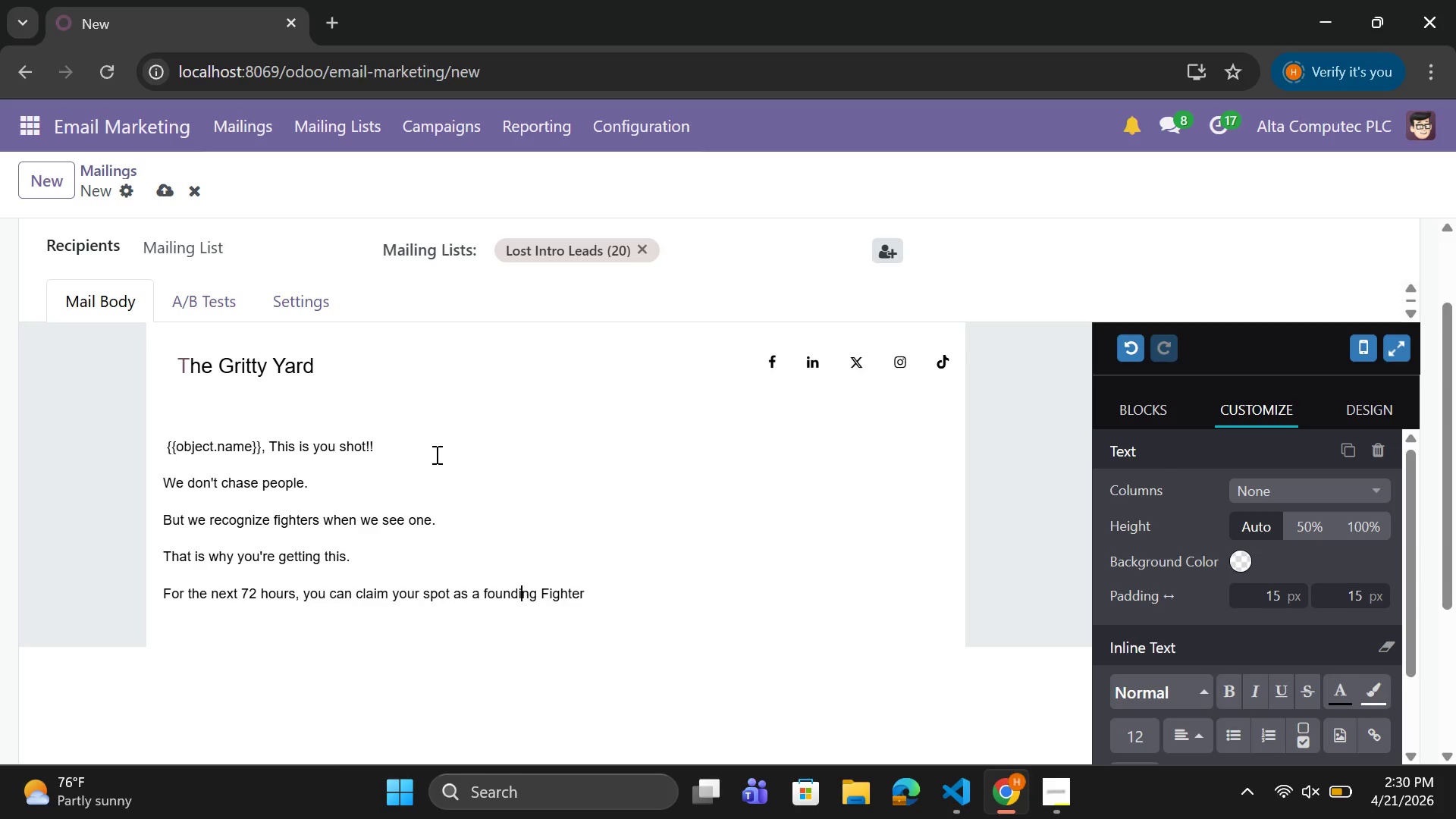 
key(ArrowLeft)
 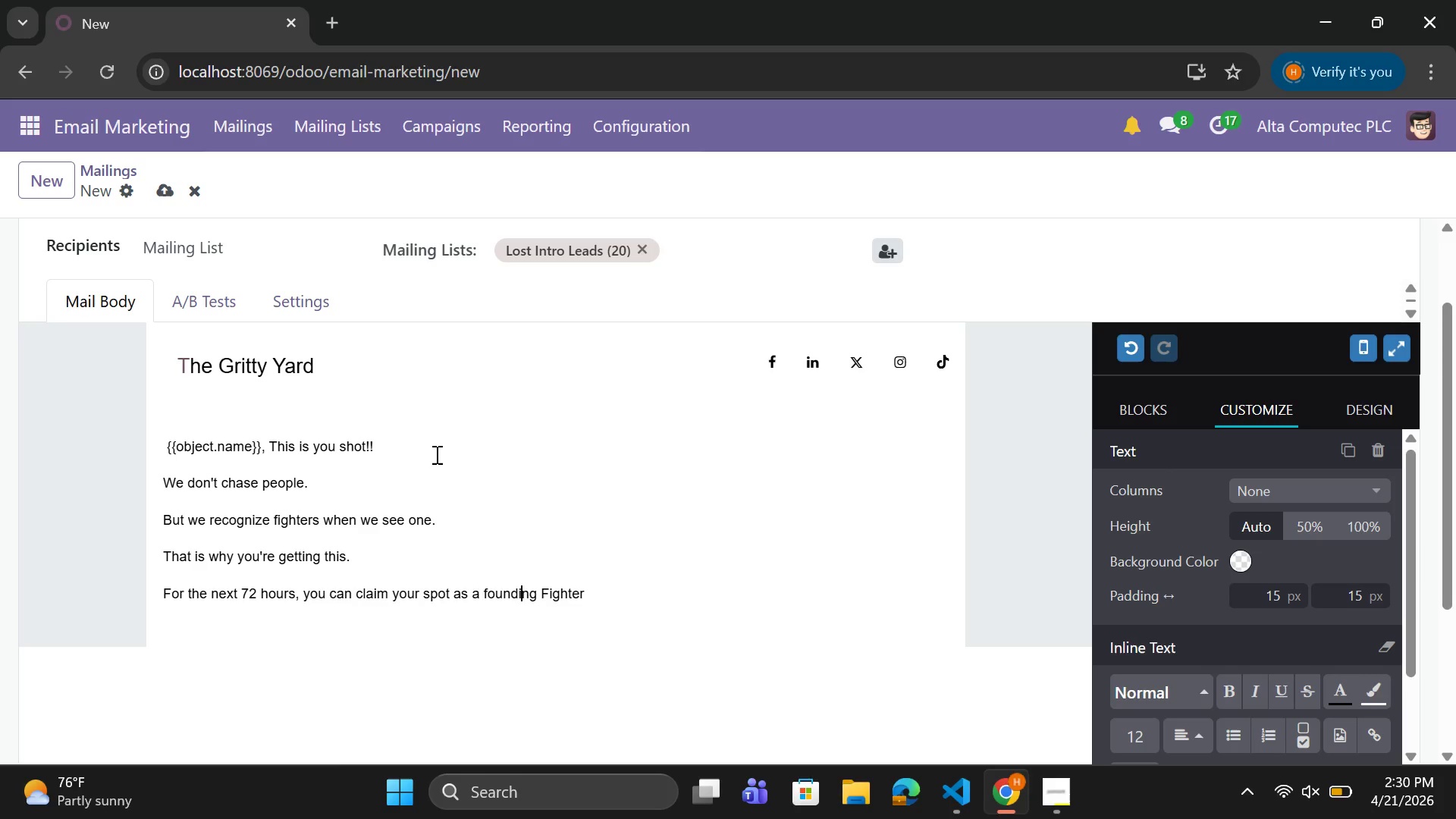 
key(ArrowLeft)
 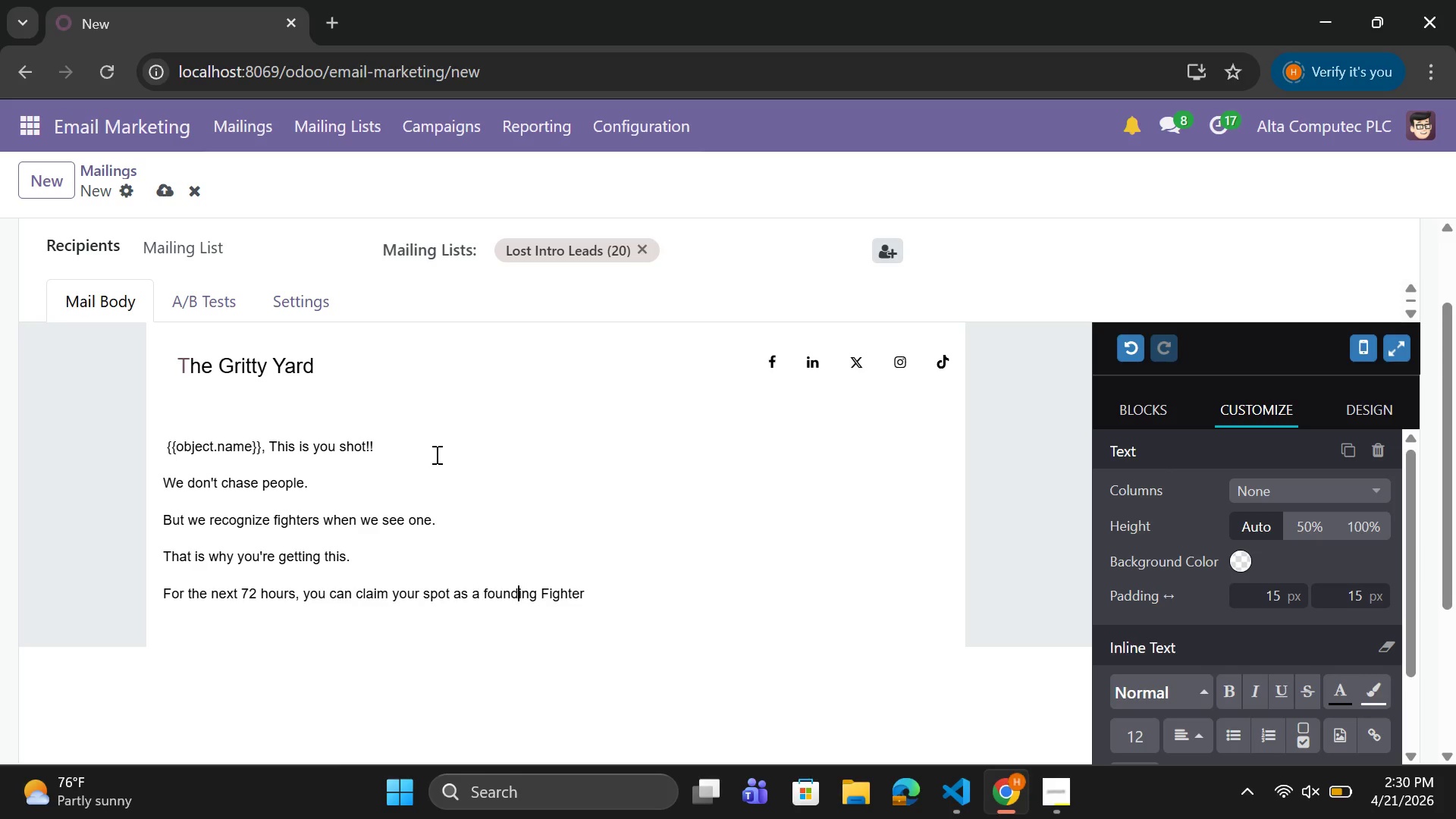 
key(ArrowLeft)
 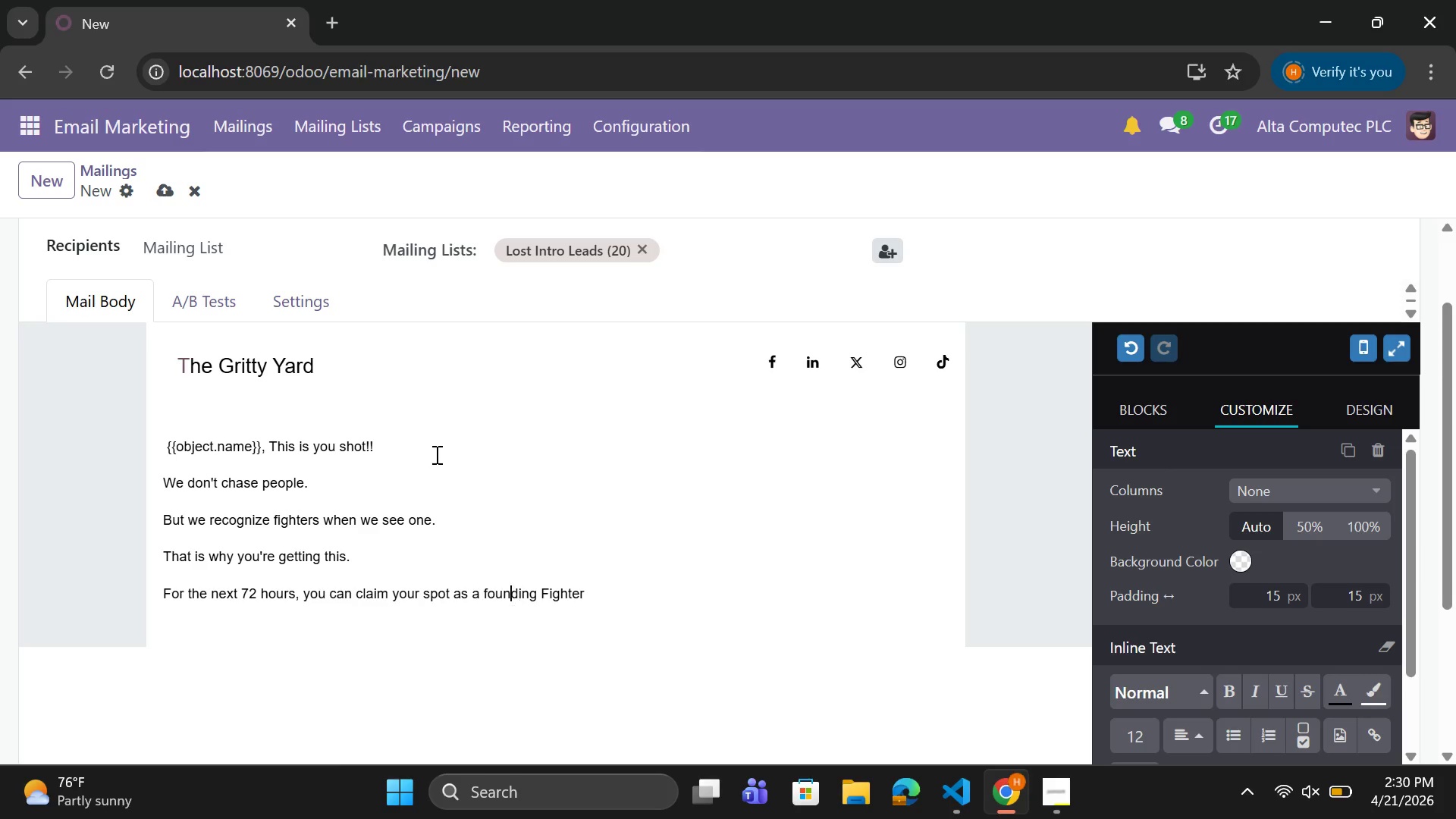 
key(ArrowLeft)
 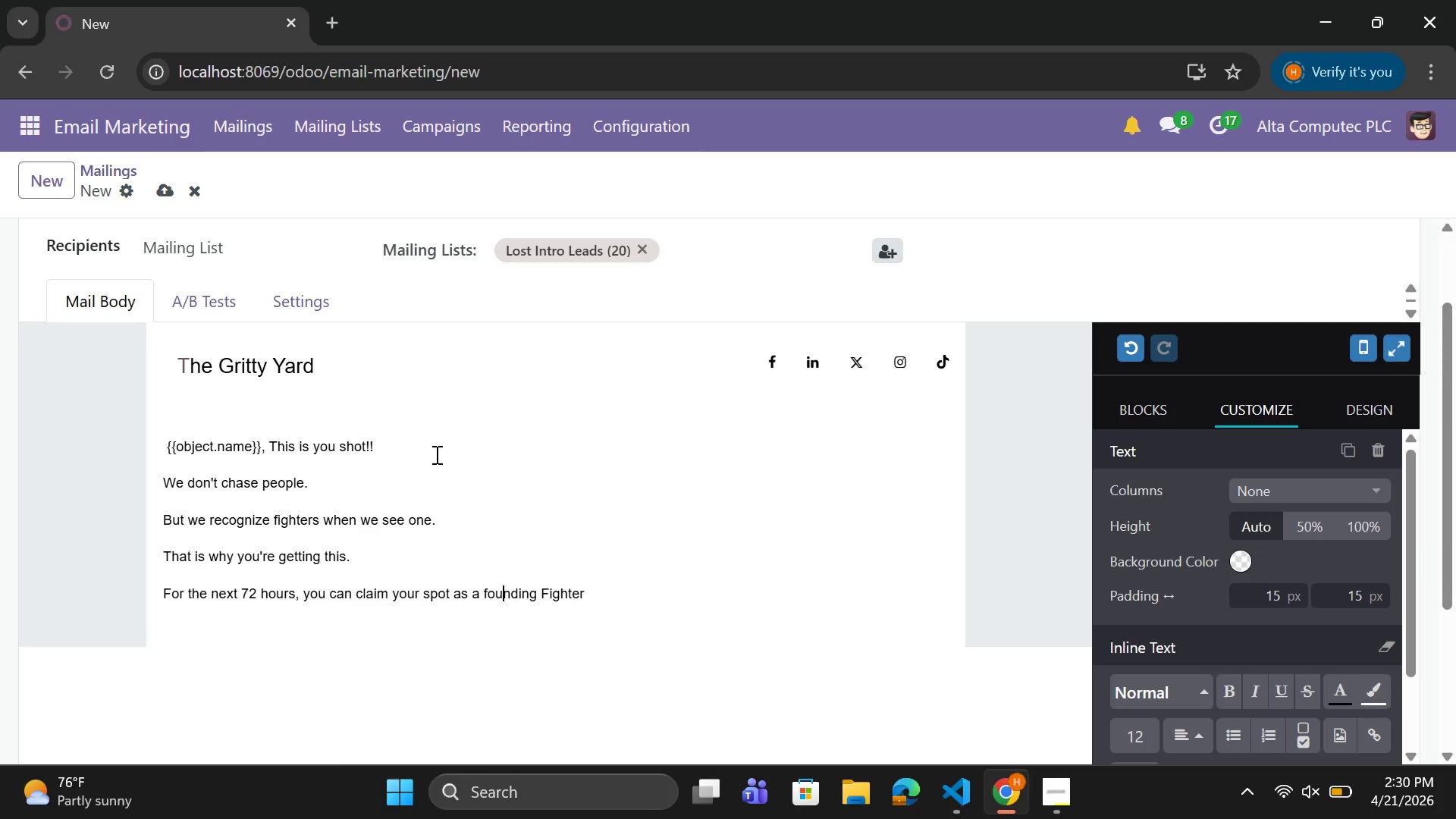 
key(ArrowLeft)
 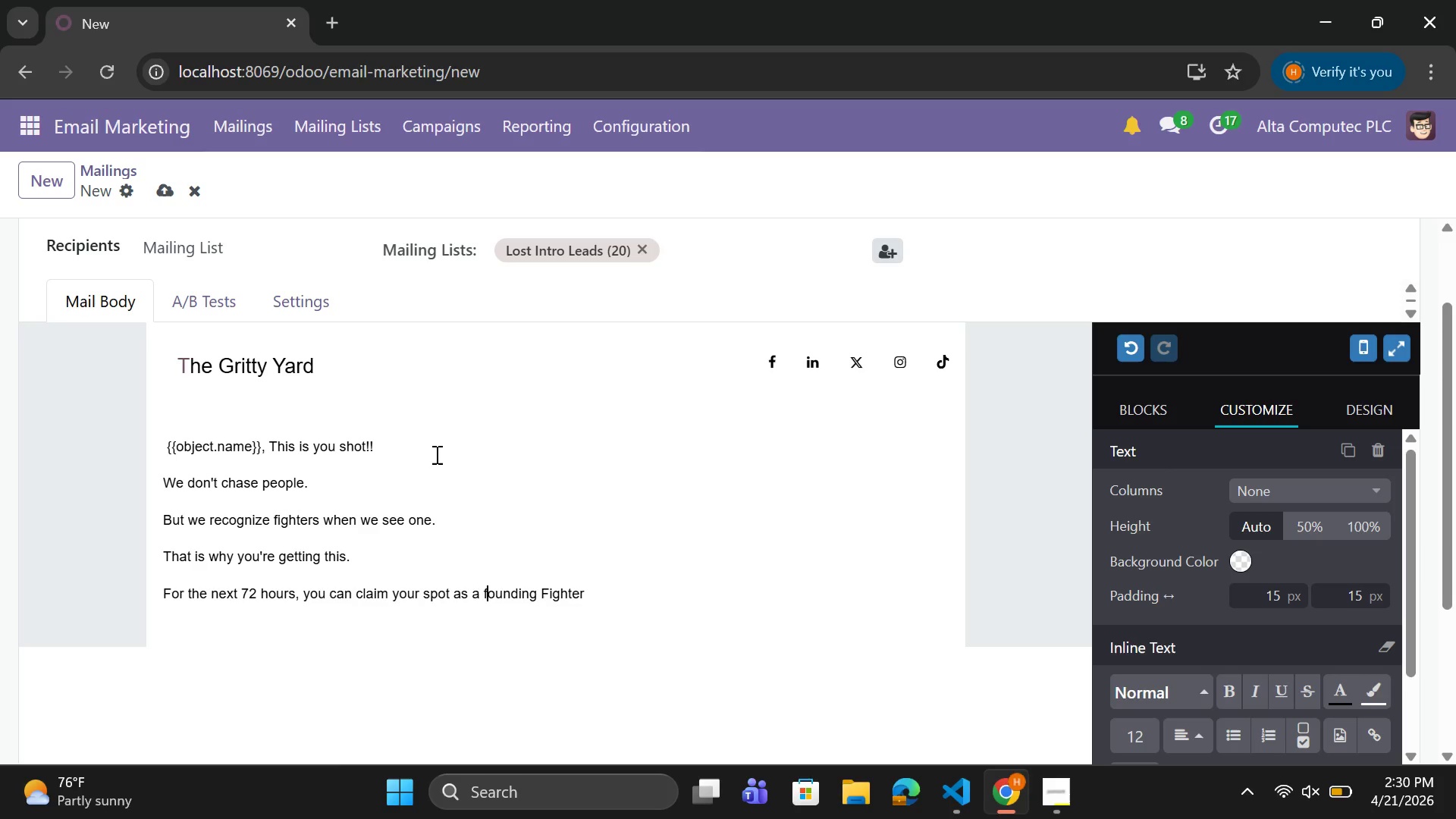 
key(ArrowLeft)
 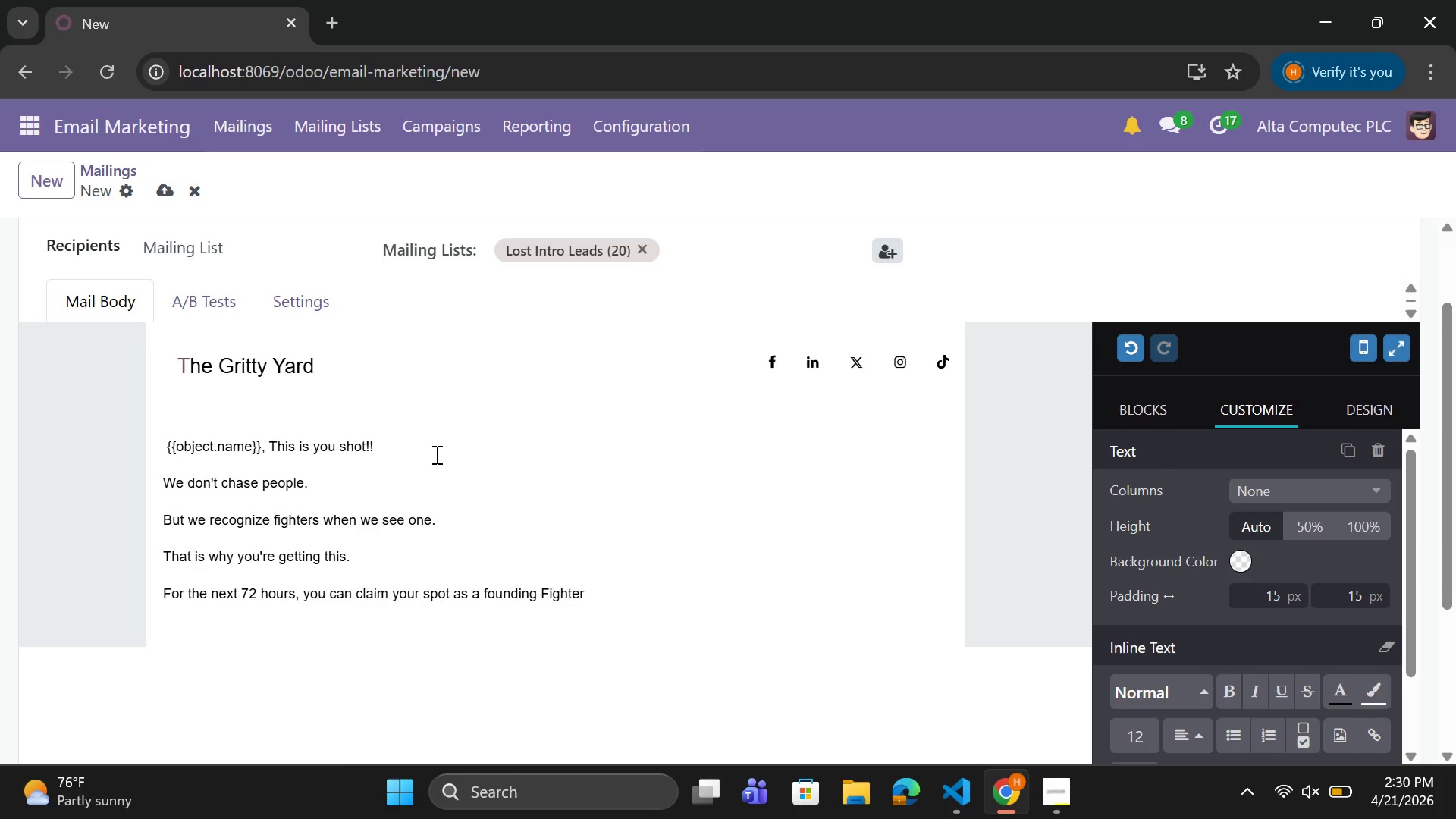 
key(Backspace)
 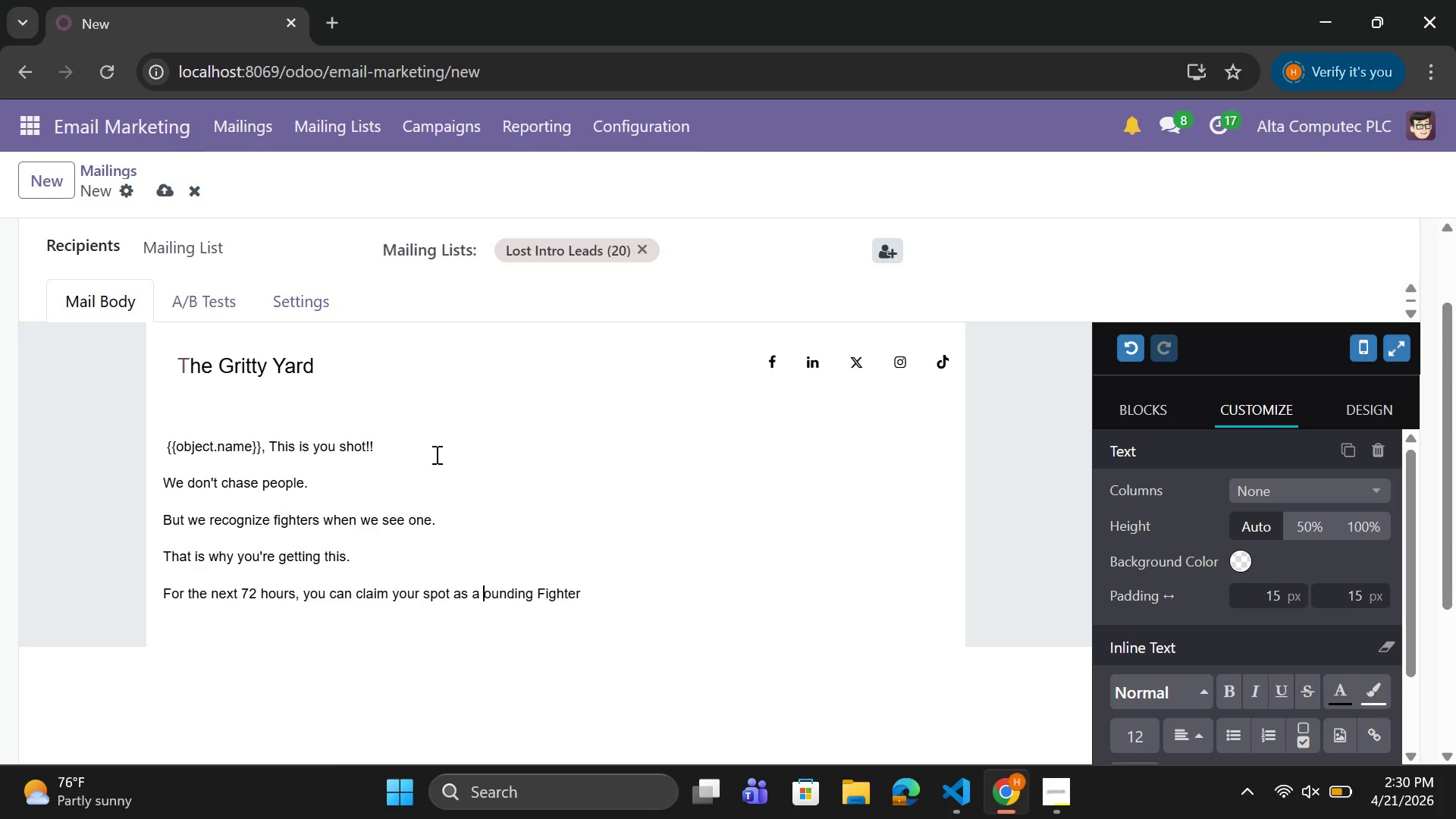 
key(CapsLock)
 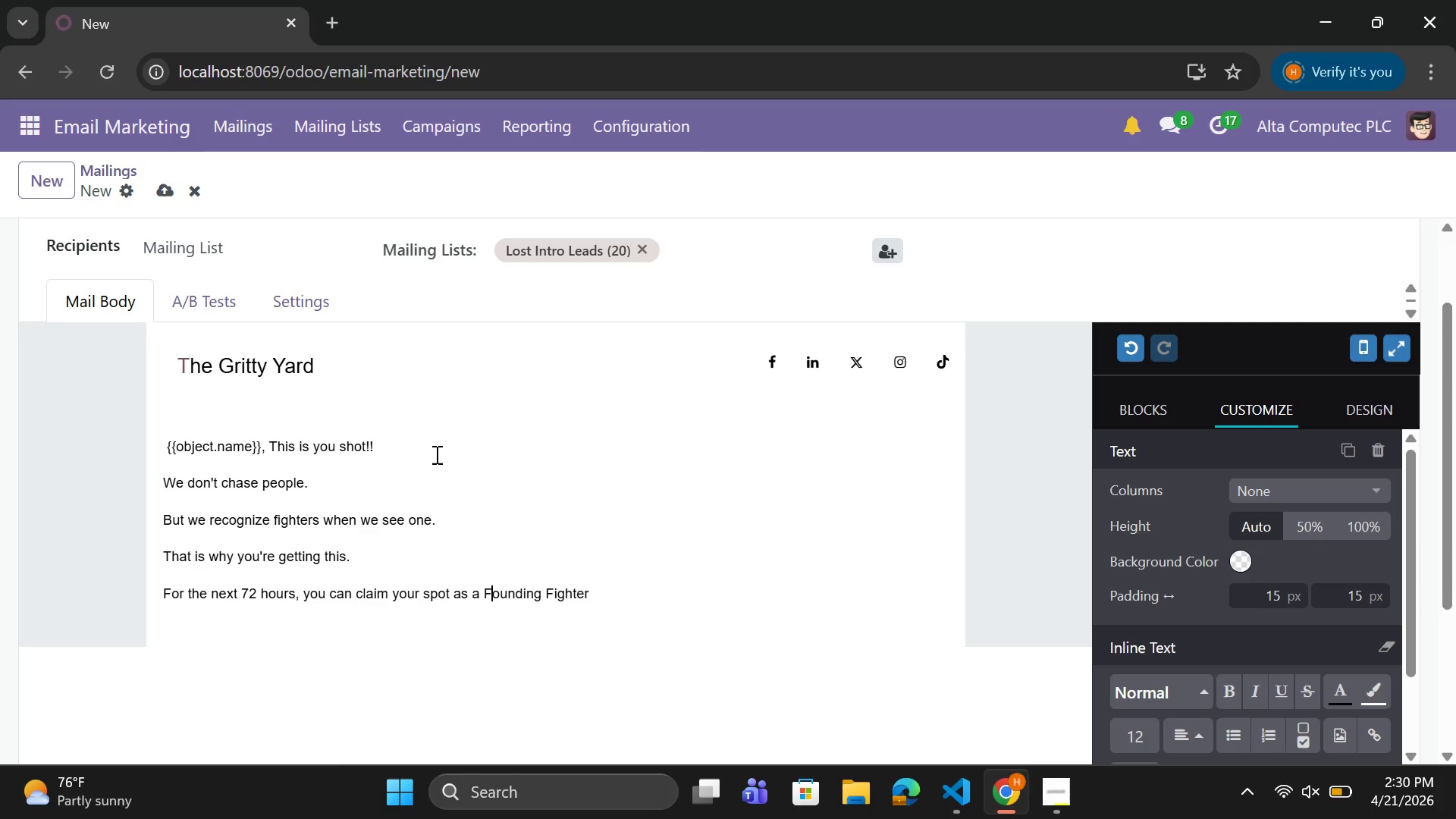 
key(F)
 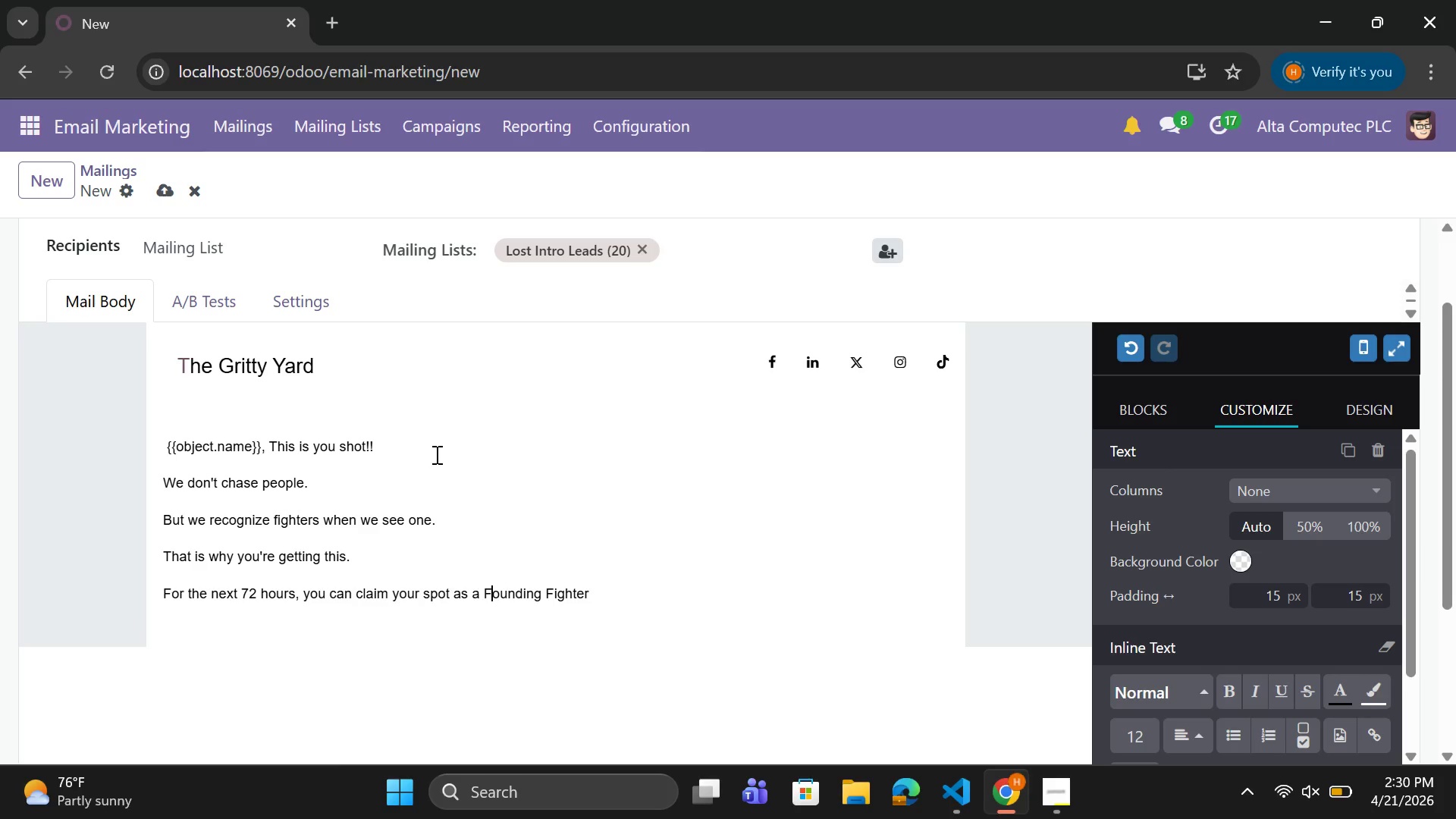 
key(CapsLock)
 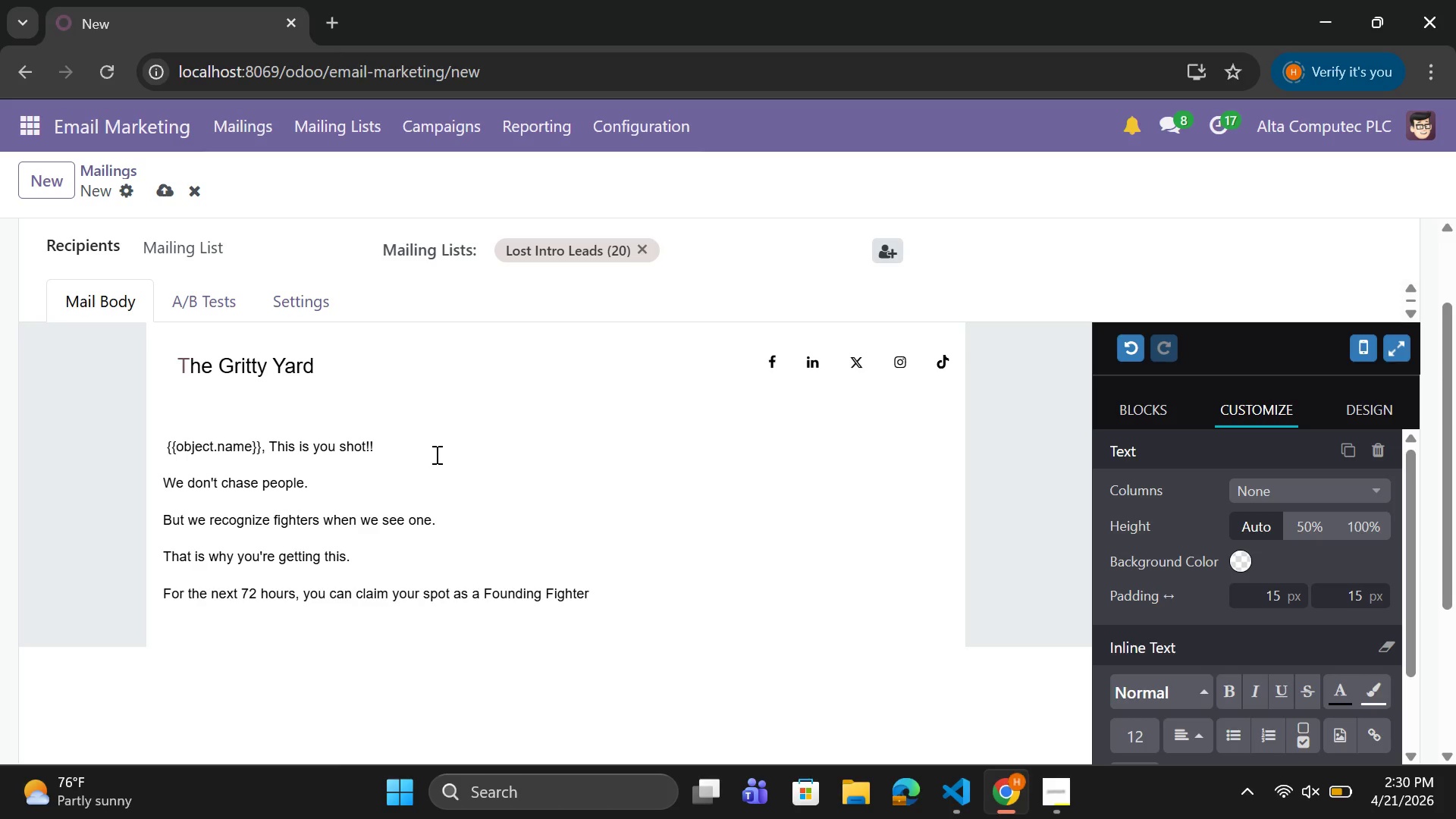 
key(ArrowRight)
 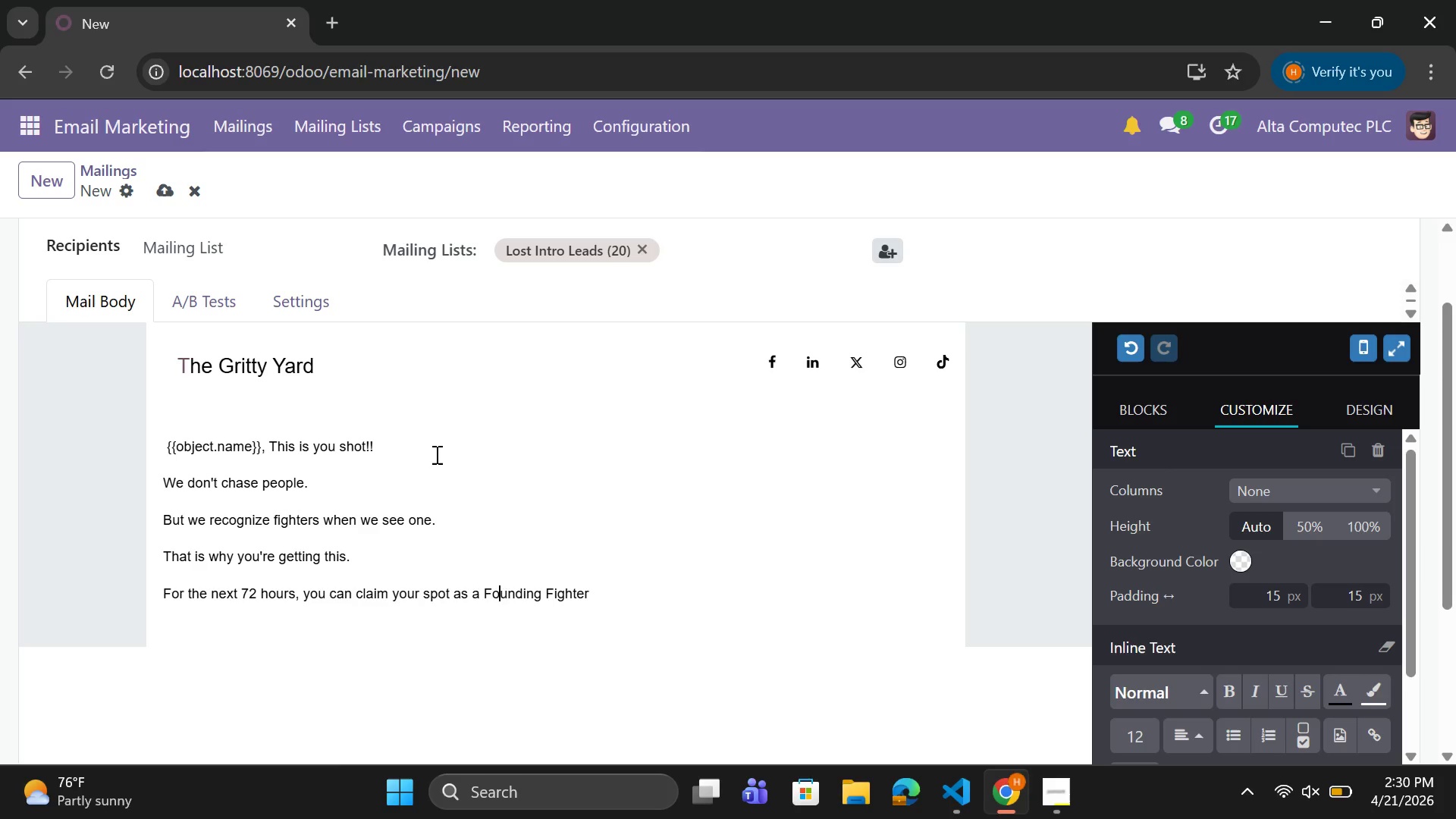 
key(ArrowRight)
 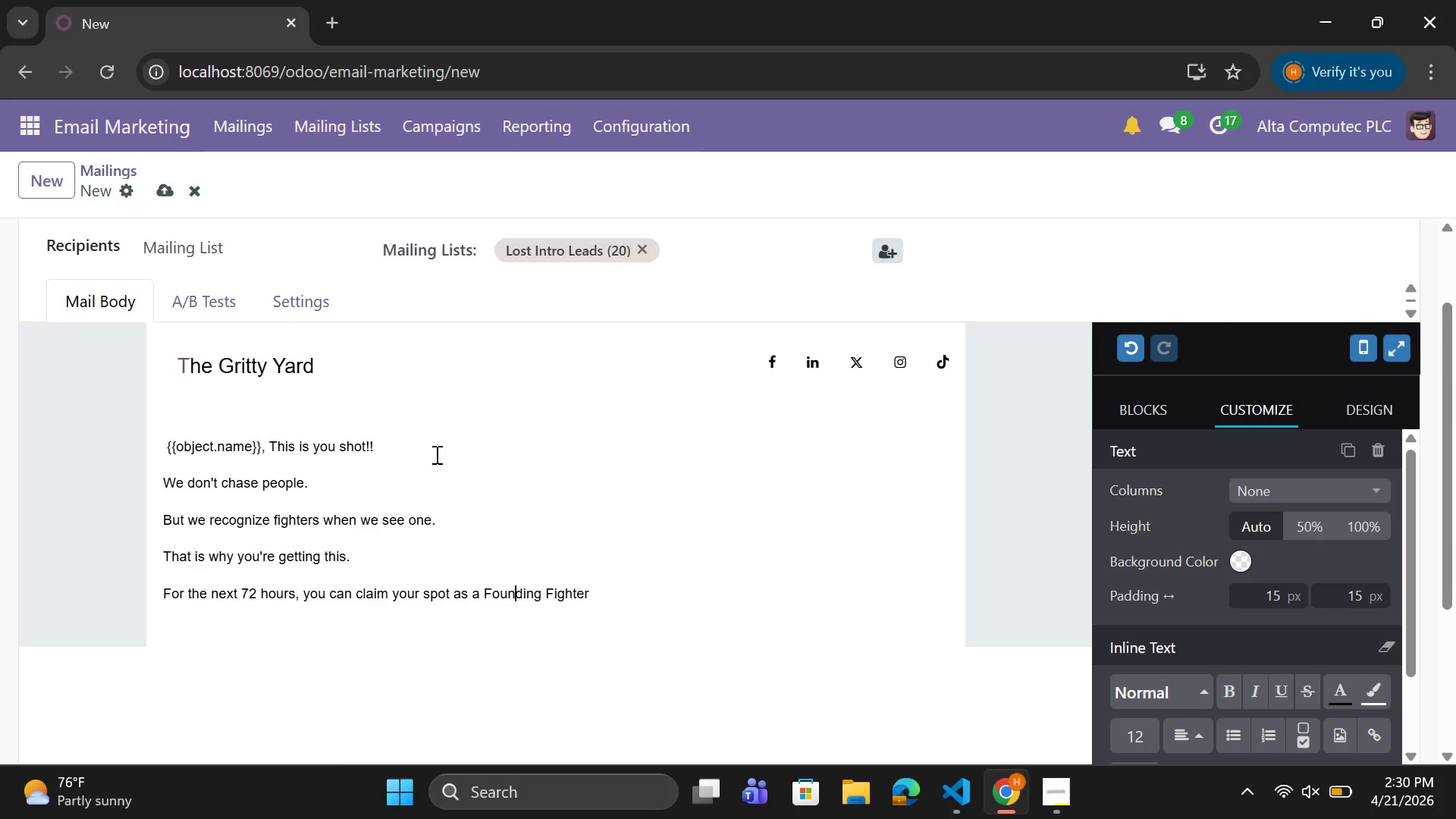 
key(ArrowRight)
 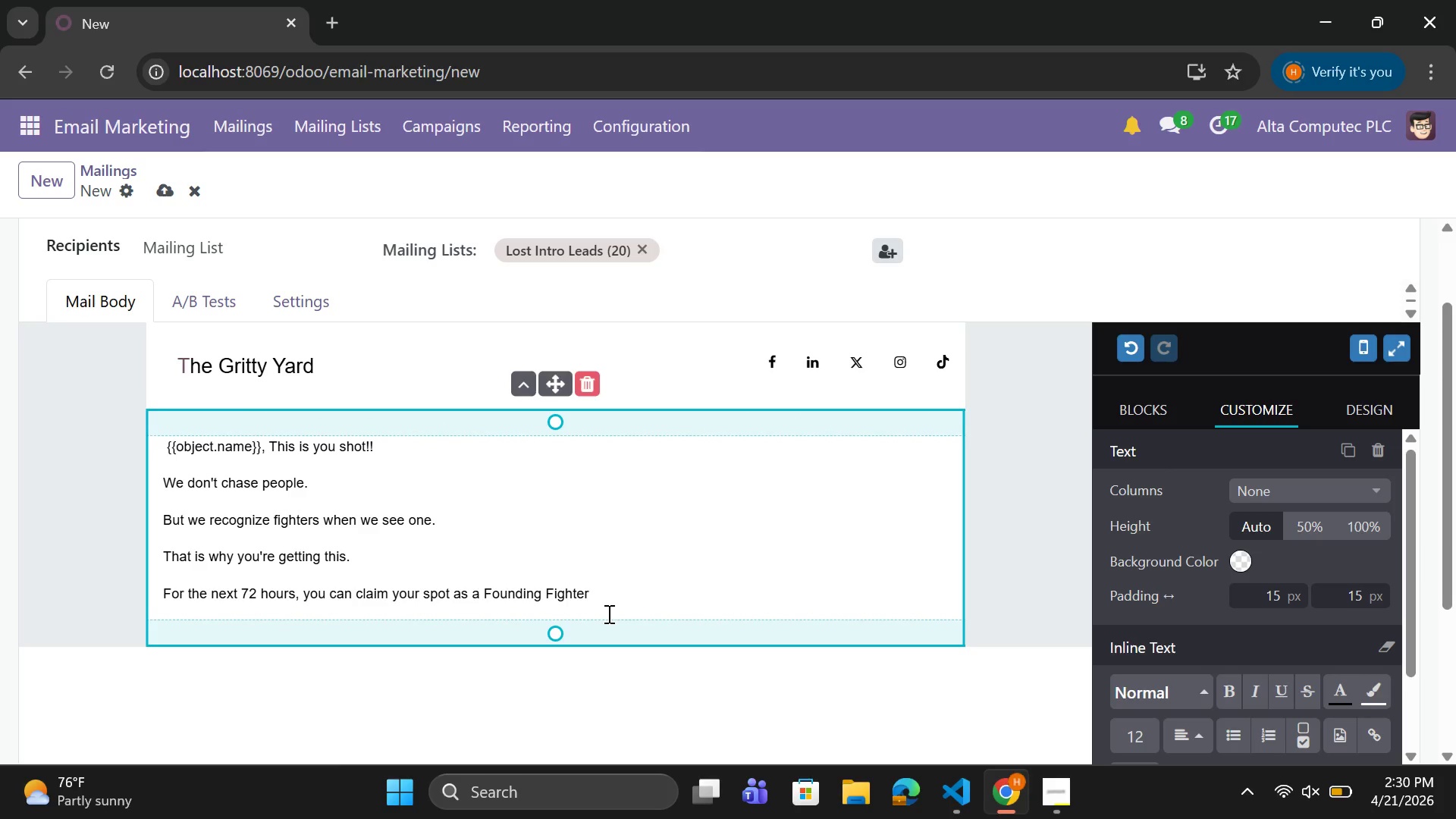 
left_click([598, 598])
 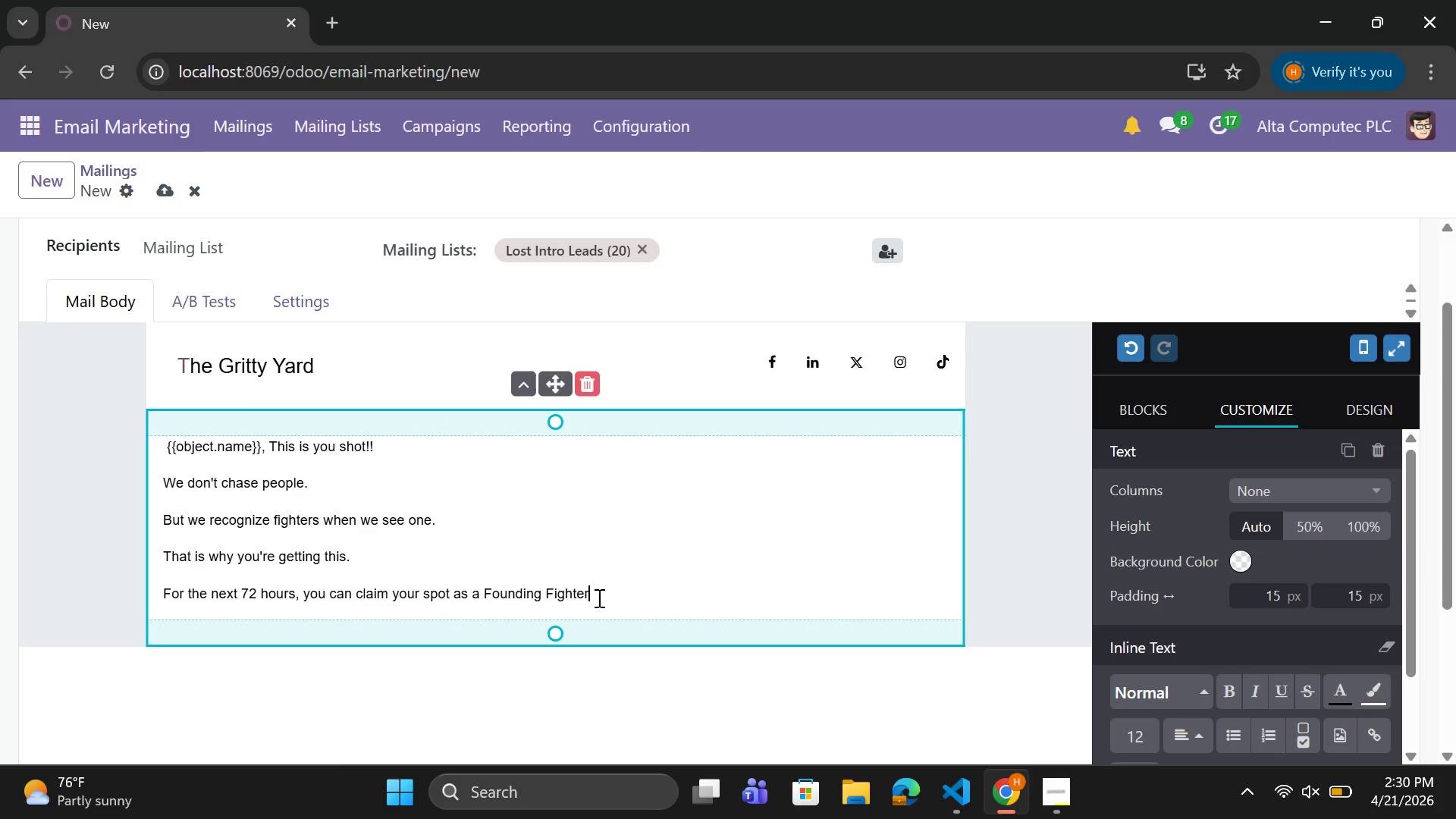 
key(Period)
 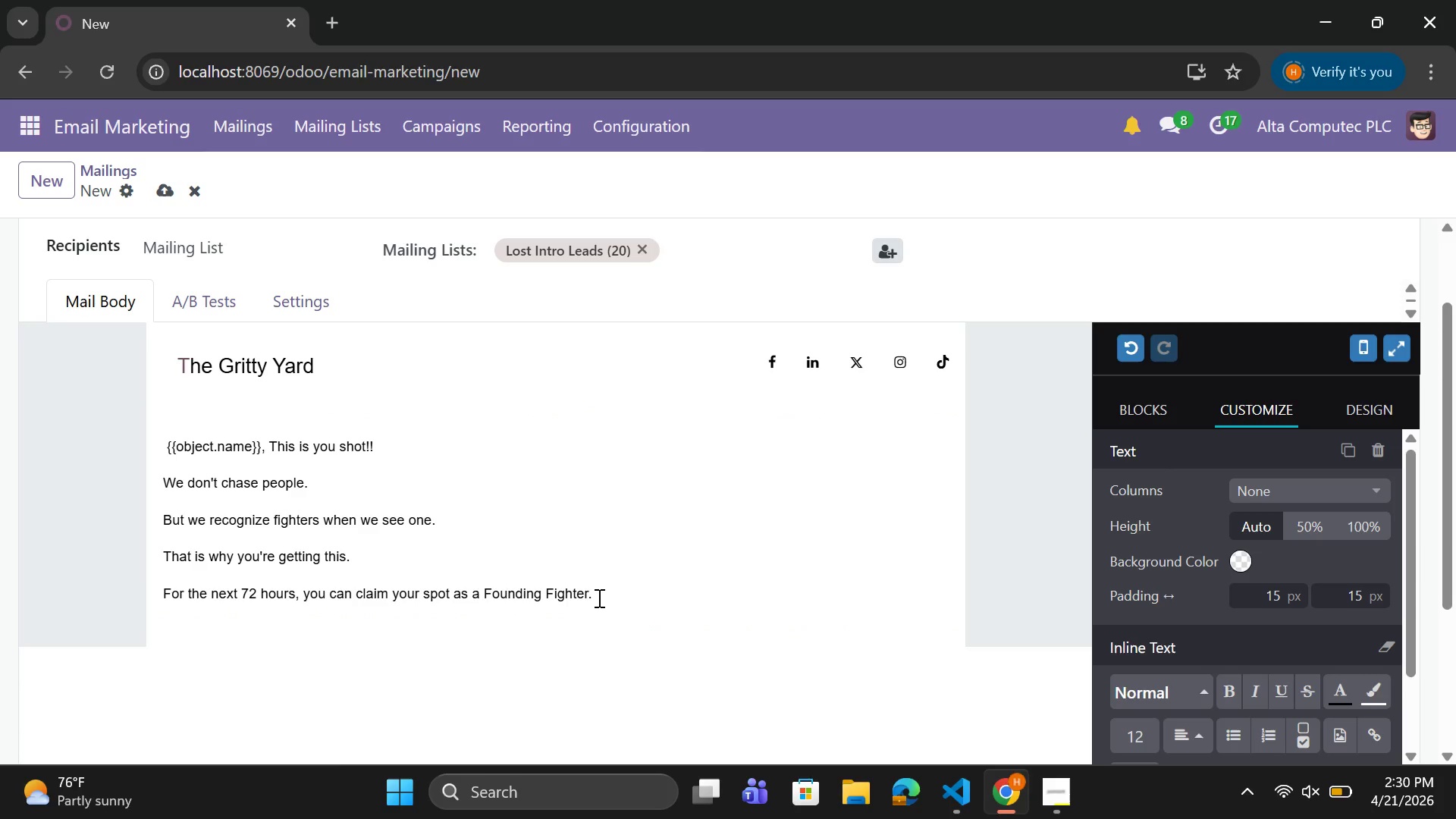 
key(Enter)
 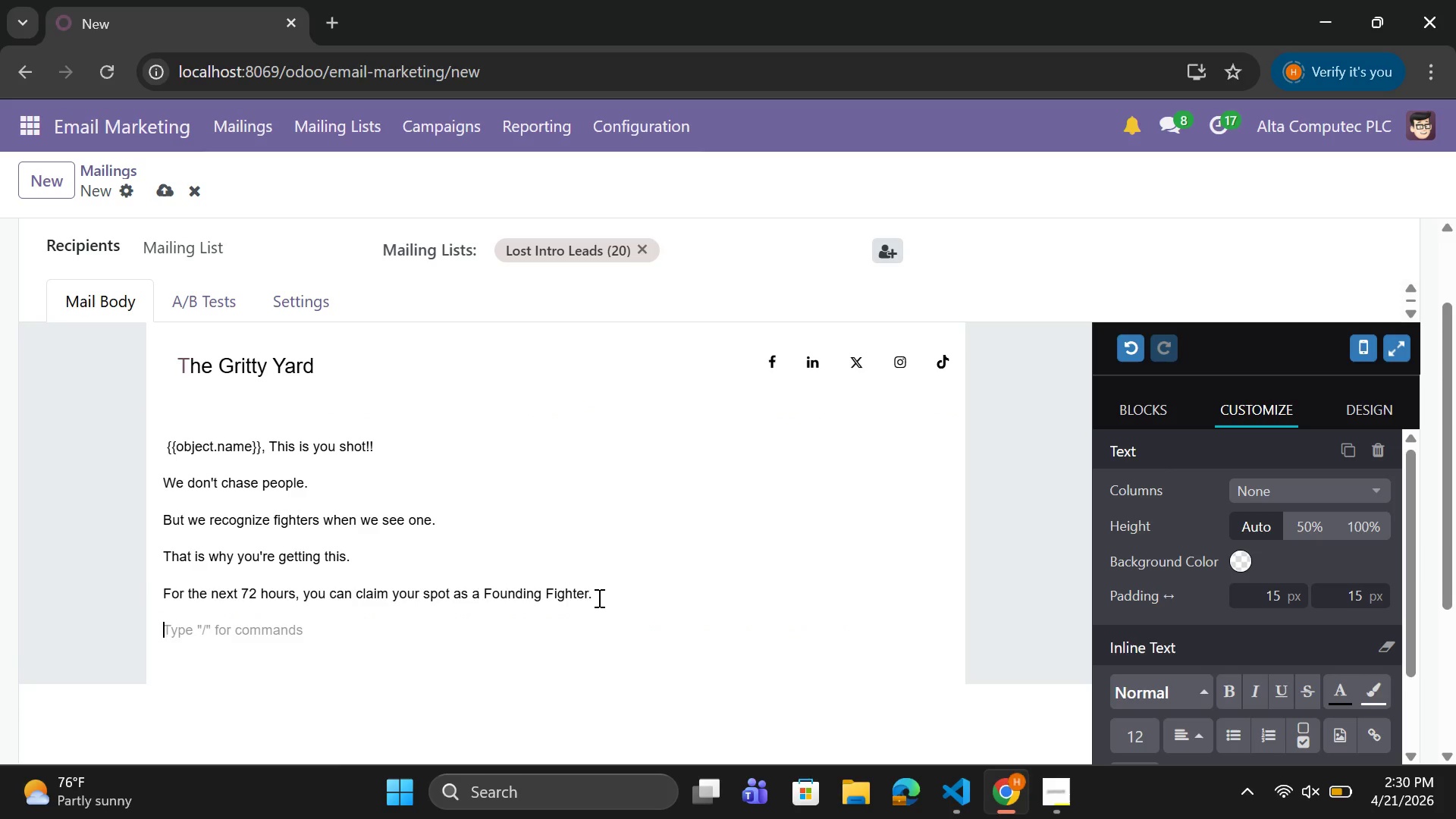 
type(Step back into Boxing where you belong.)
 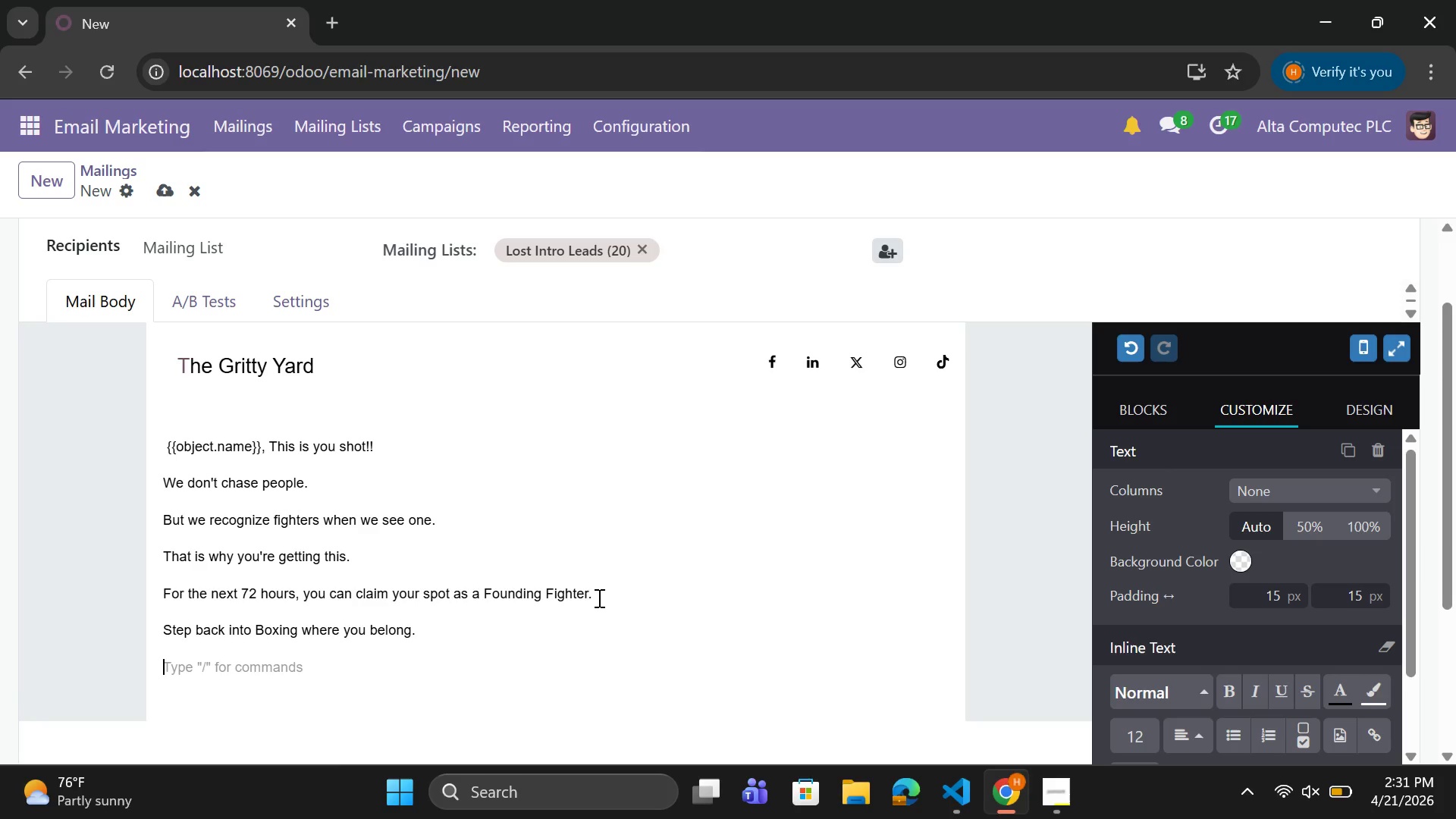 
key(Enter)
 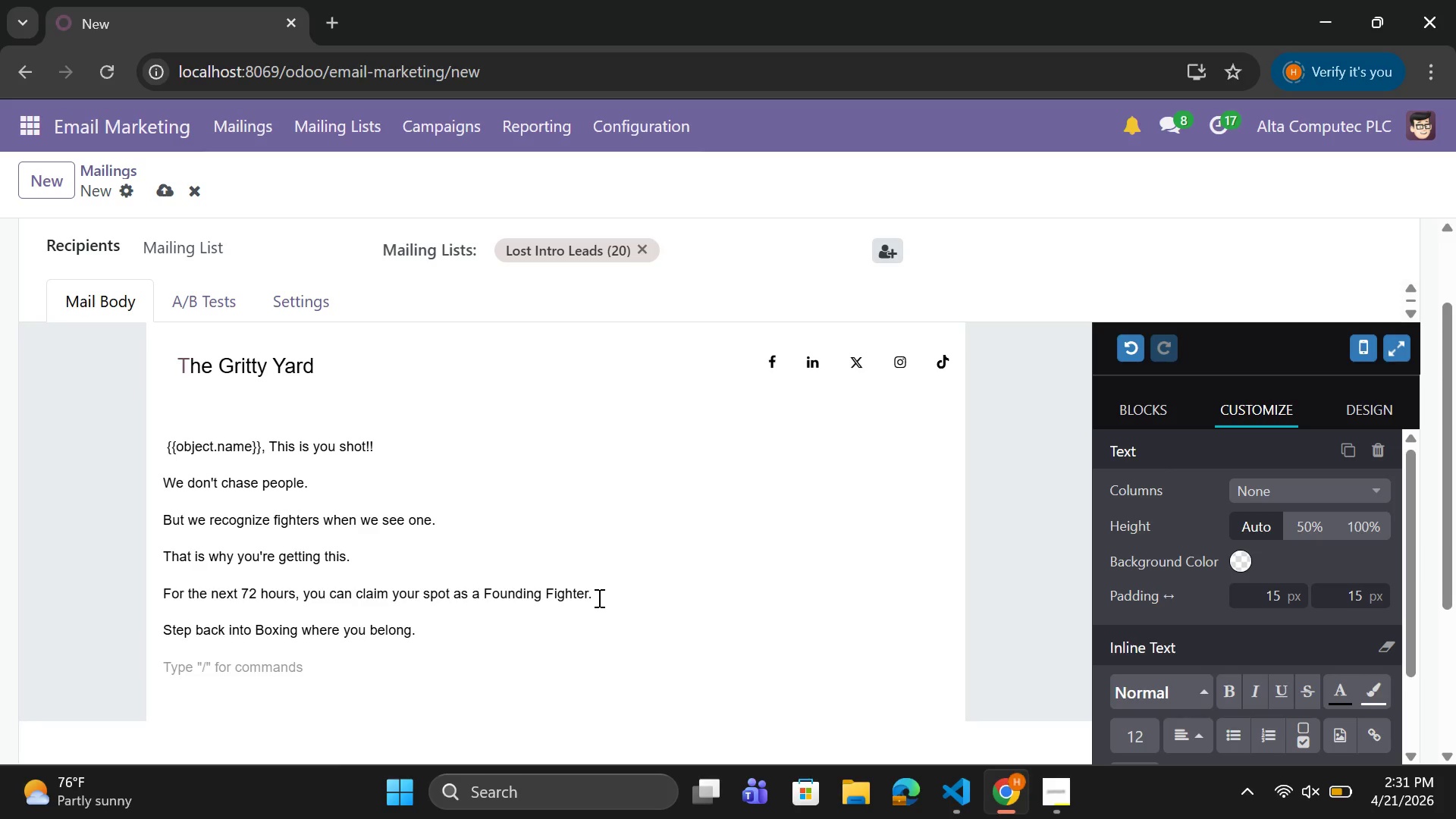 
wait(9.78)
 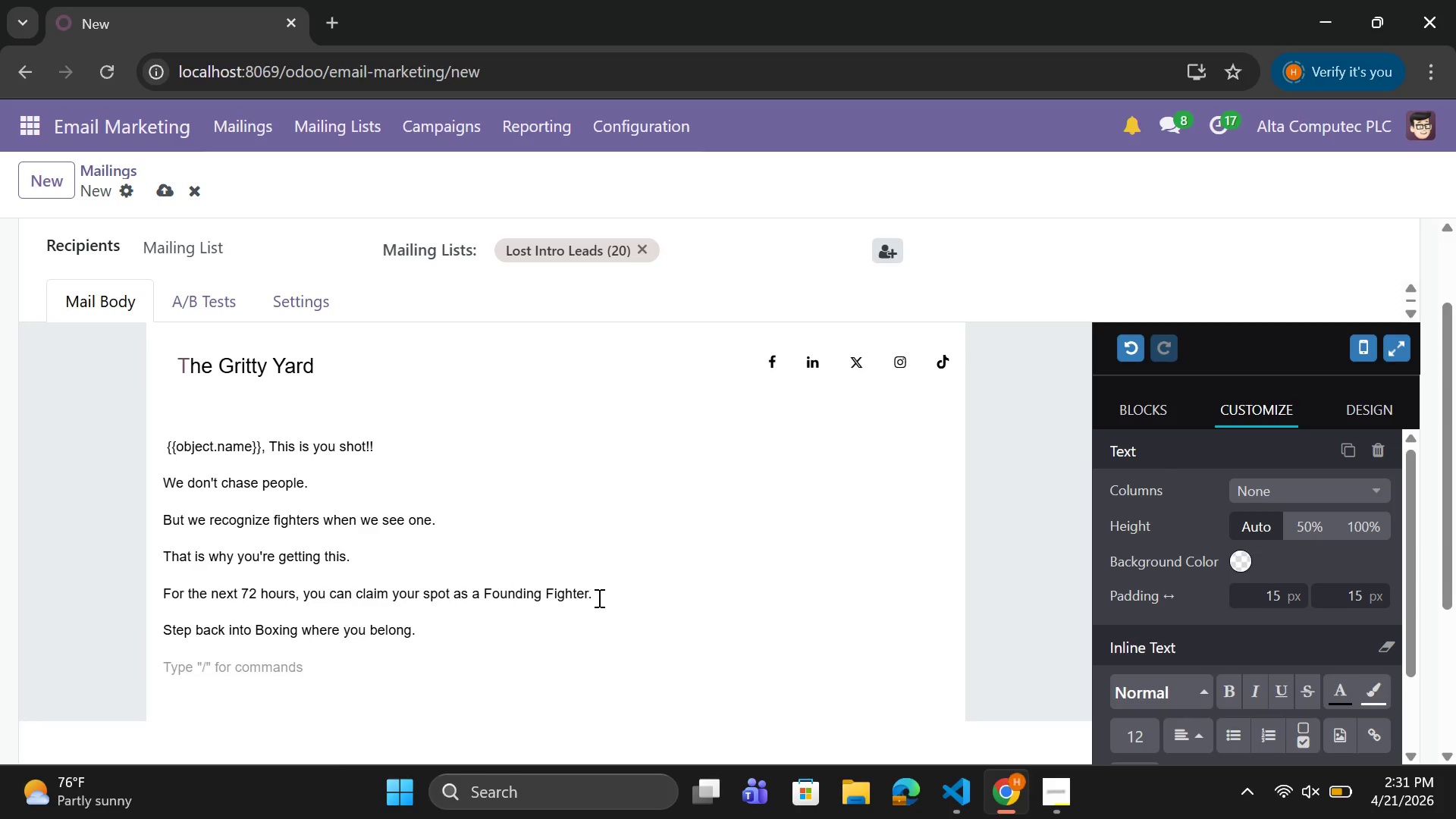 
scroll: coordinate [1208, 486], scroll_direction: up, amount: 2.0
 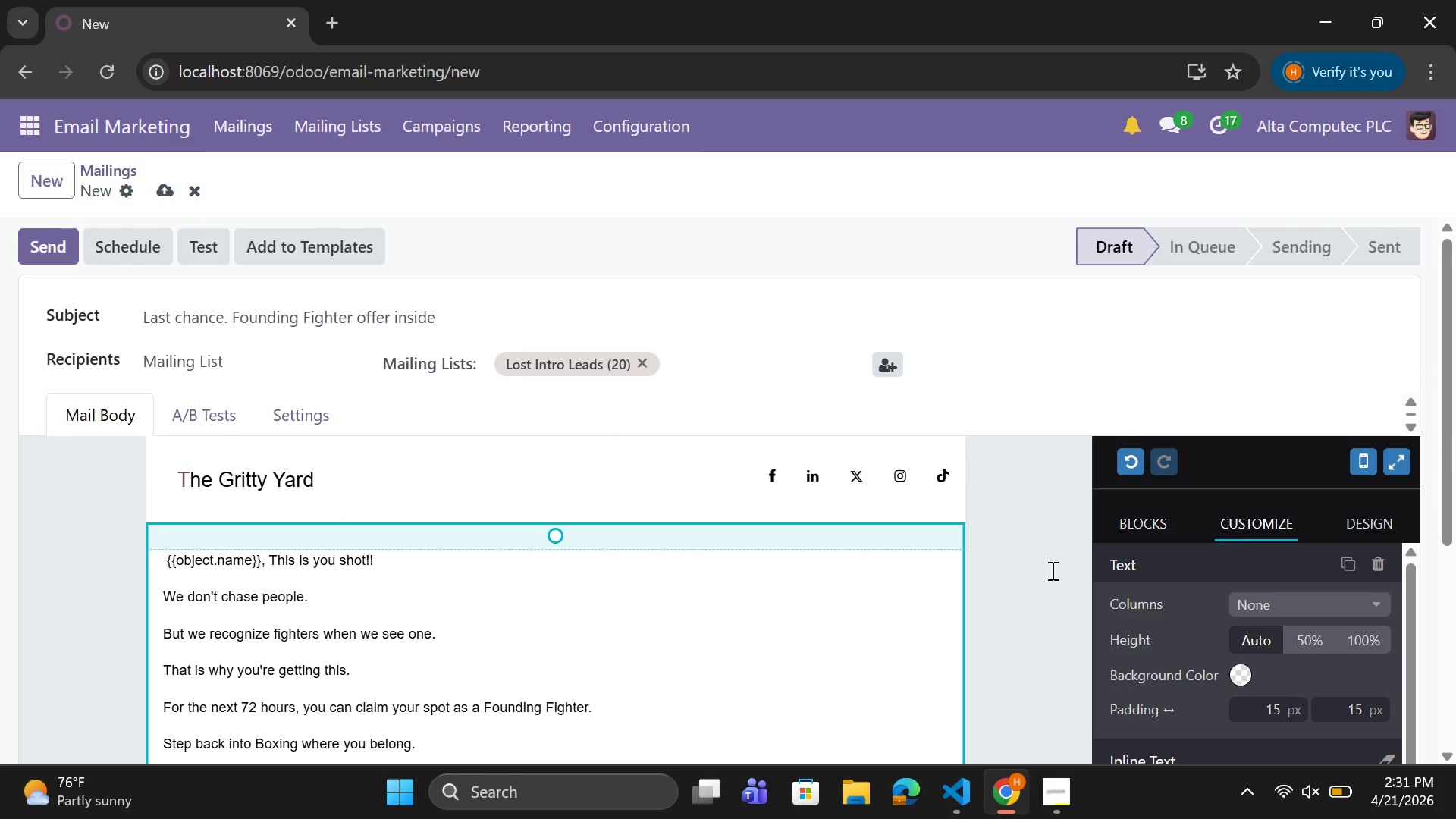 
scroll: coordinate [843, 673], scroll_direction: down, amount: 1.0
 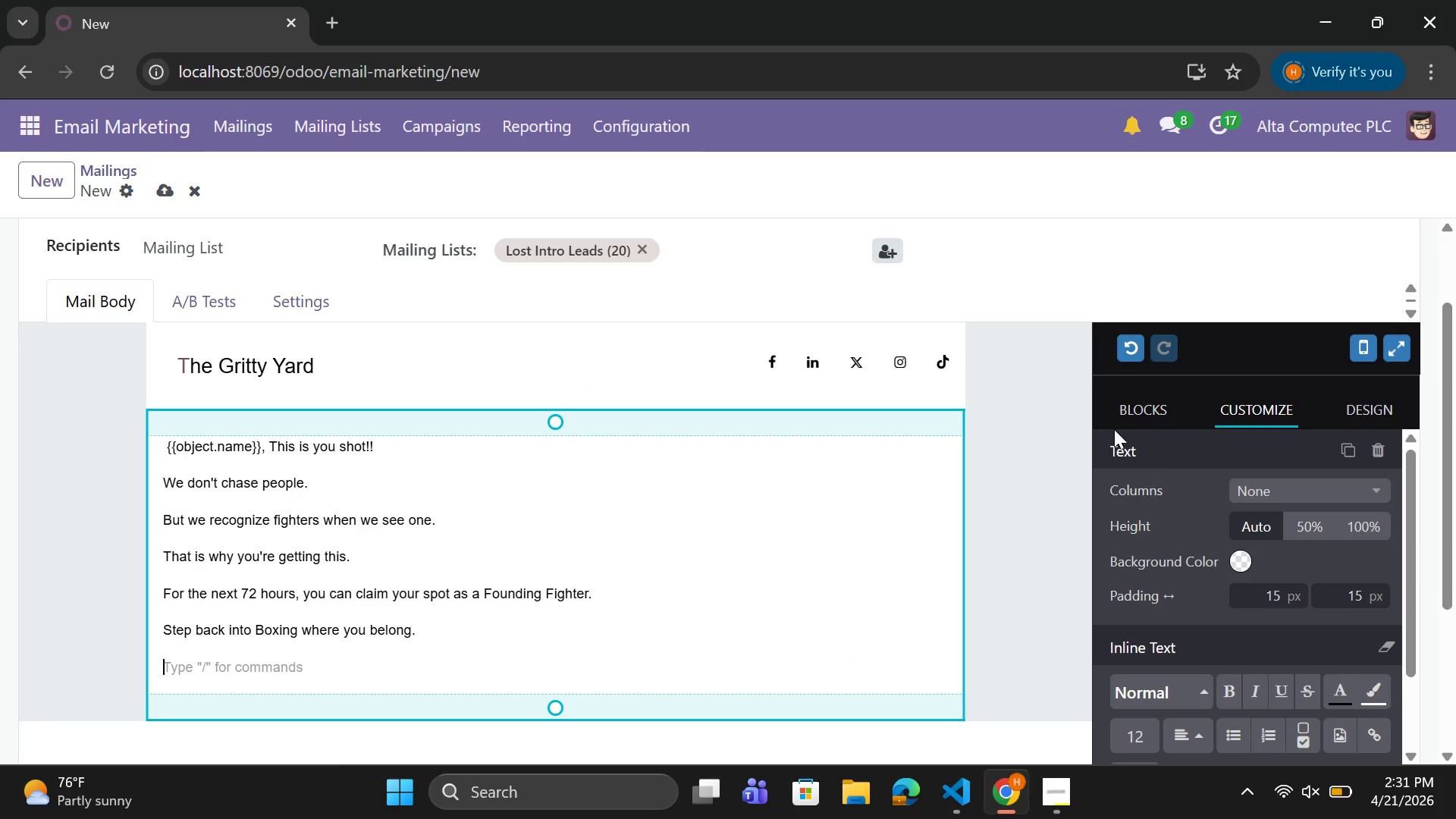 
left_click([1128, 415])
 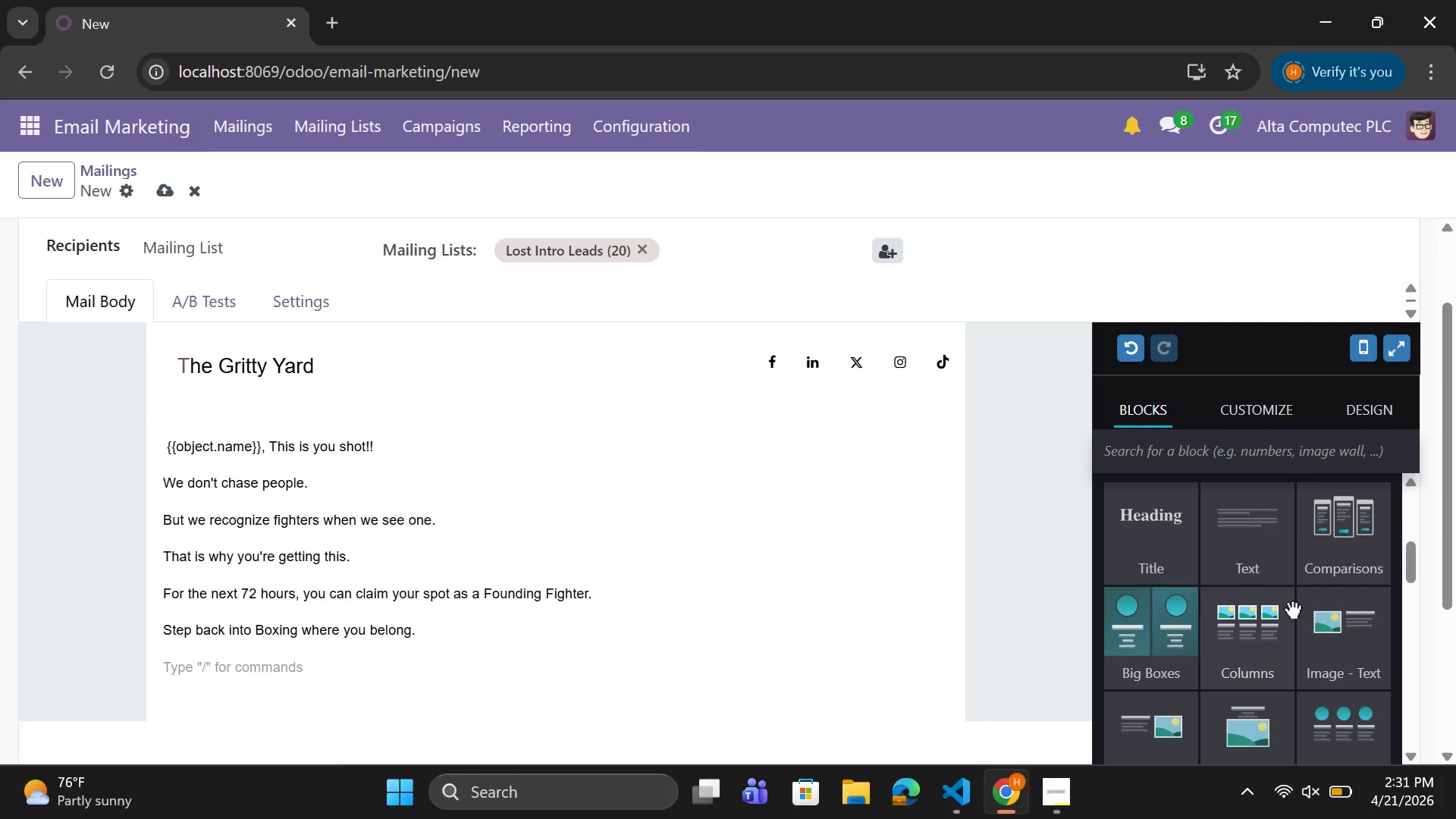 
scroll: coordinate [1291, 606], scroll_direction: down, amount: 2.0
 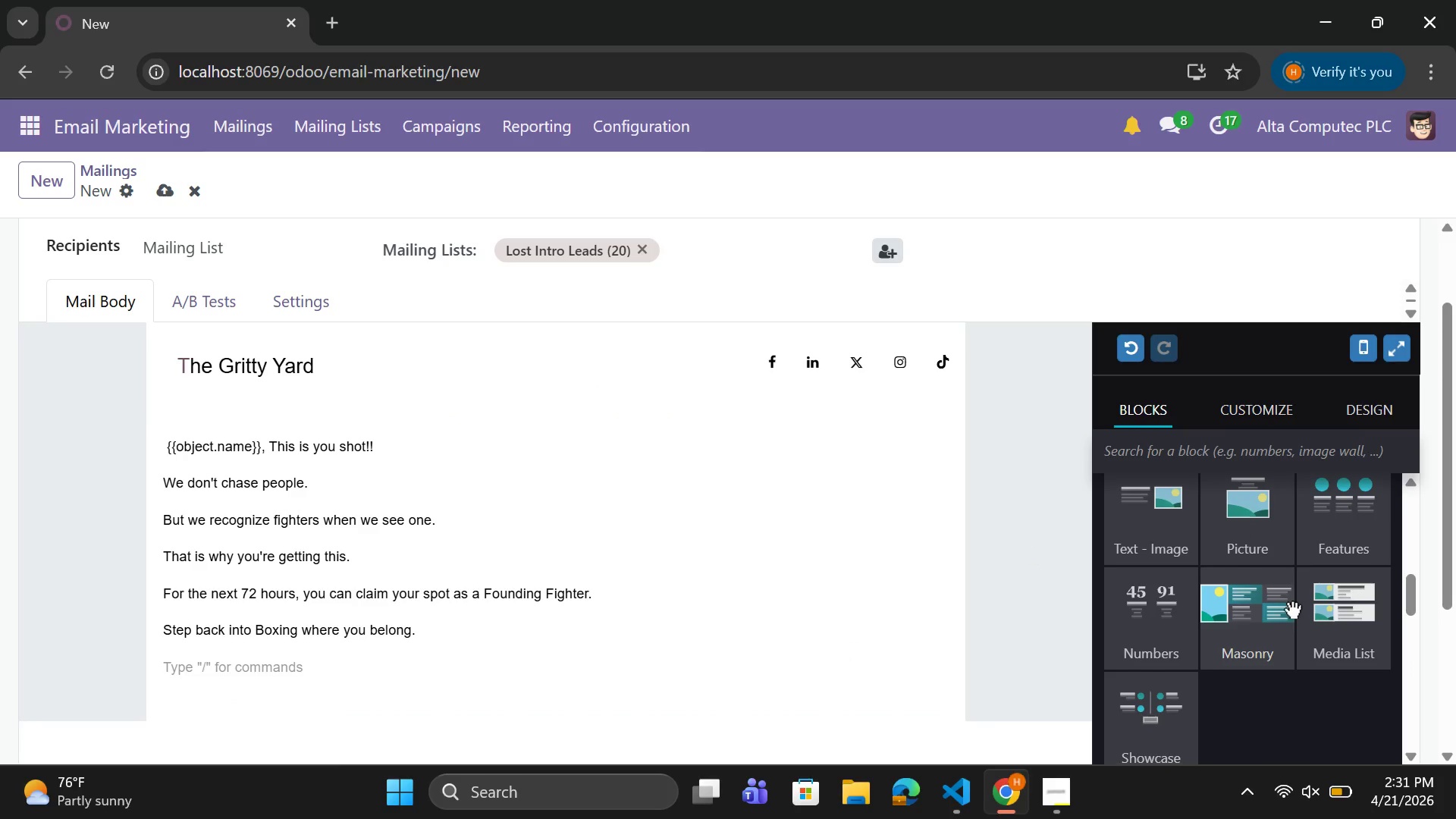 
scroll: coordinate [1291, 606], scroll_direction: up, amount: 1.0
 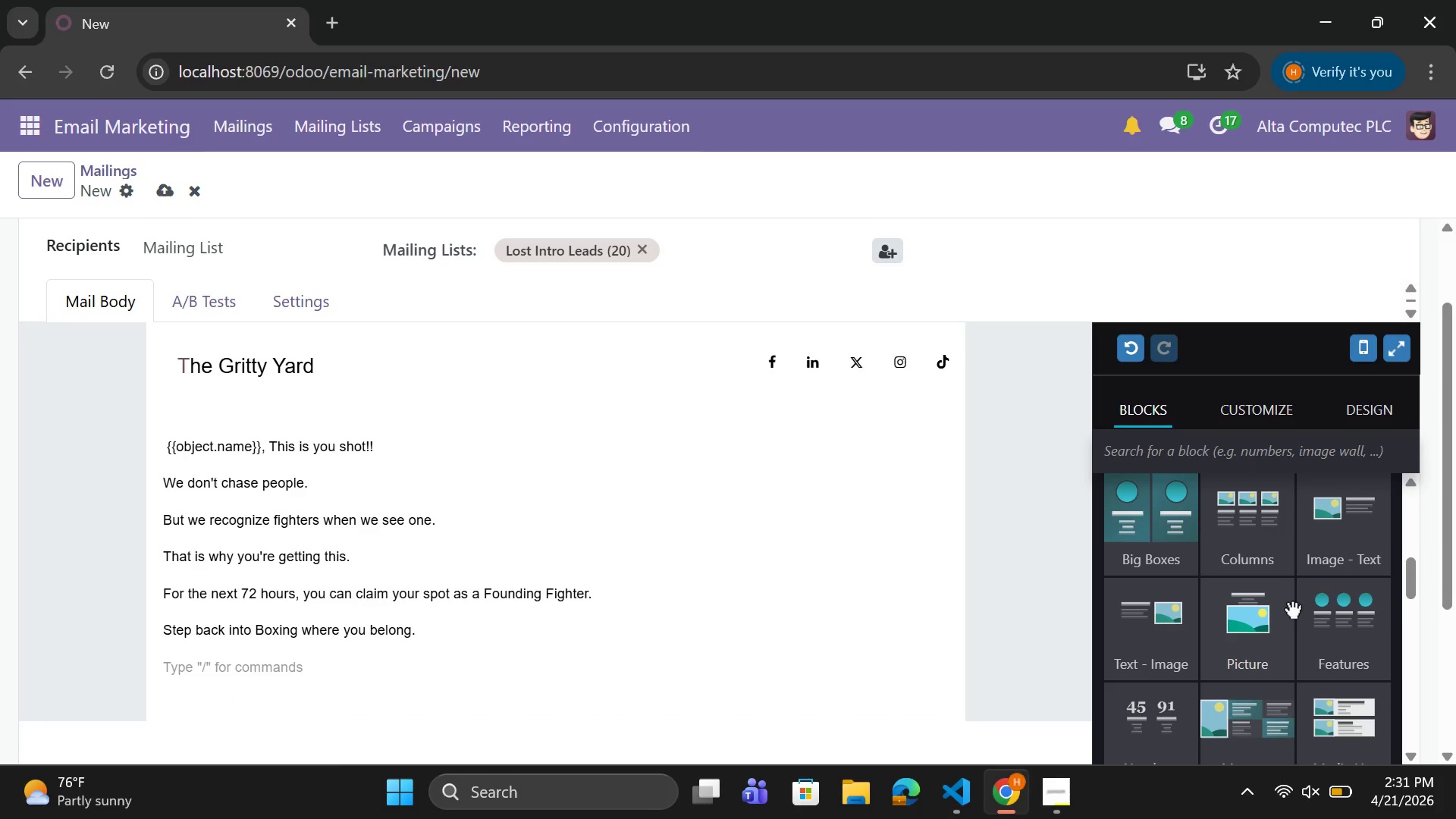 
wait(10.38)
 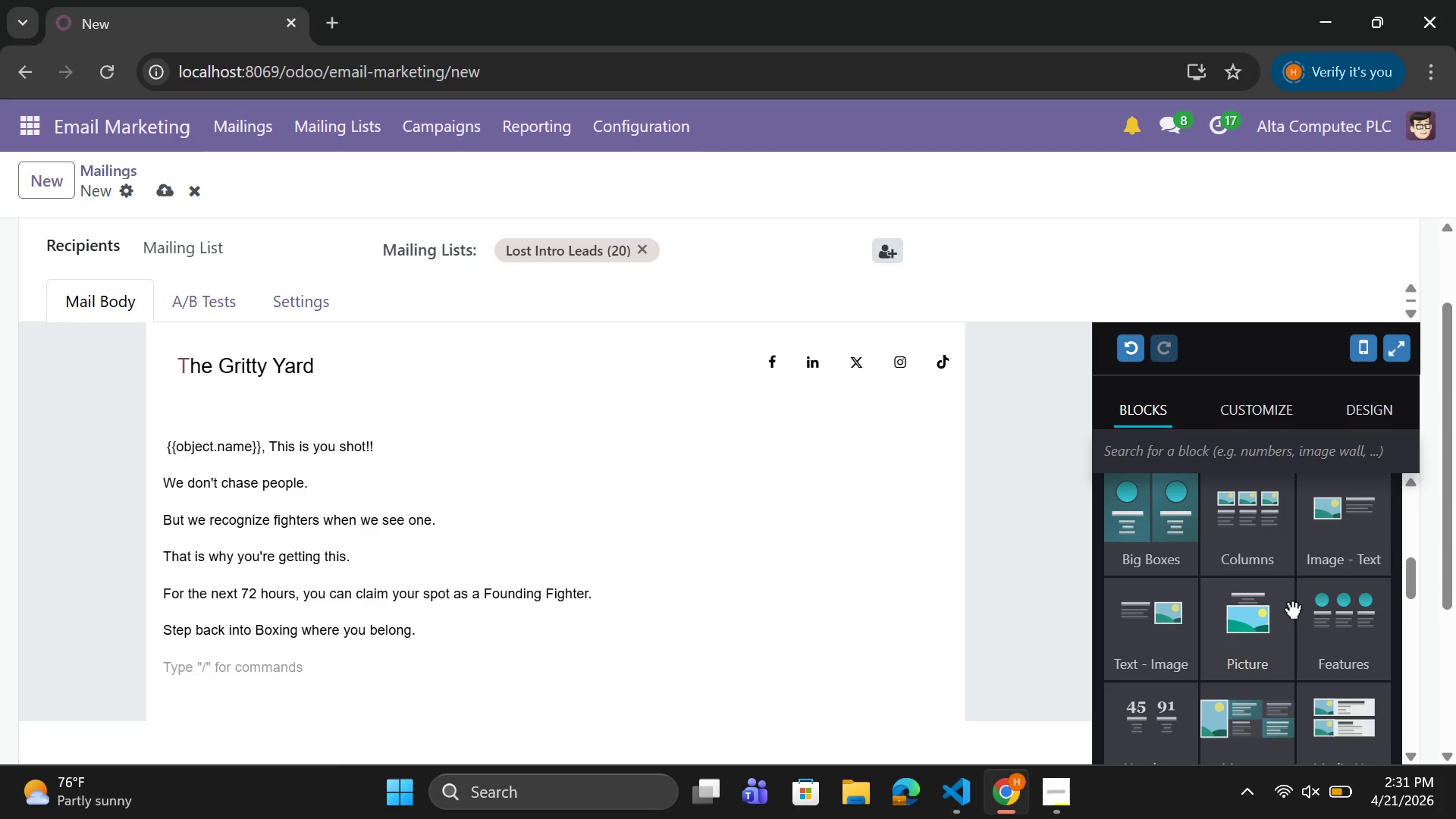 
scroll: coordinate [1173, 645], scroll_direction: down, amount: 2.0
 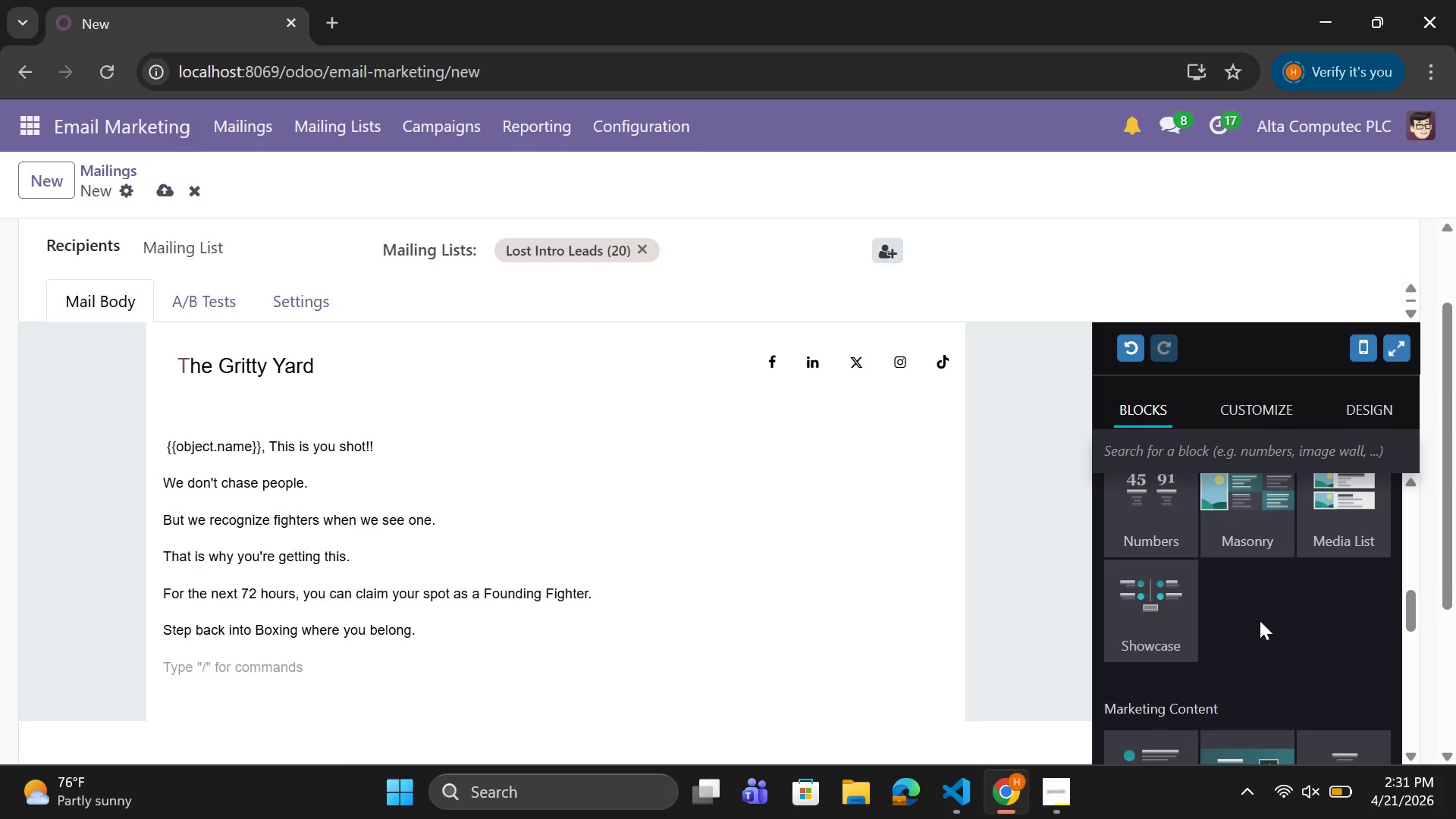 
scroll: coordinate [1265, 619], scroll_direction: up, amount: 2.0
 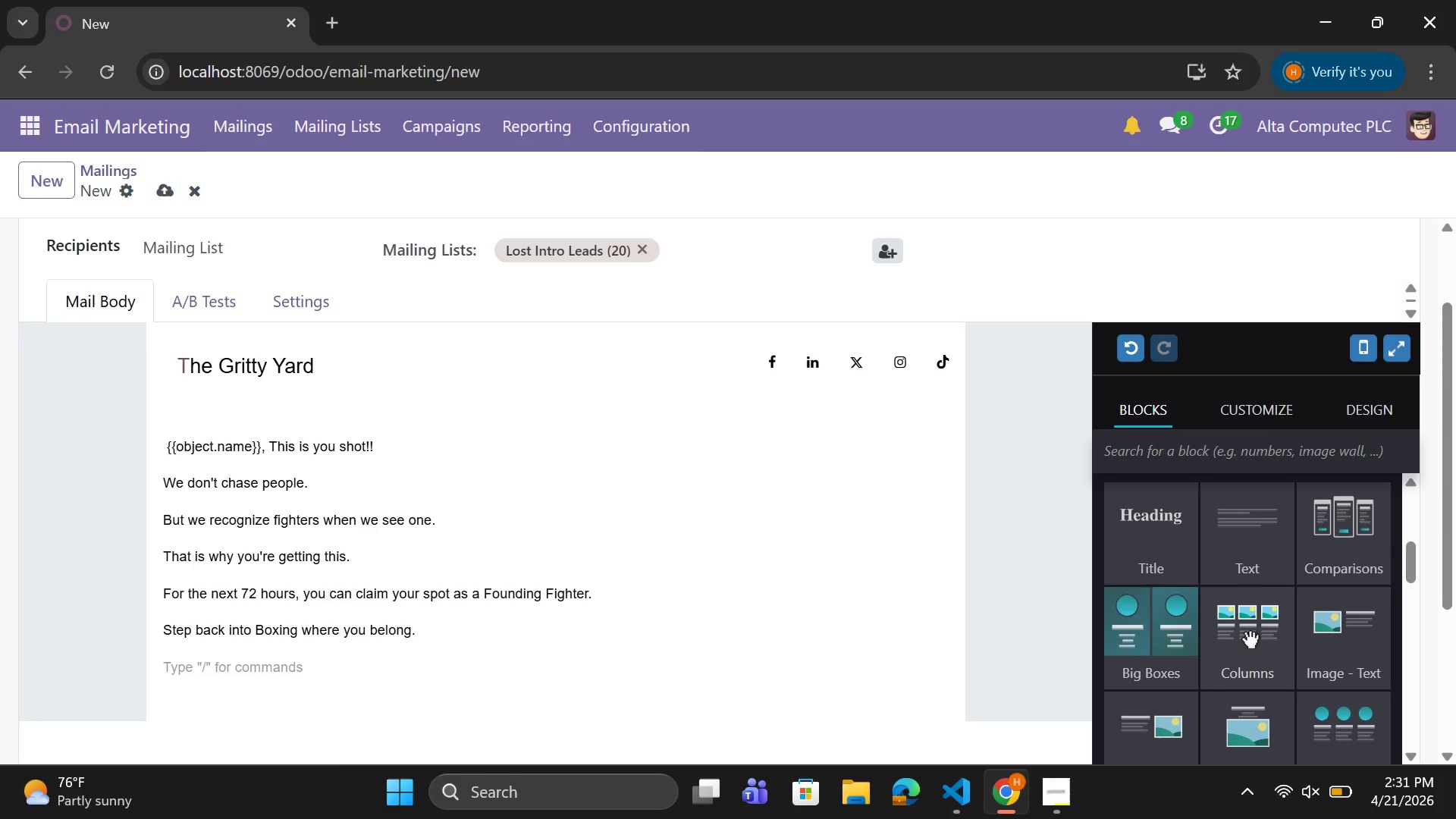 
wait(5.42)
 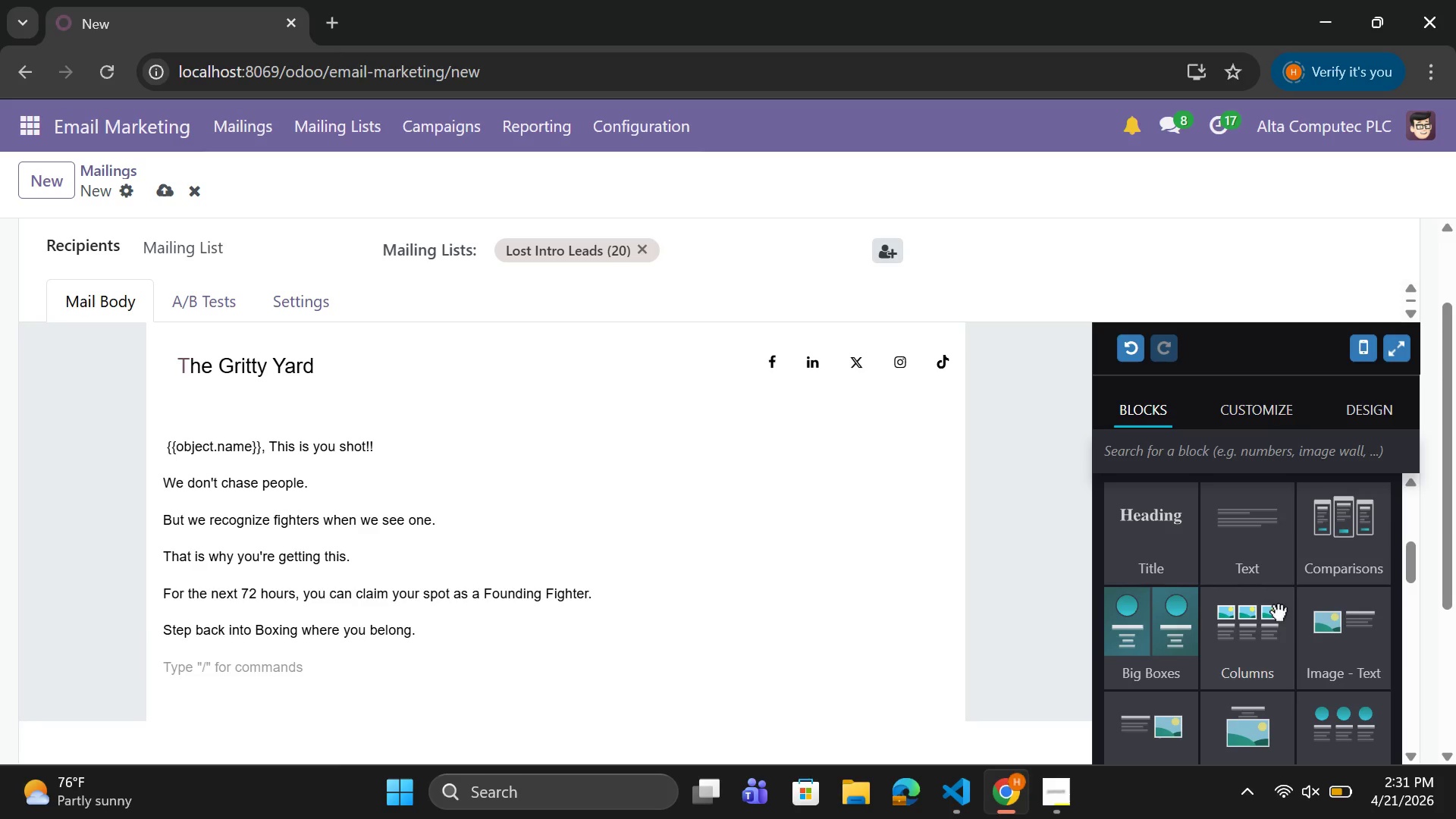 
scroll: coordinate [1285, 617], scroll_direction: up, amount: 2.0
 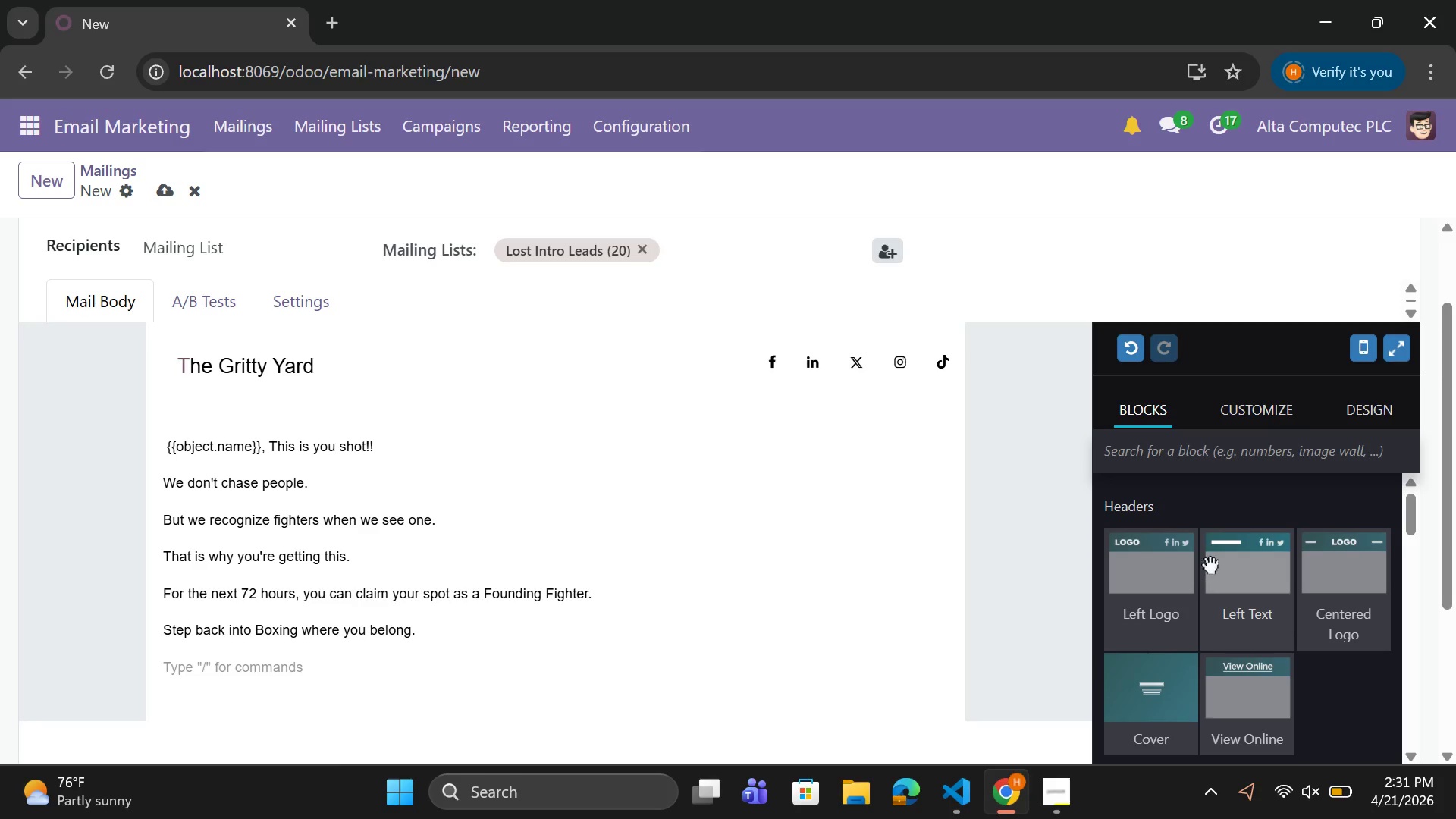 
scroll: coordinate [1325, 473], scroll_direction: down, amount: 14.0
 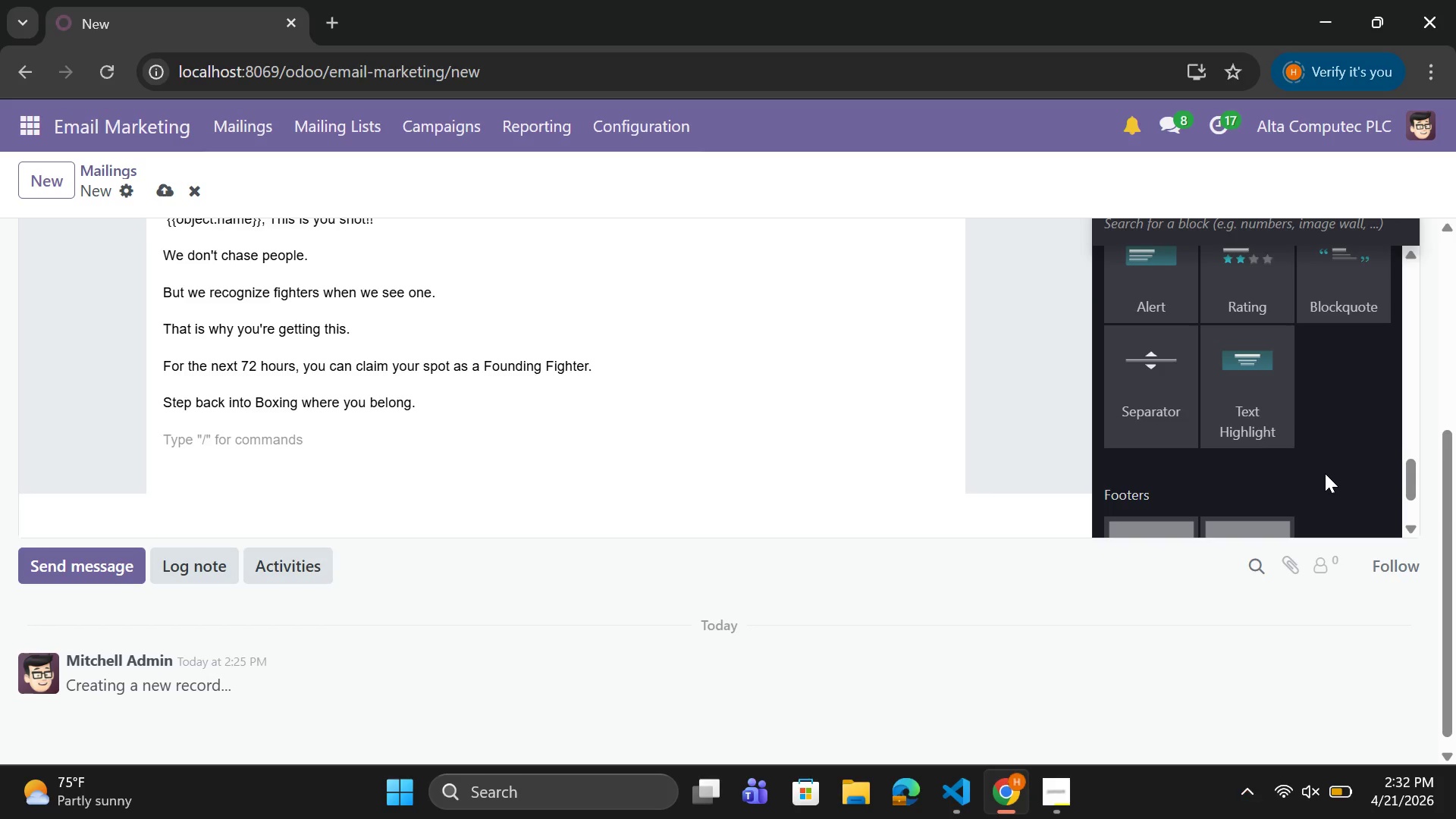 
scroll: coordinate [1325, 473], scroll_direction: down, amount: 1.0
 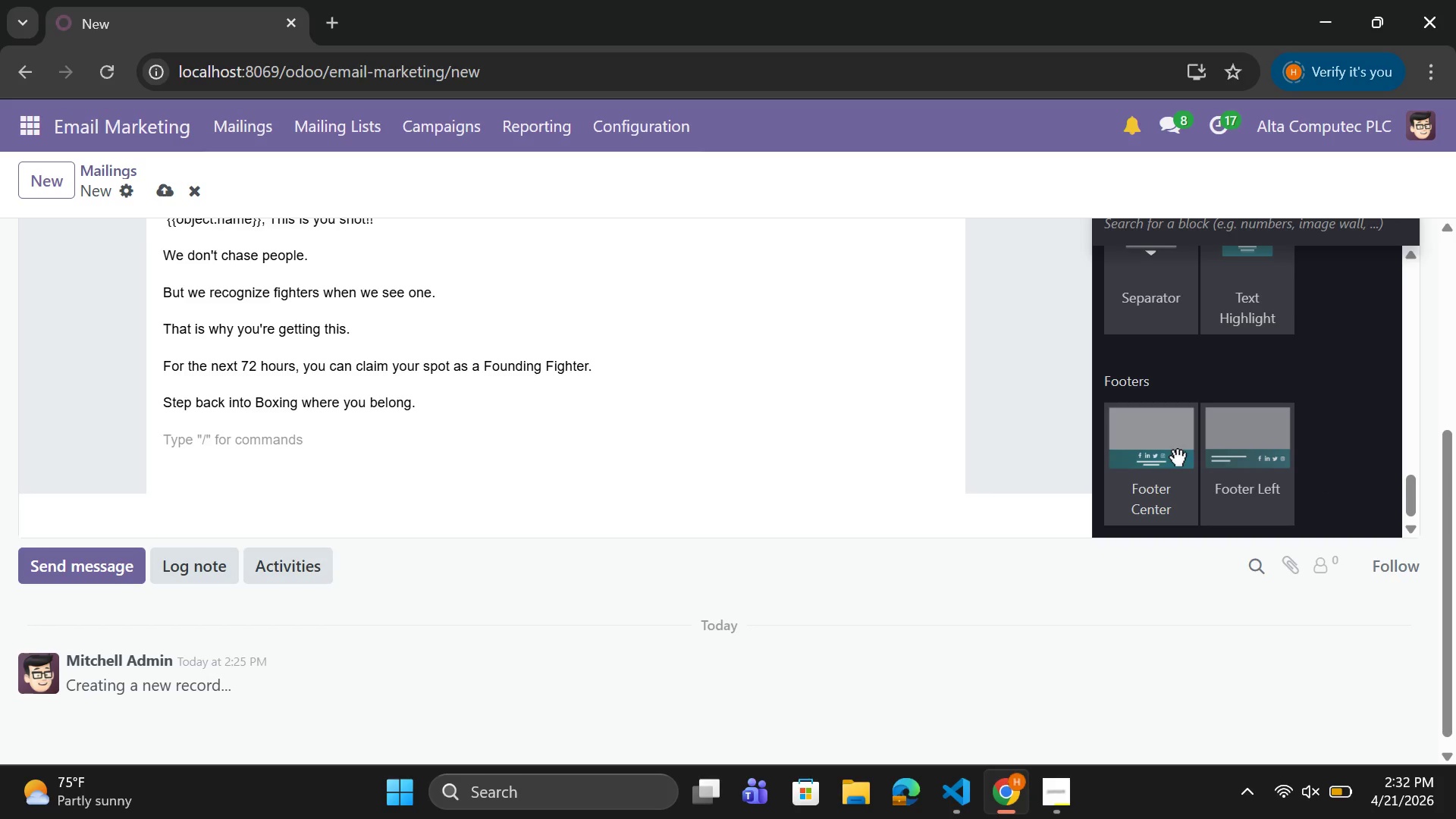 
left_click_drag(start_coordinate=[1176, 453], to_coordinate=[723, 519])
 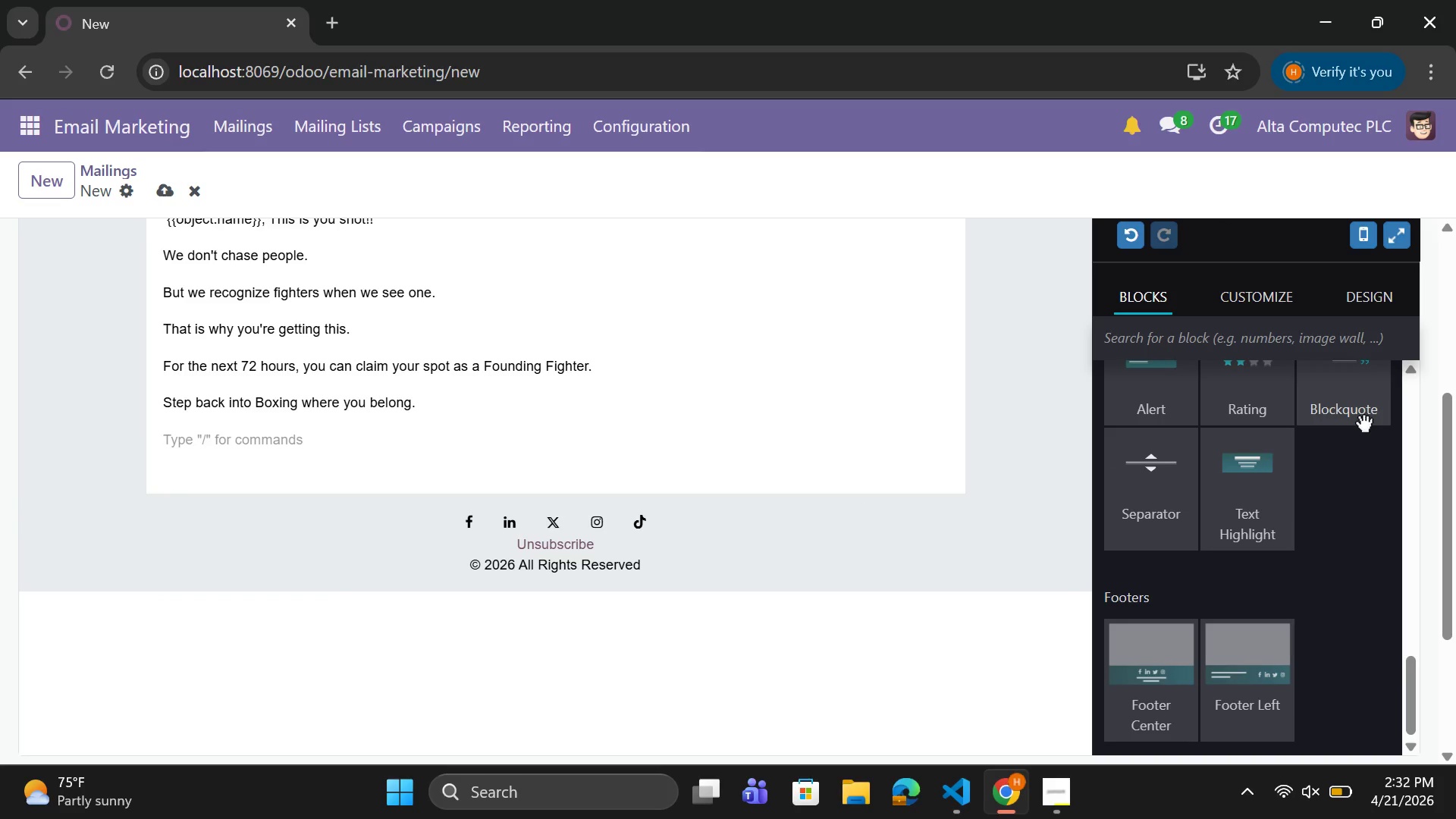 
key(Enter)
 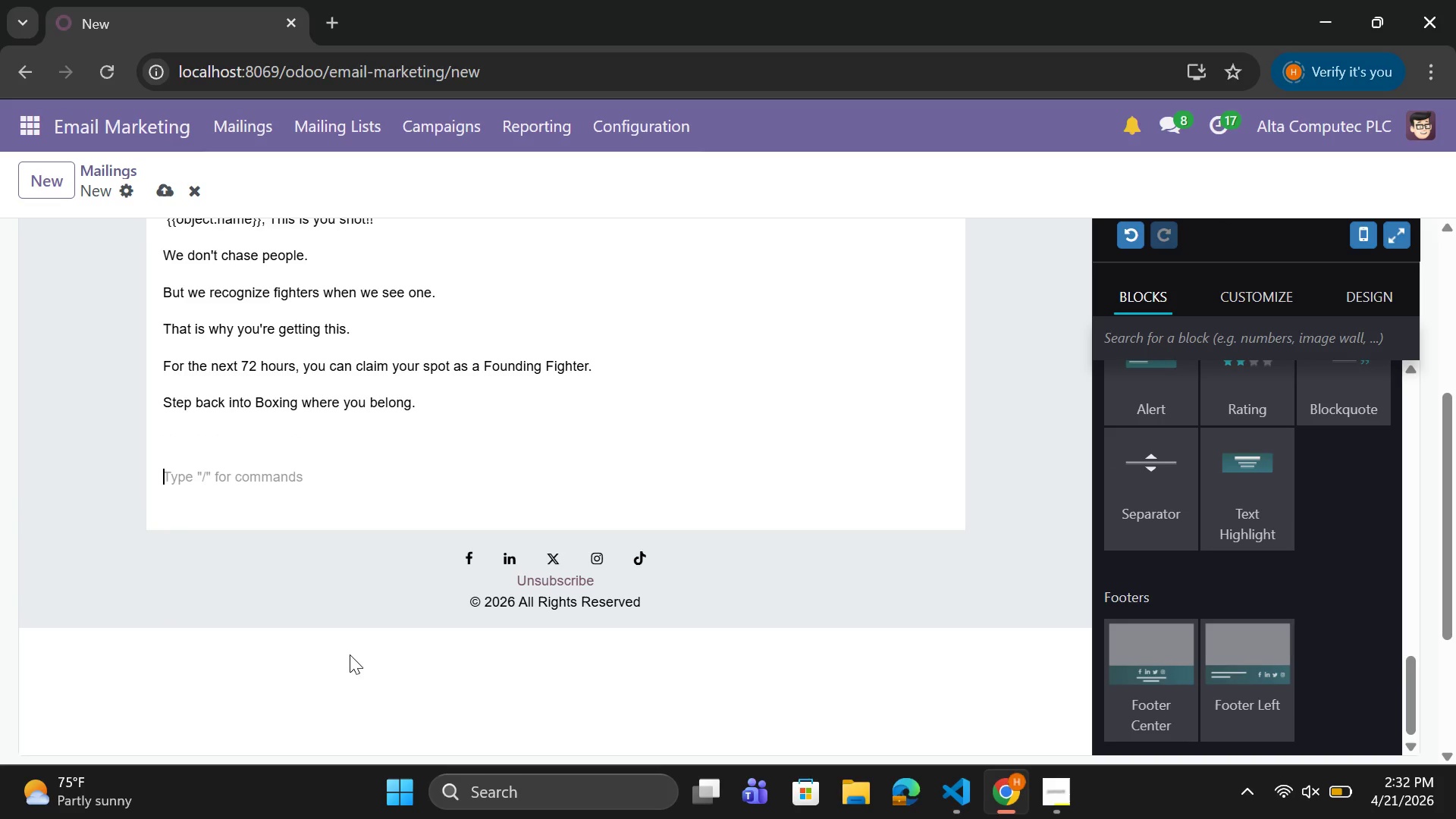 
left_click([246, 550])
 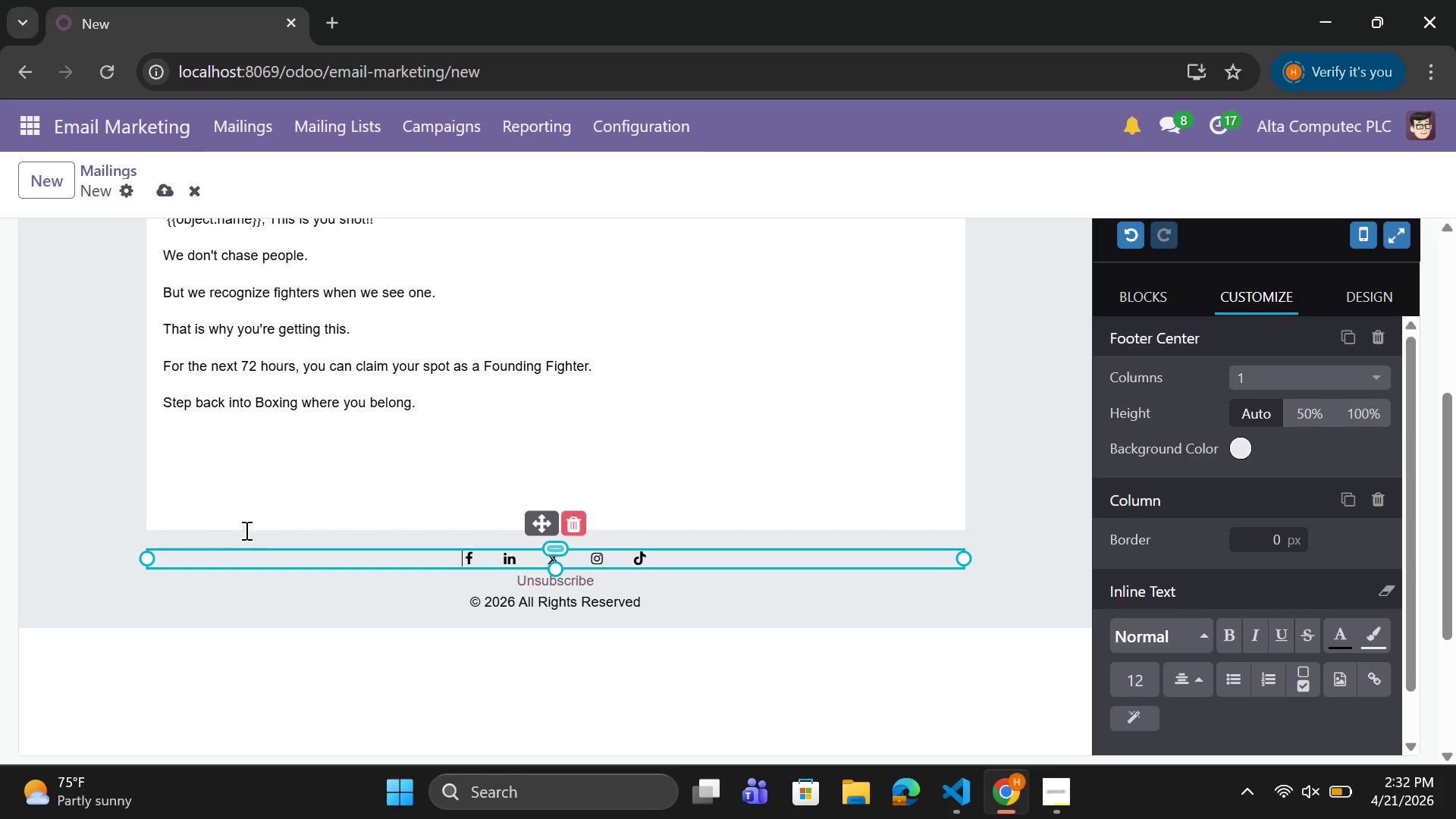 
left_click([225, 485])
 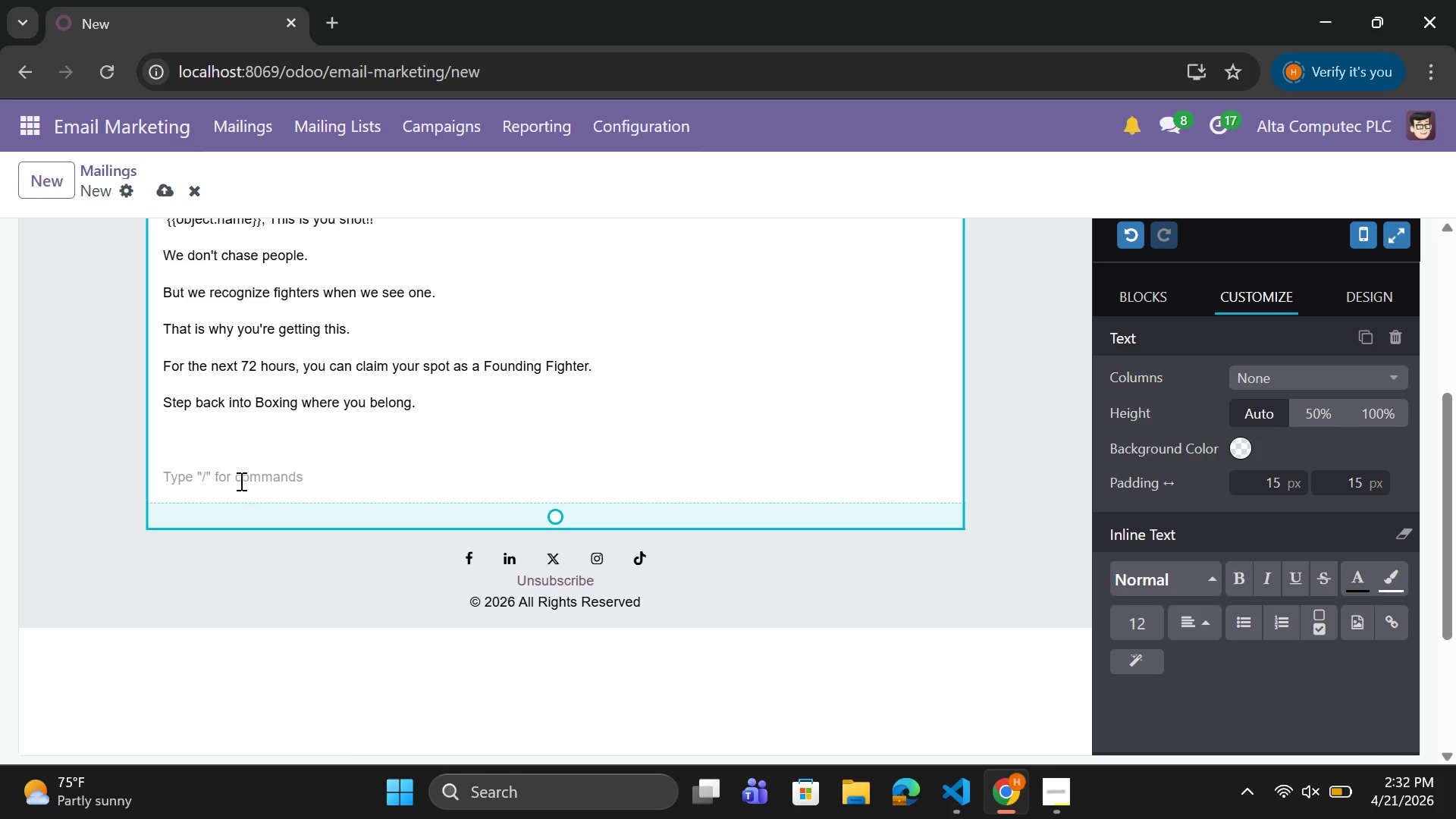 
wait(11.23)
 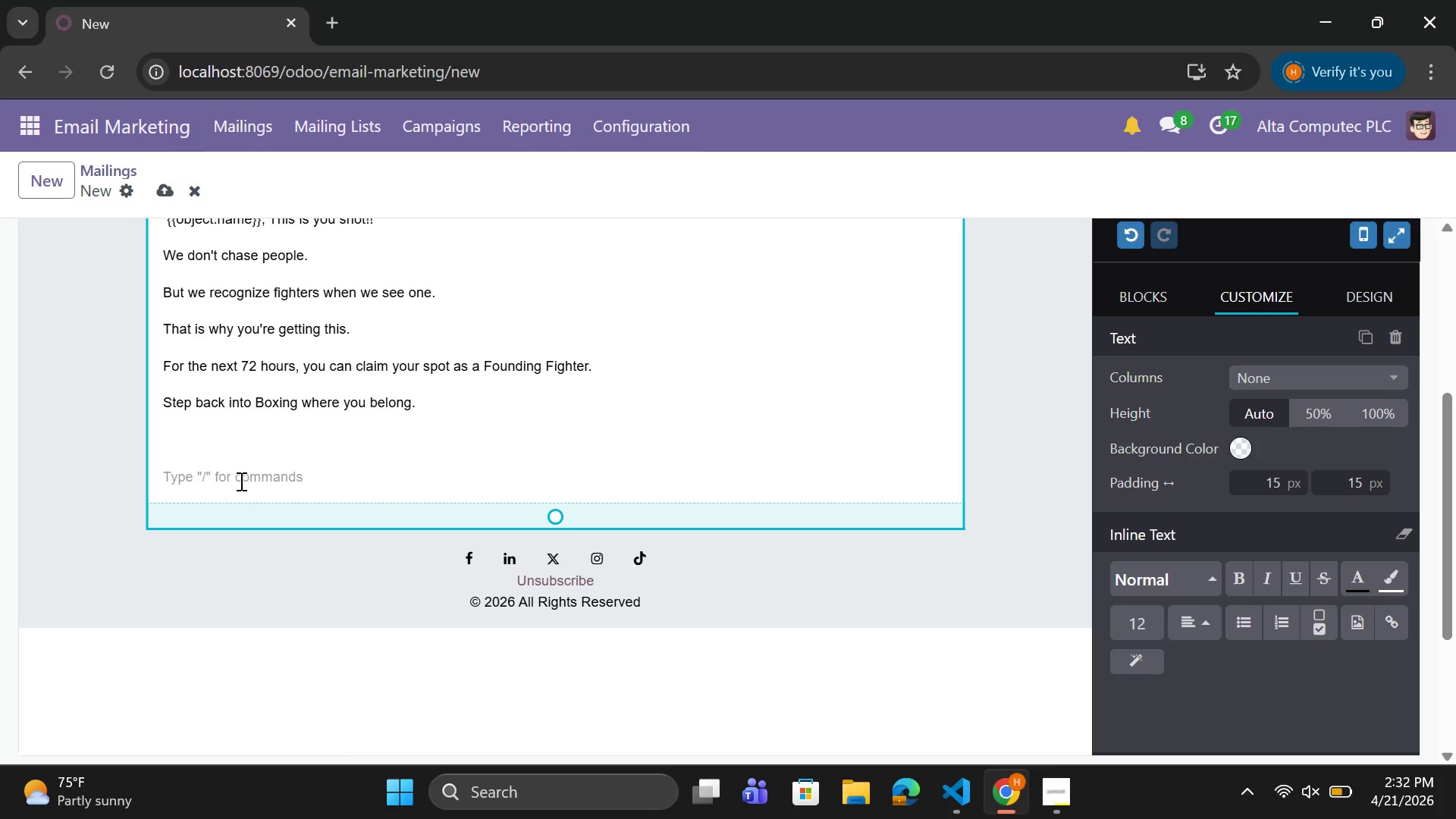 
key(Backspace)
 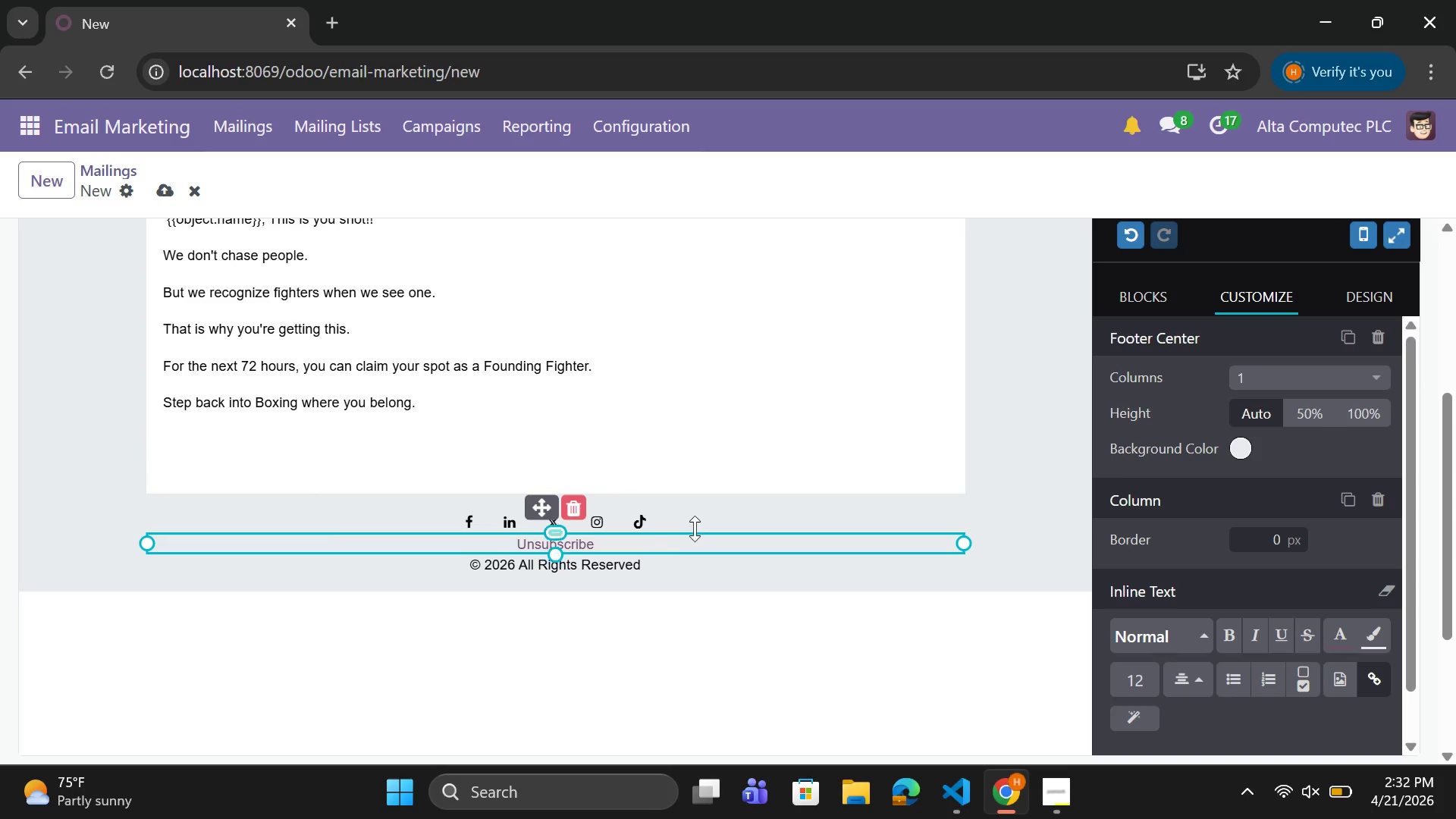 
left_click([717, 519])
 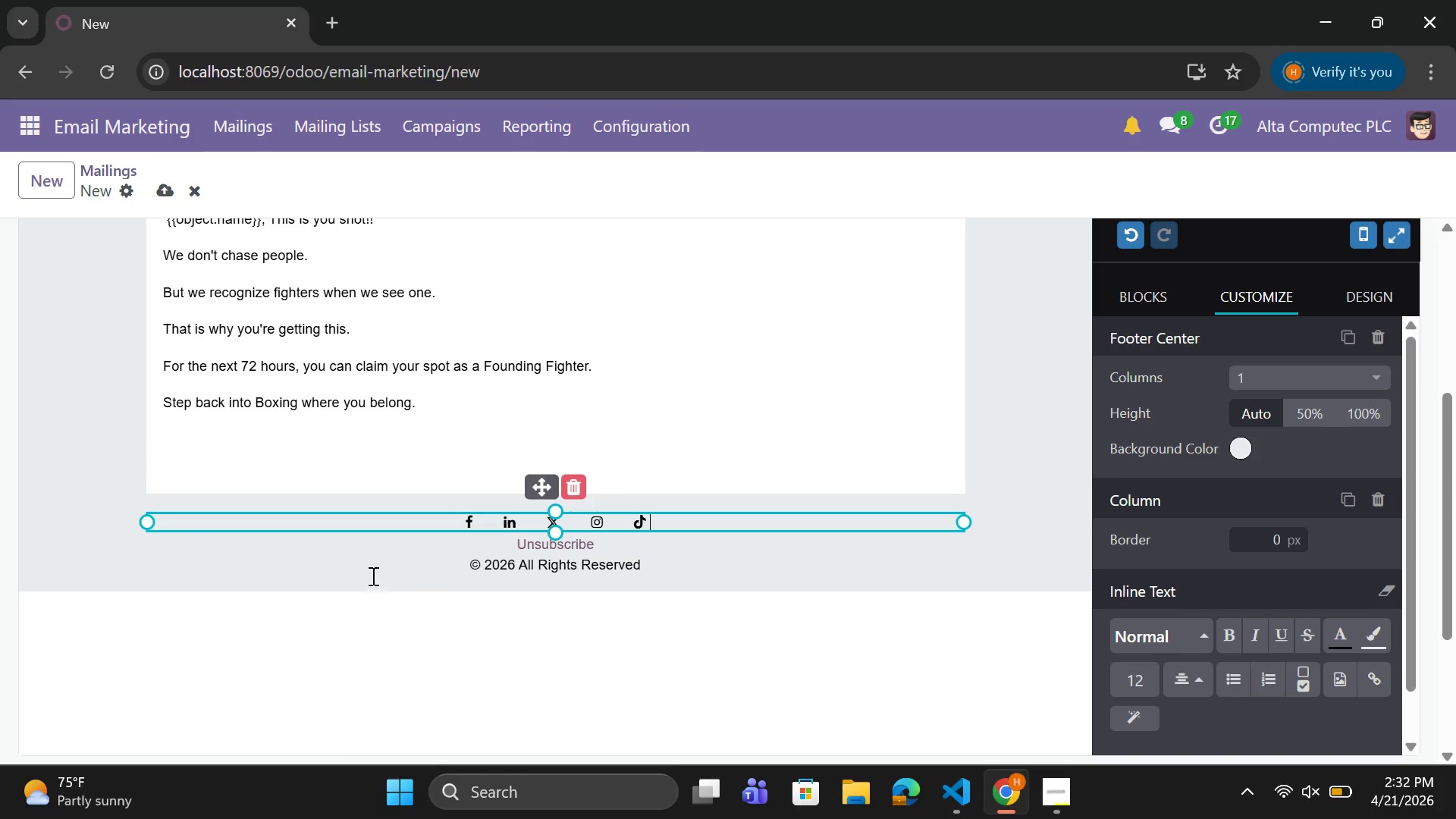 
wait(8.42)
 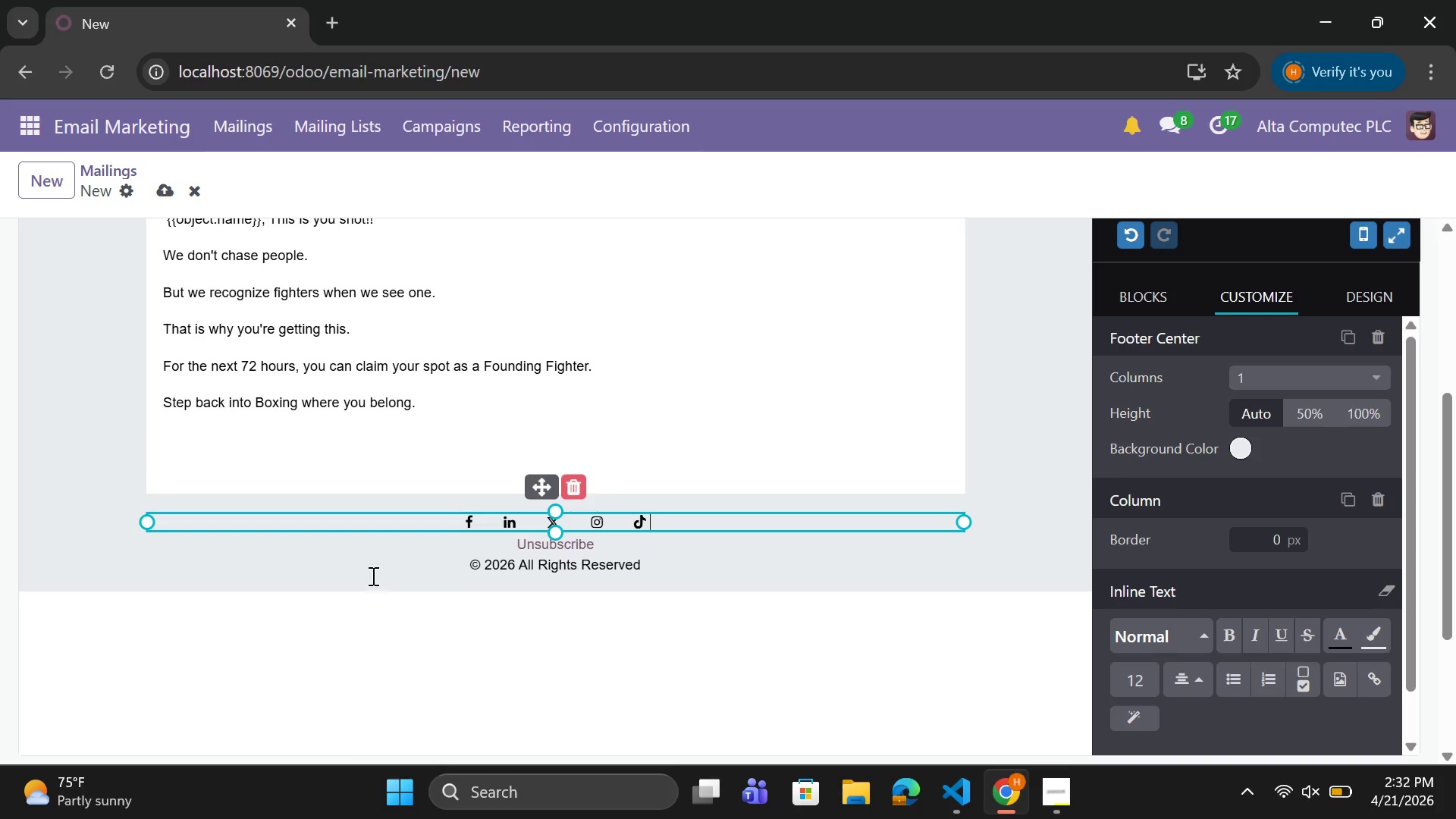 
left_click([177, 521])
 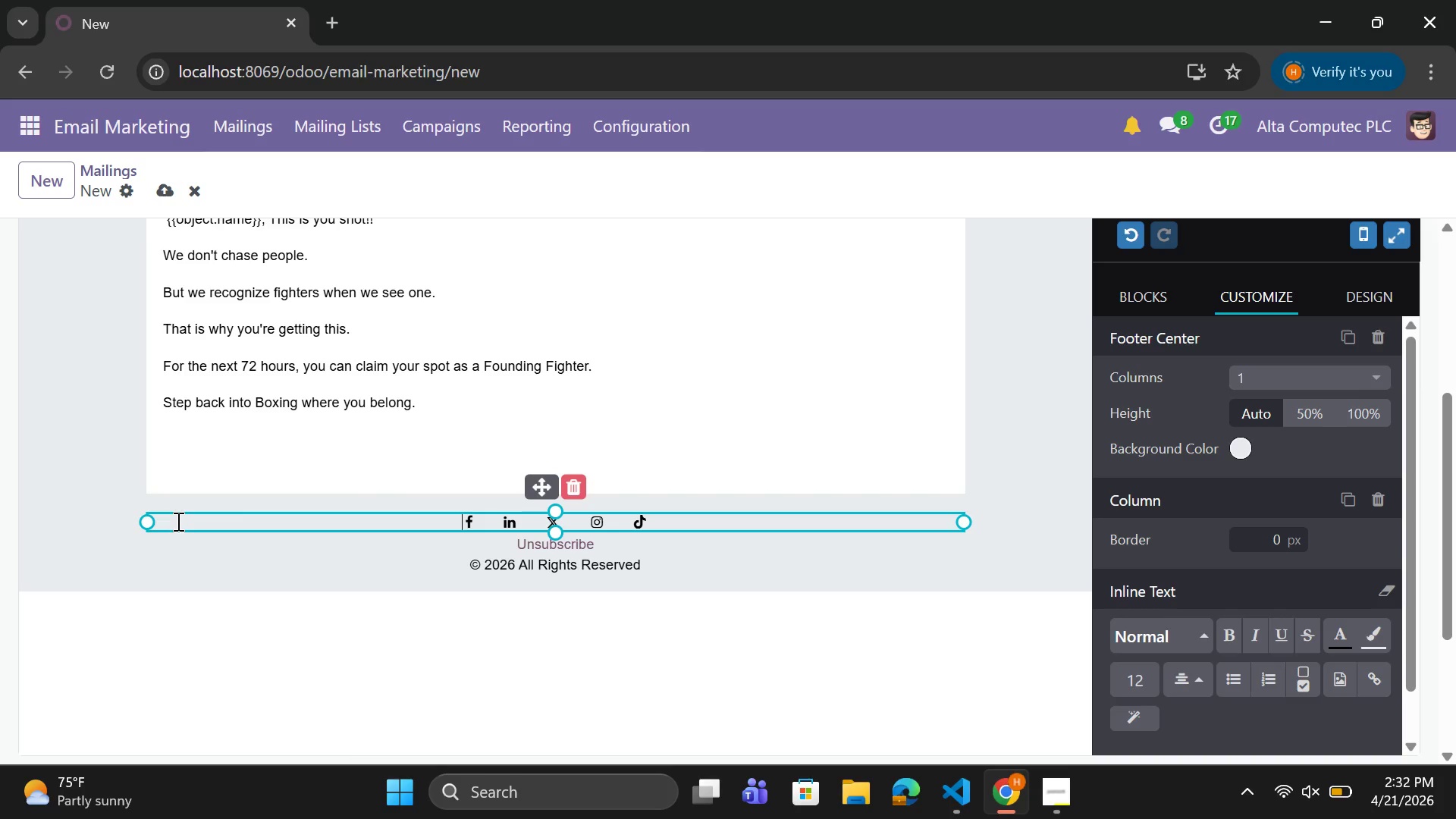 
left_click([177, 521])
 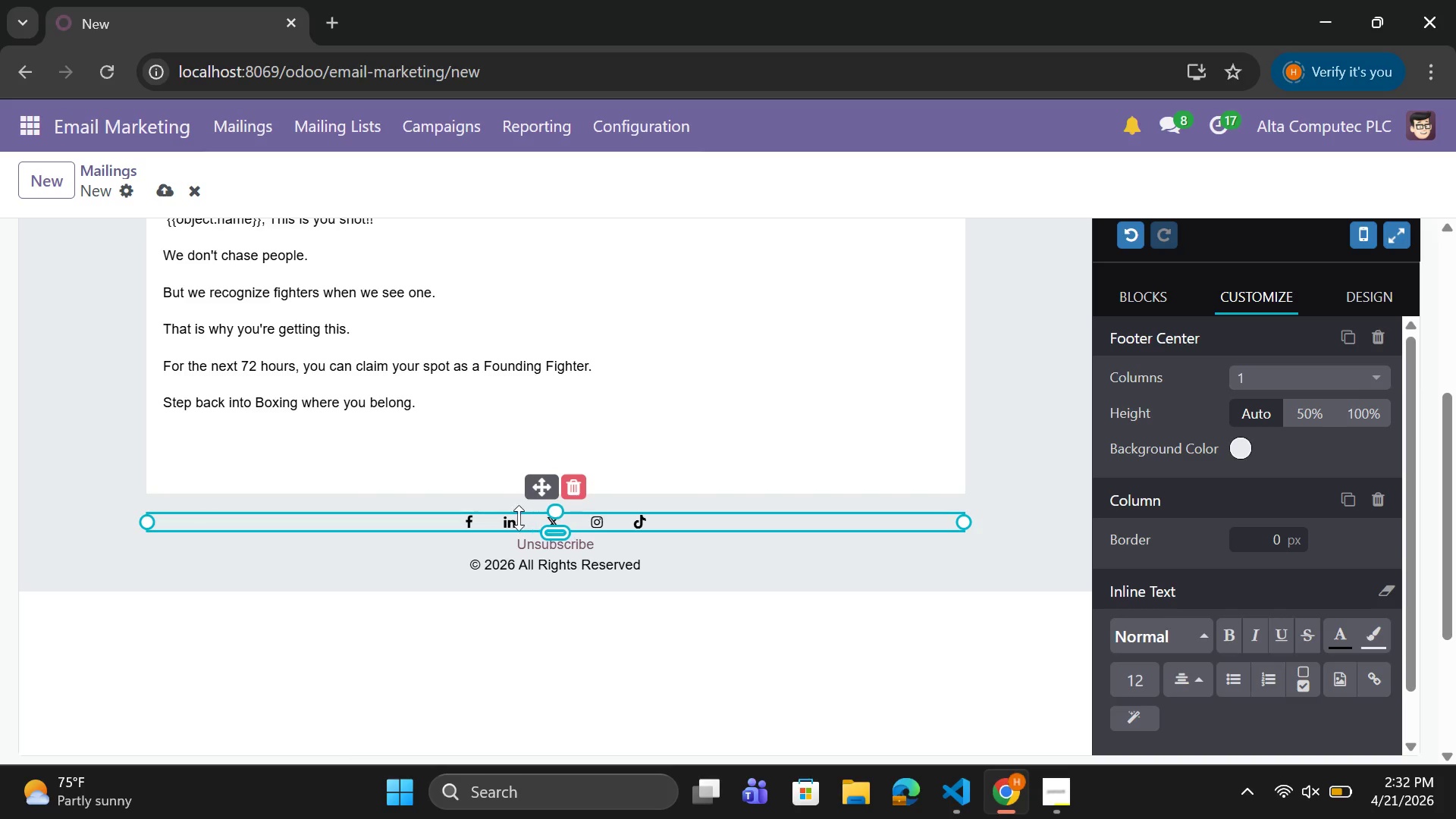 
left_click_drag(start_coordinate=[551, 529], to_coordinate=[551, 600])
 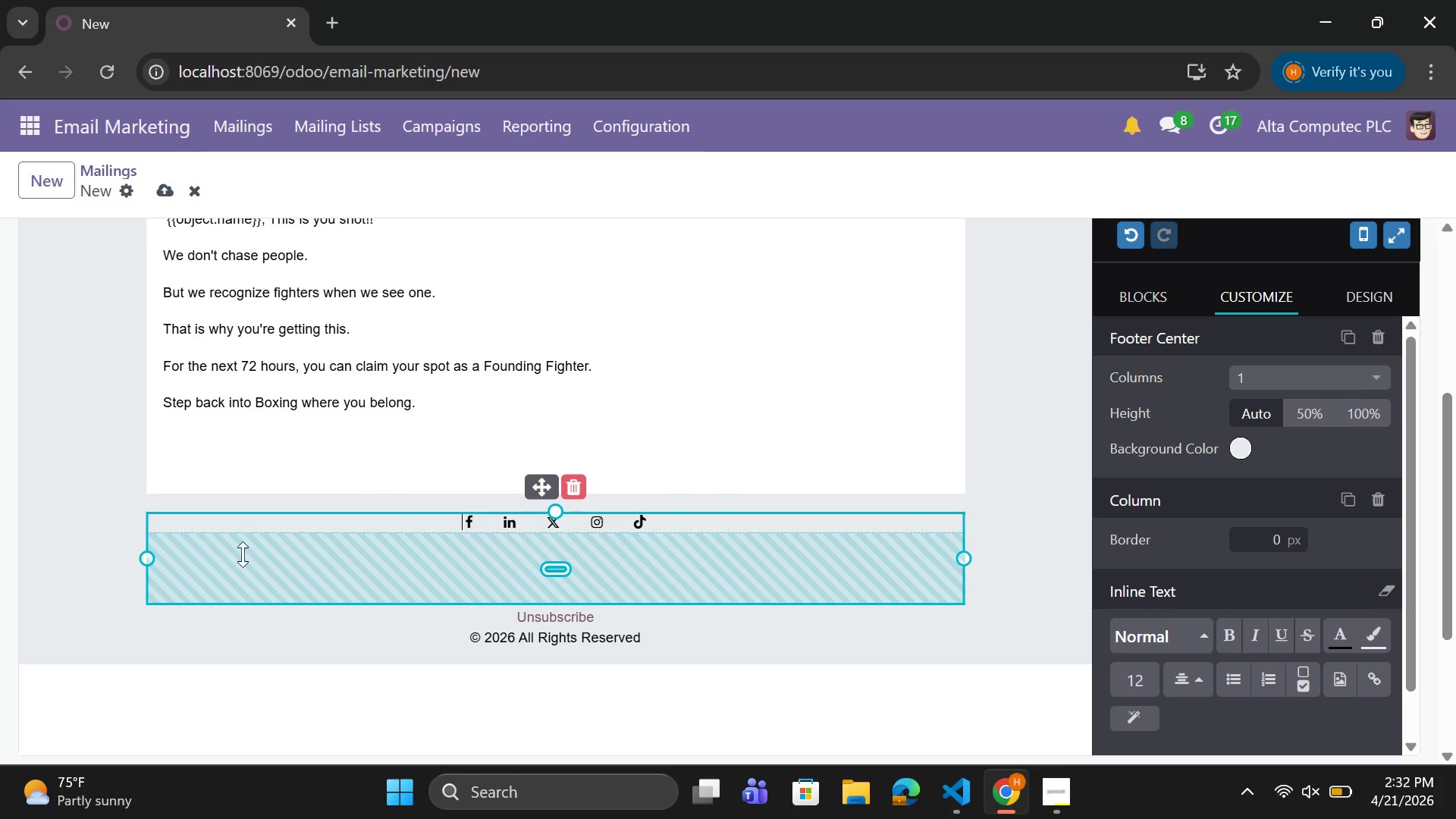 
left_click([184, 545])
 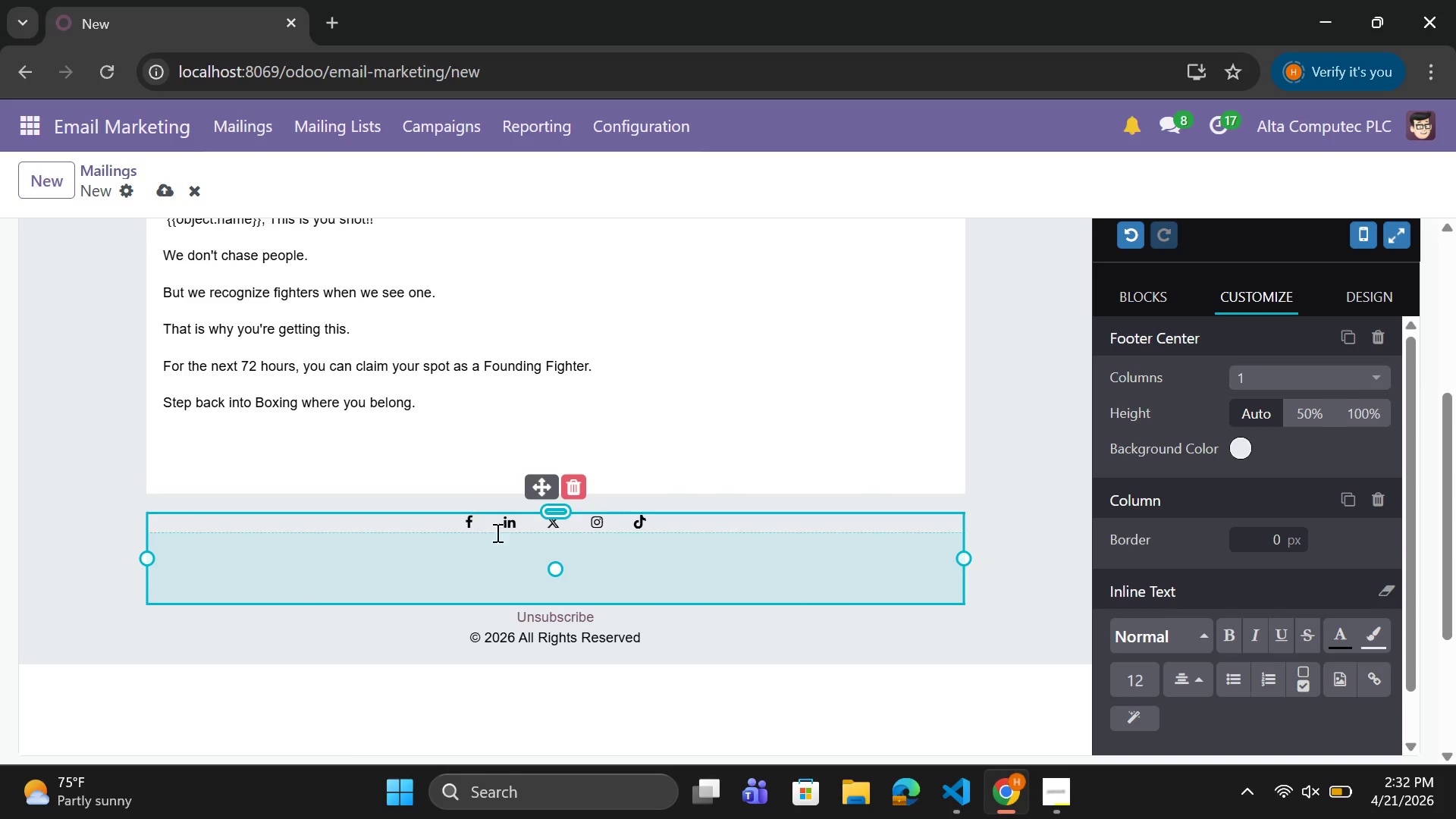 
left_click([504, 560])
 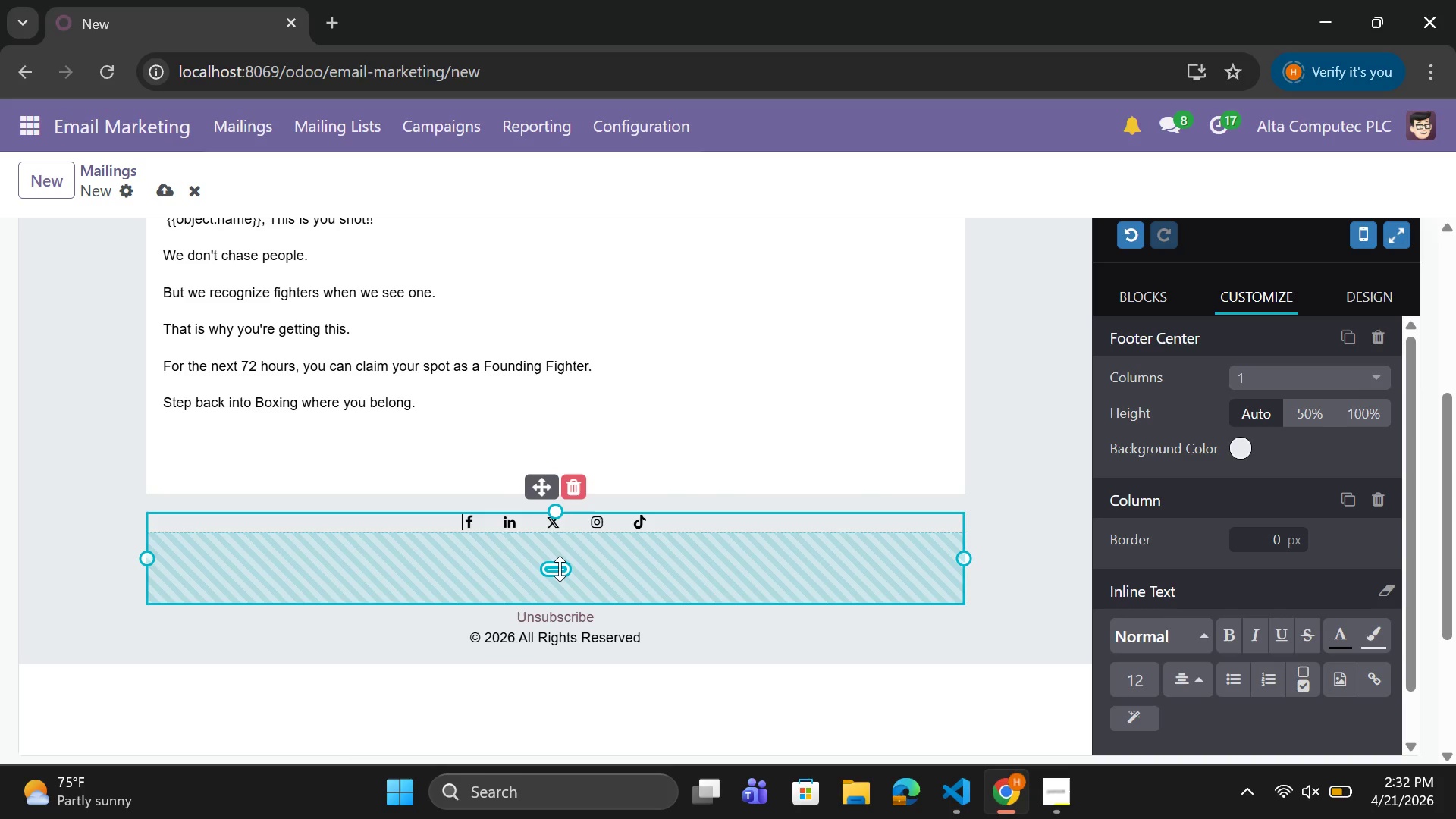 
left_click([560, 569])
 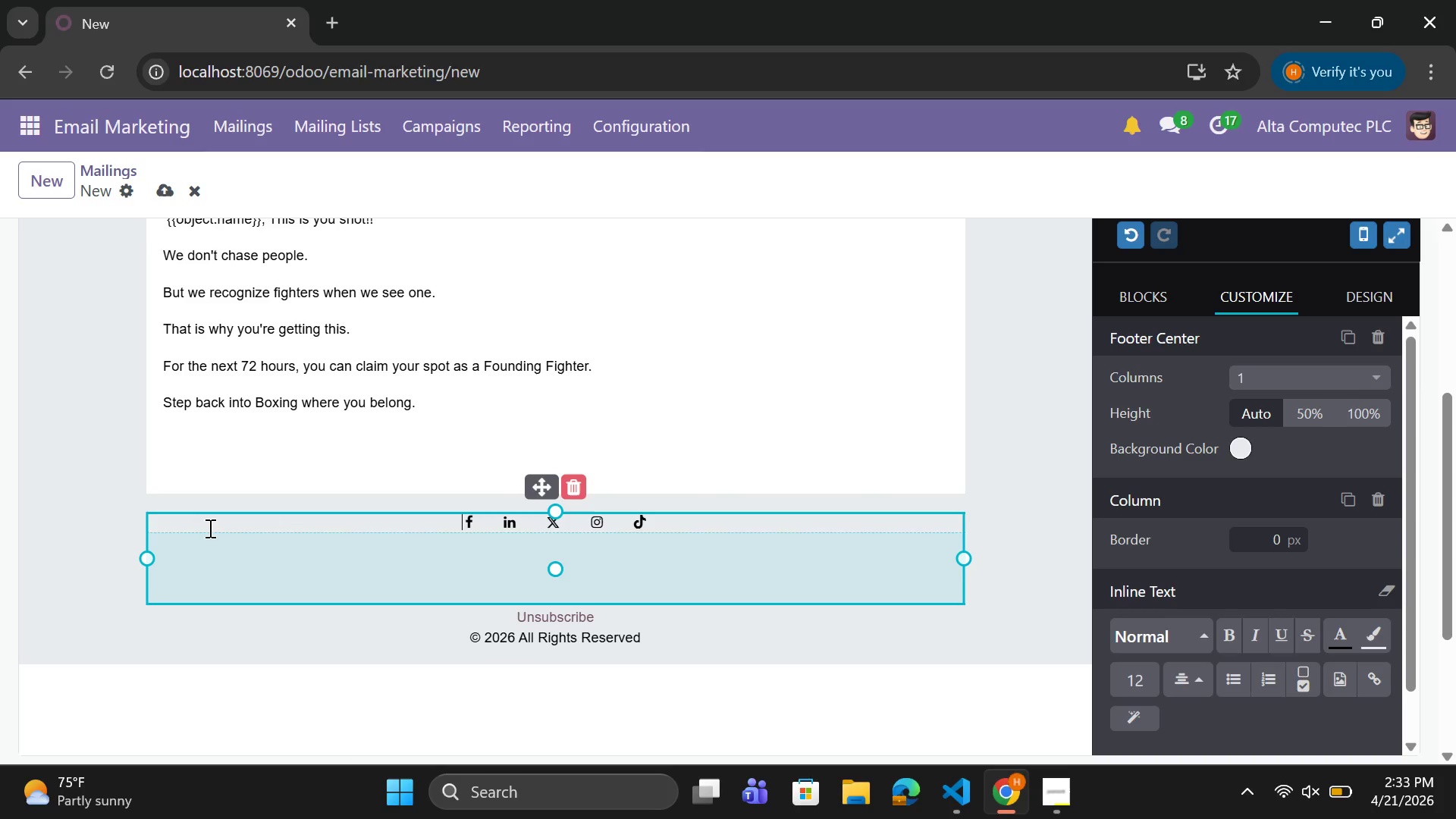 
left_click([211, 522])
 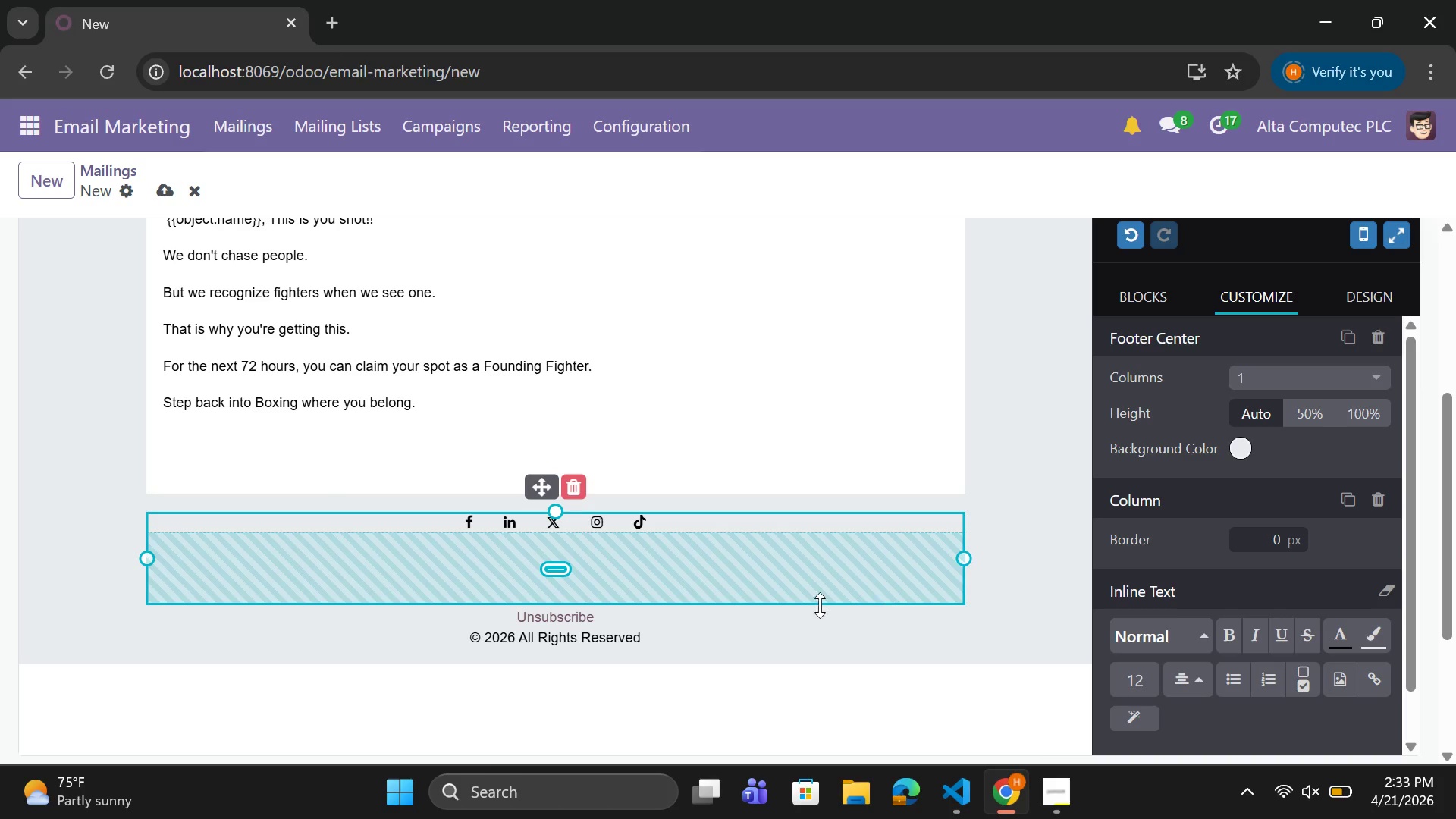 
key(Control+Z)
 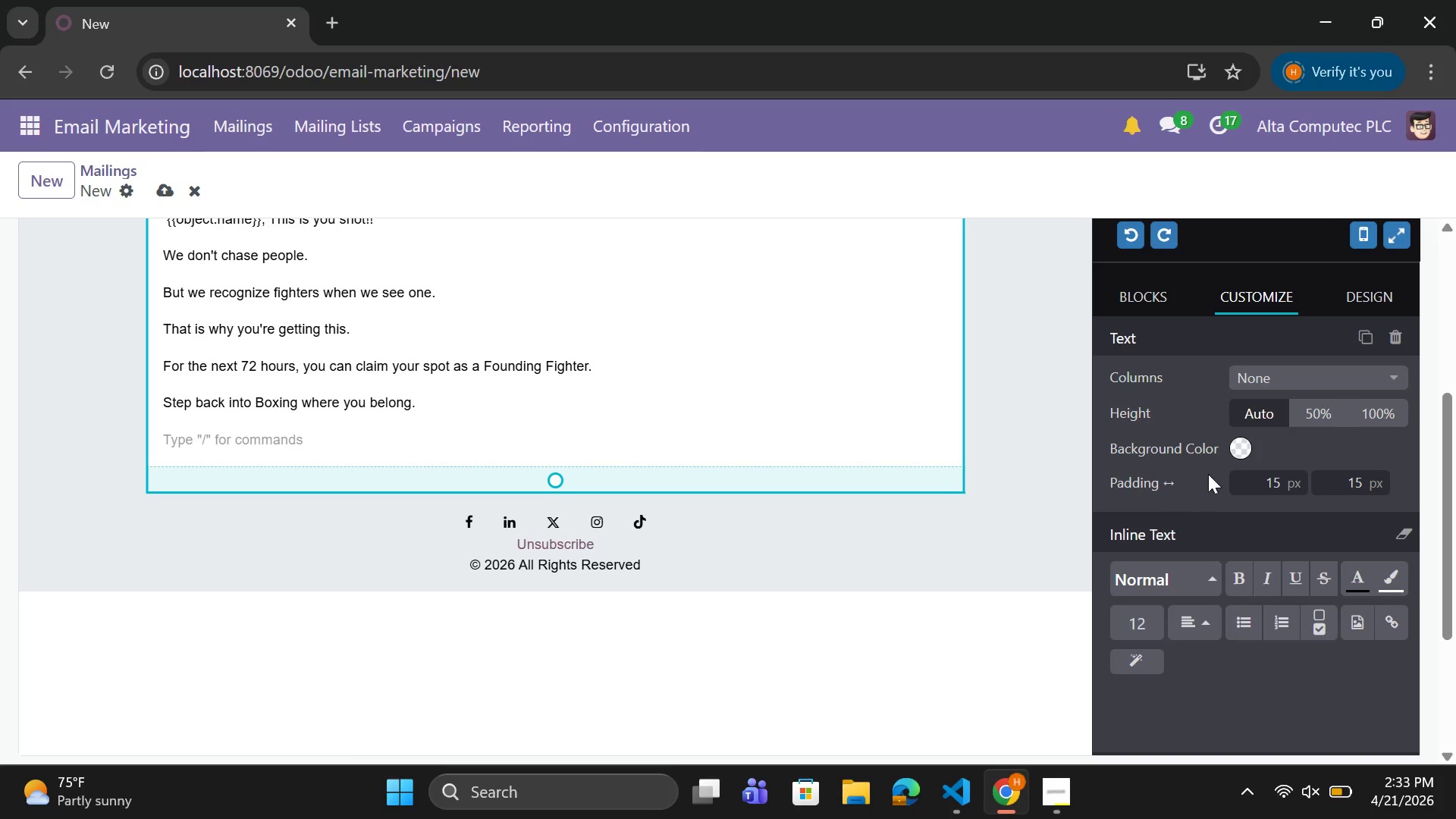 
scroll: coordinate [1235, 462], scroll_direction: down, amount: 1.0
 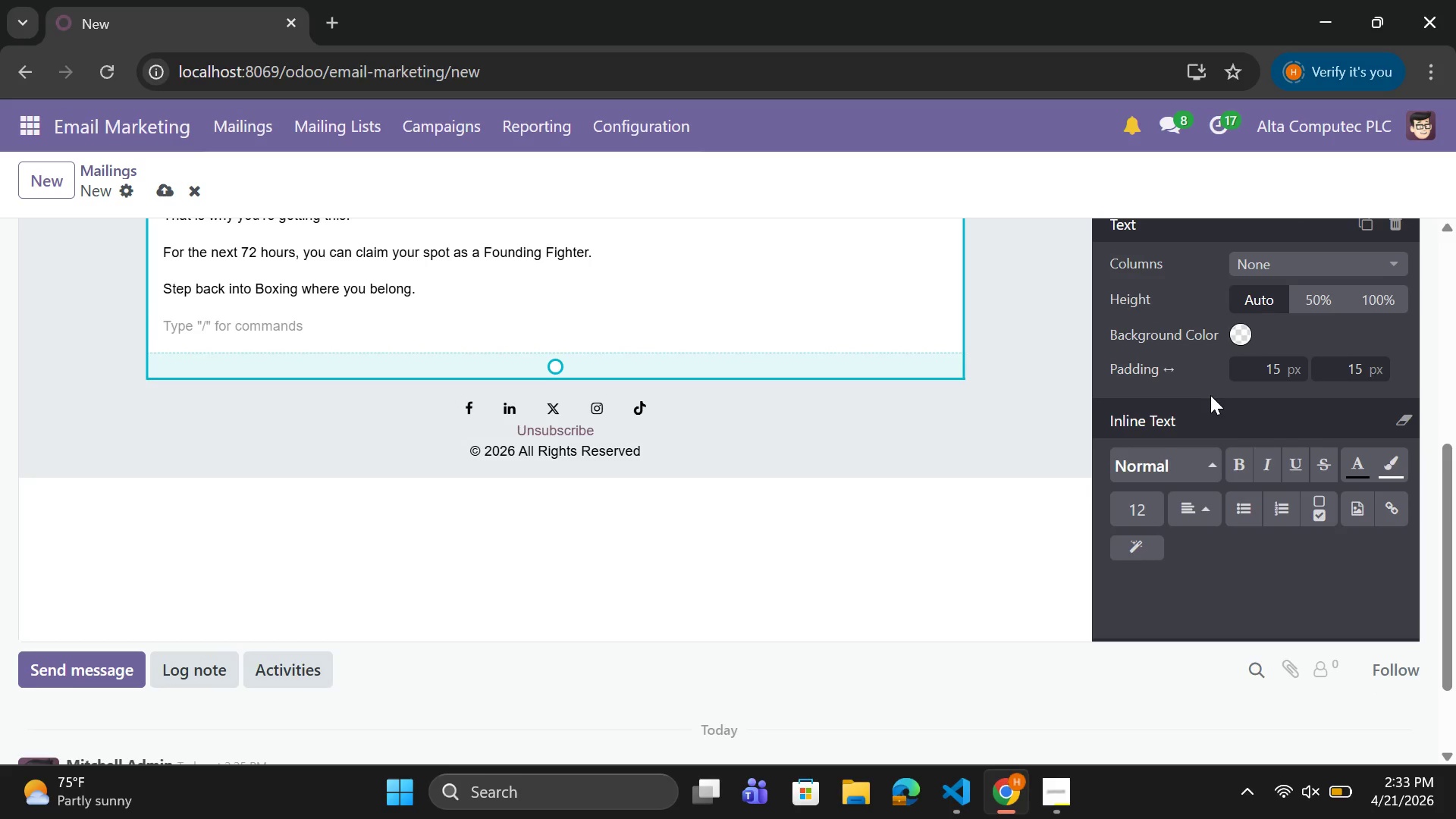 
scroll: coordinate [1210, 395], scroll_direction: up, amount: 3.0
 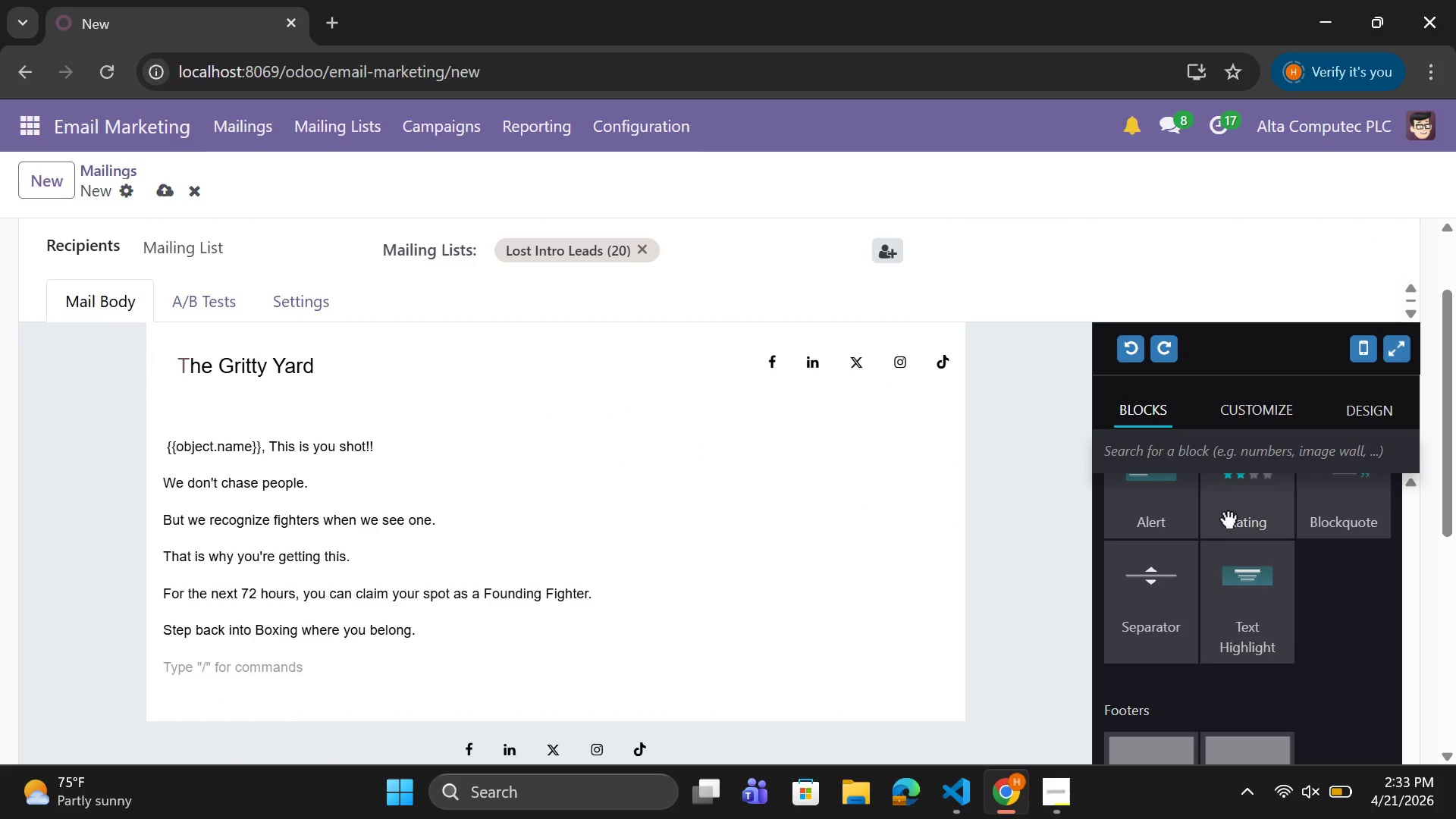 
scroll: coordinate [1307, 548], scroll_direction: down, amount: 2.0
 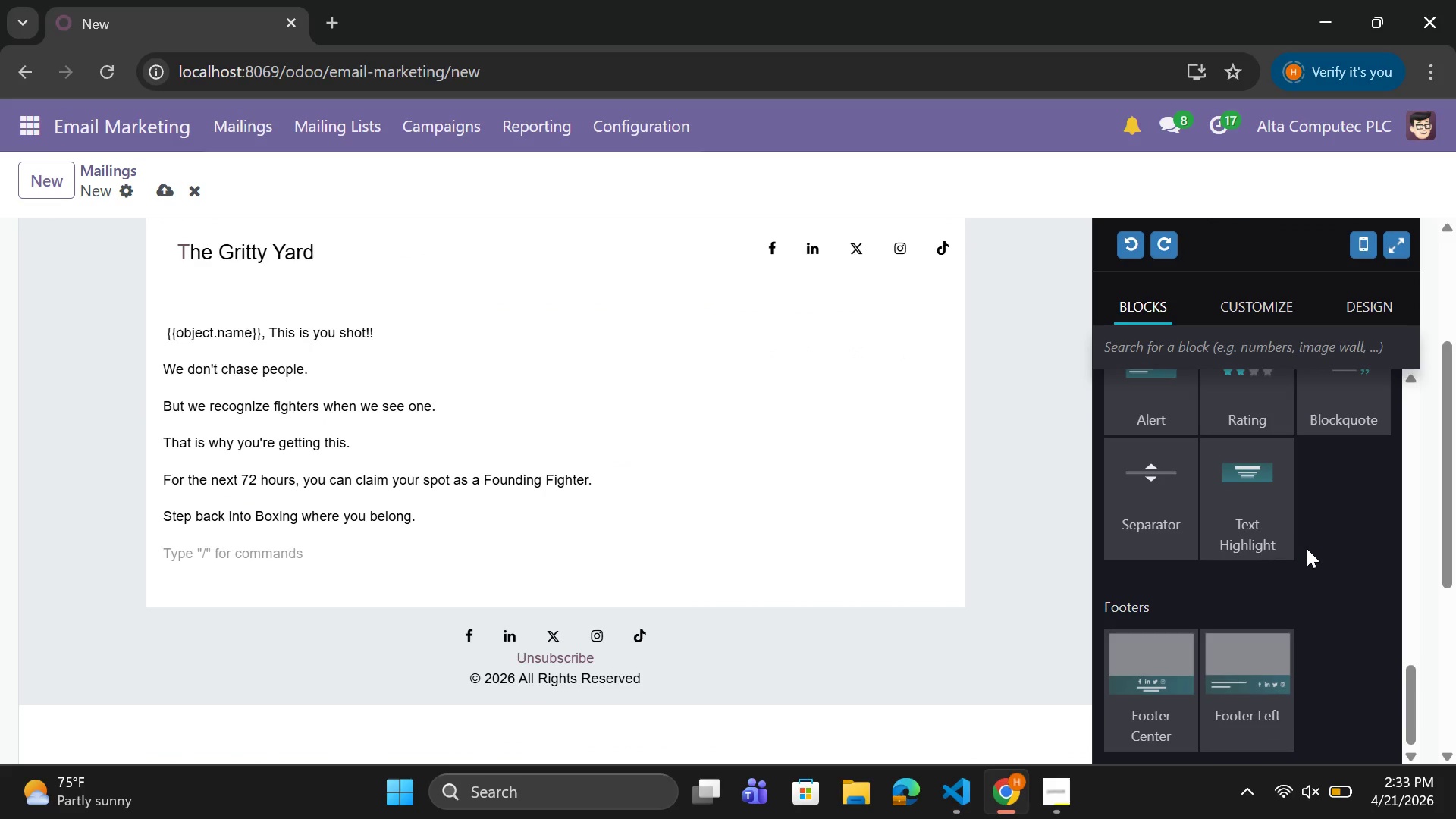 
scroll: coordinate [1307, 548], scroll_direction: up, amount: 1.0
 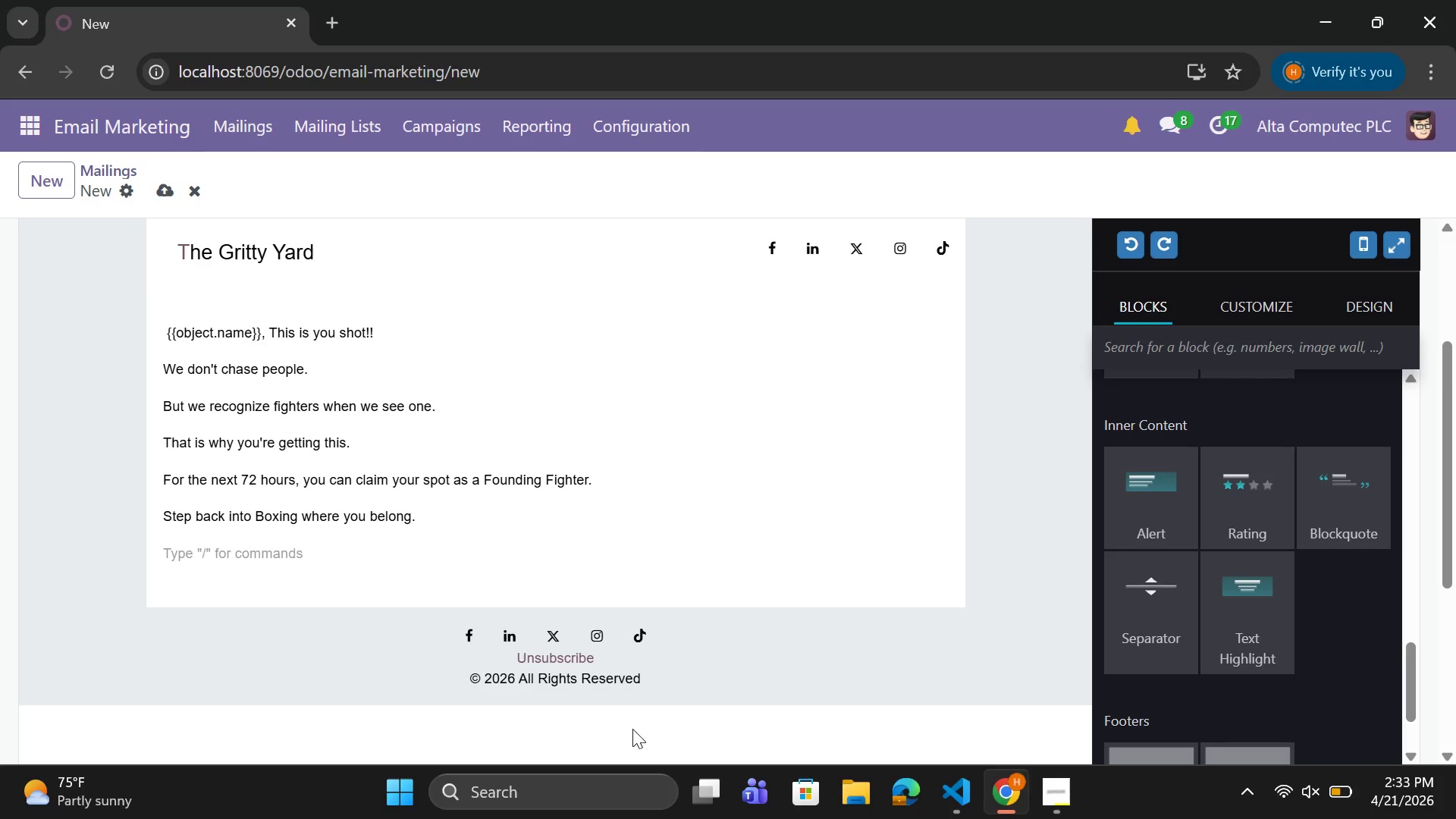 
wait(5.34)
 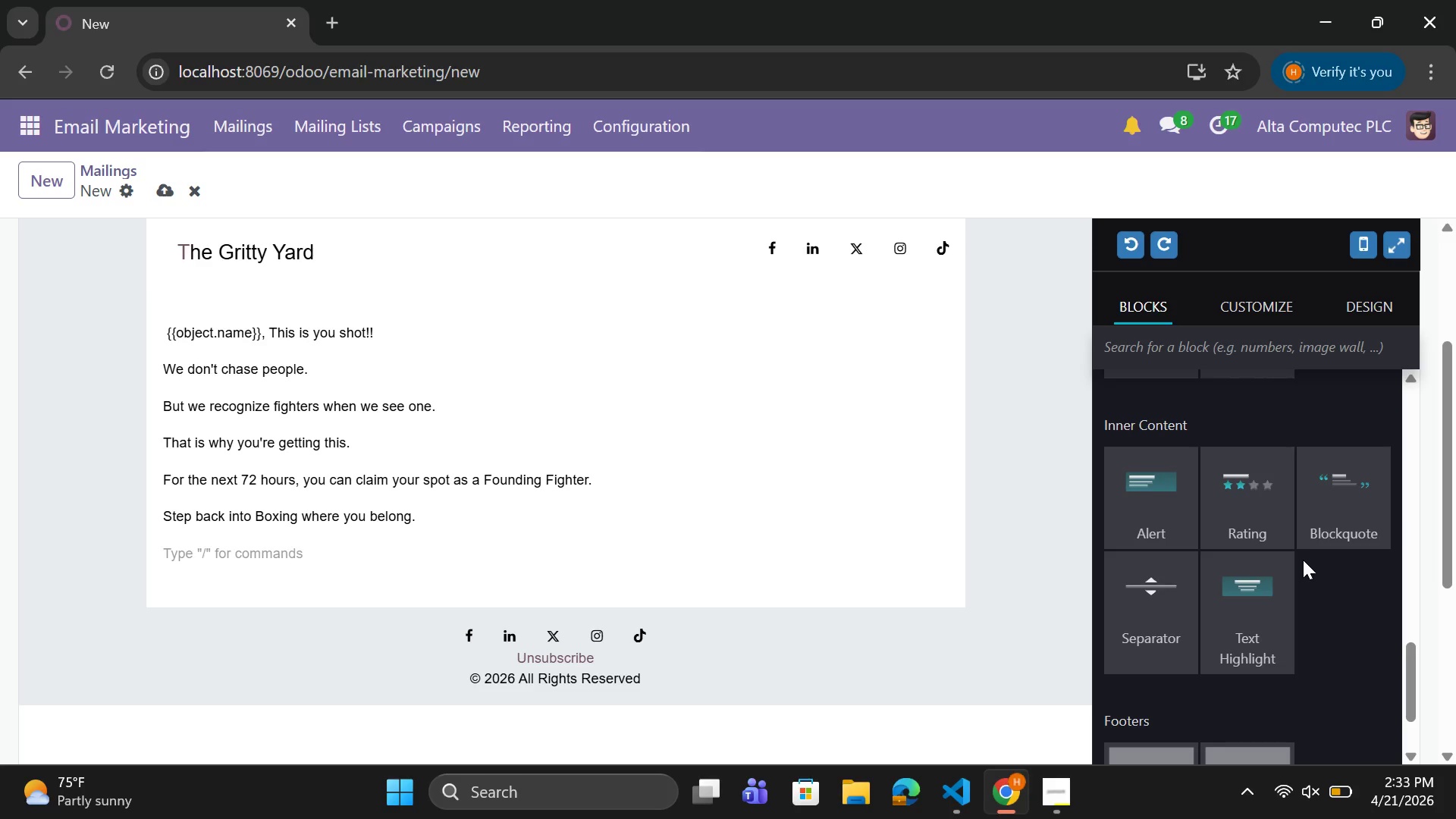 
left_click_drag(start_coordinate=[1254, 616], to_coordinate=[568, 619])
 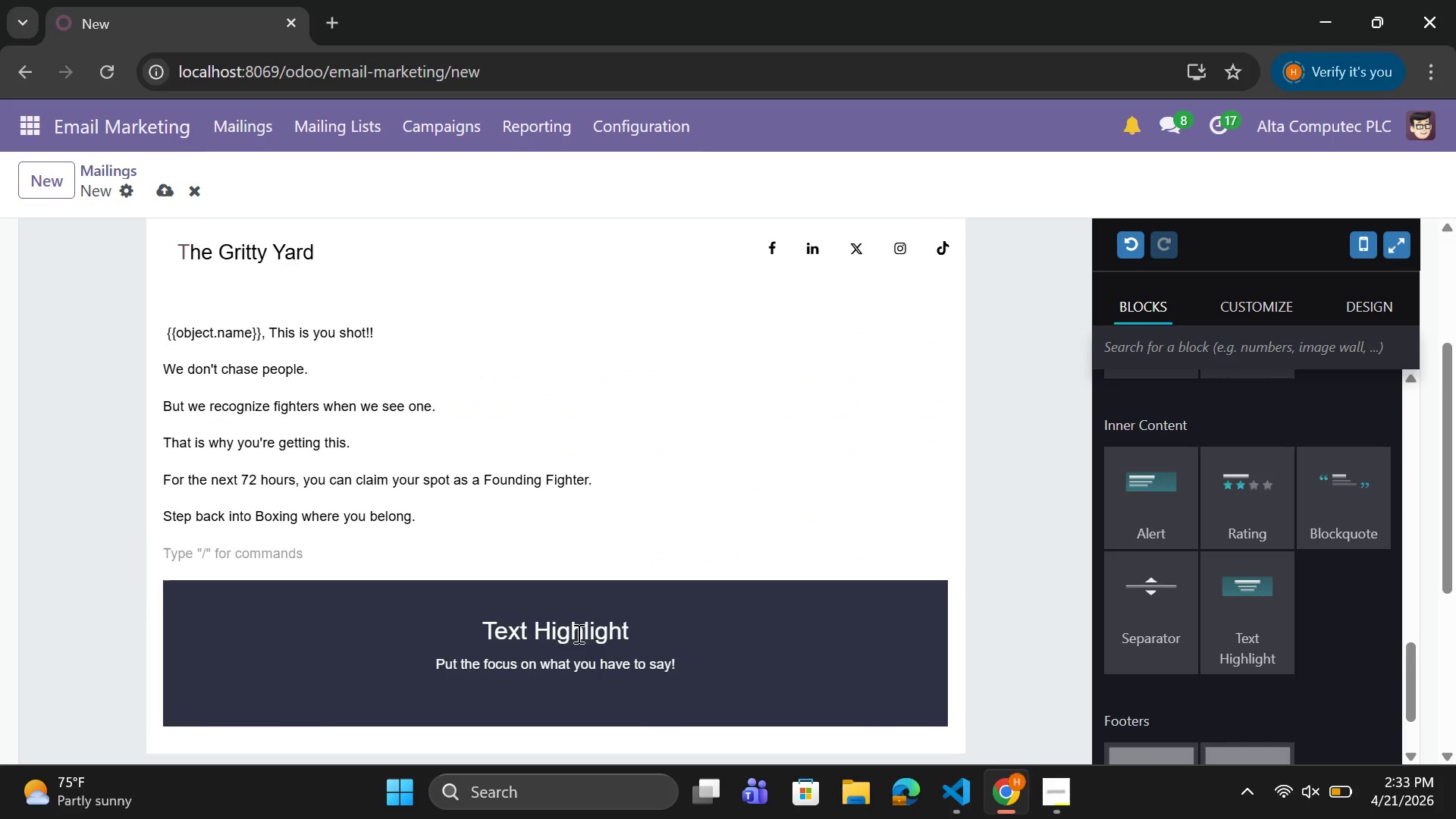 
left_click([629, 635])
 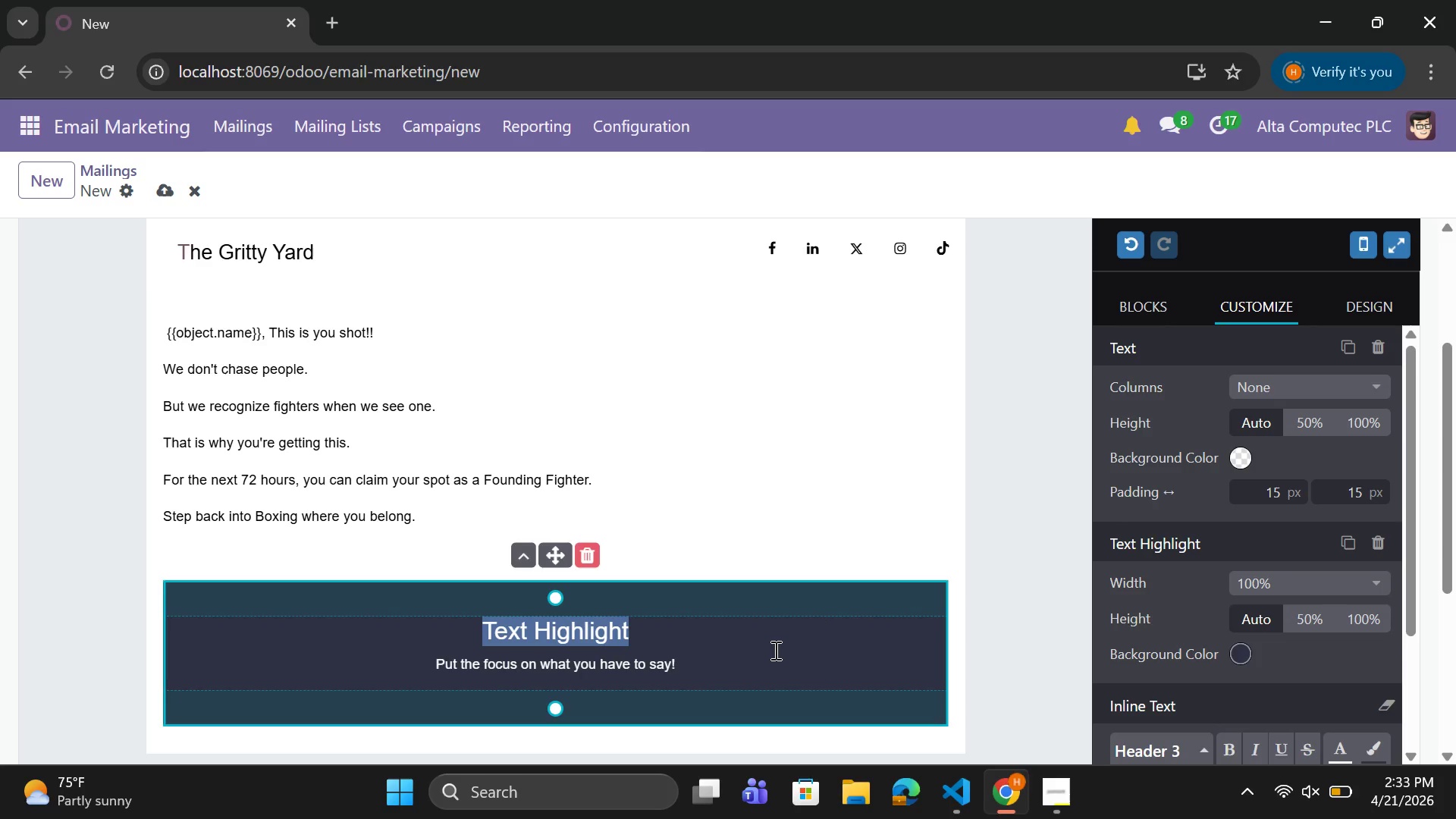 
scroll: coordinate [739, 635], scroll_direction: down, amount: 2.0
 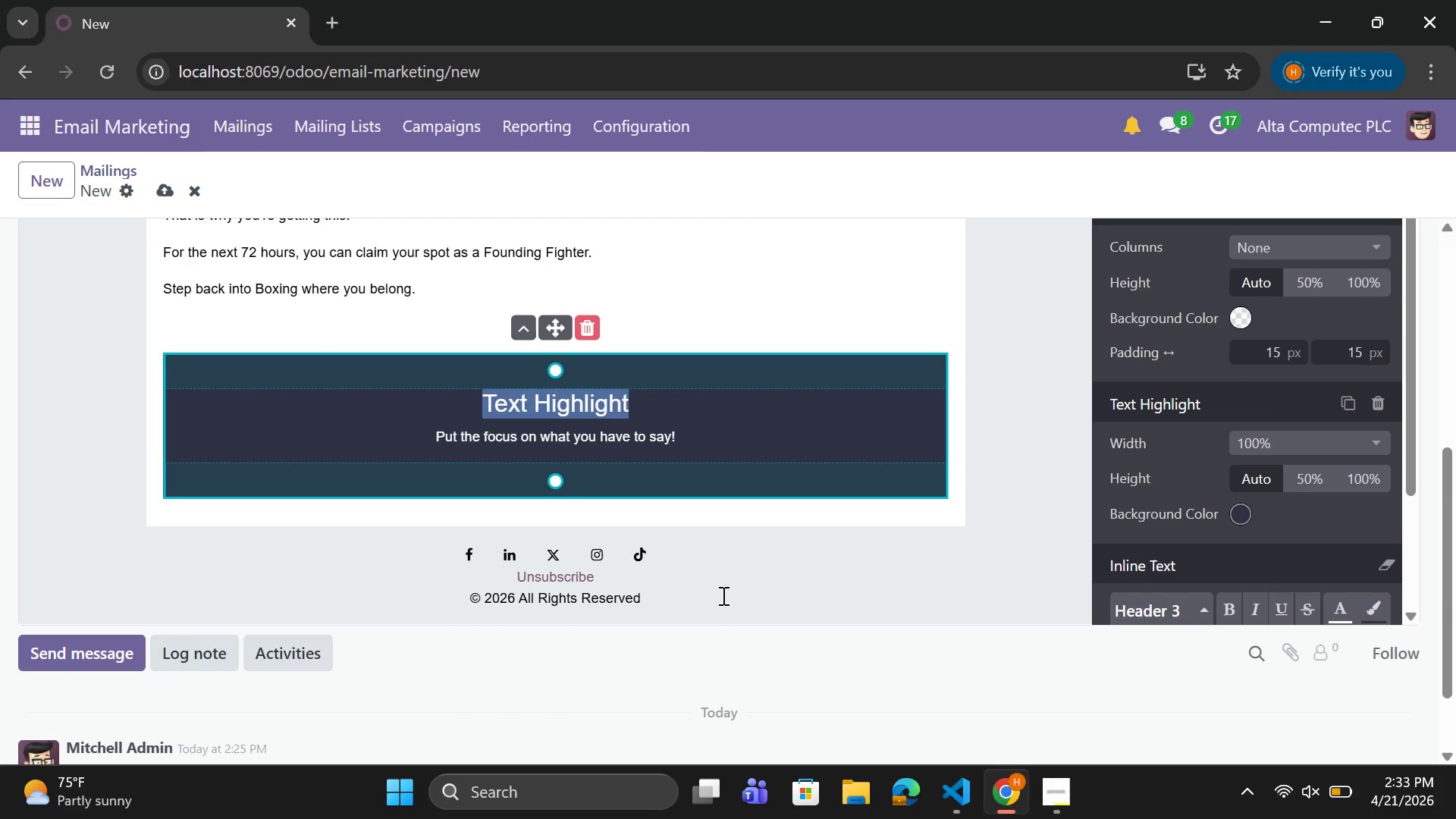 
left_click([731, 592])
 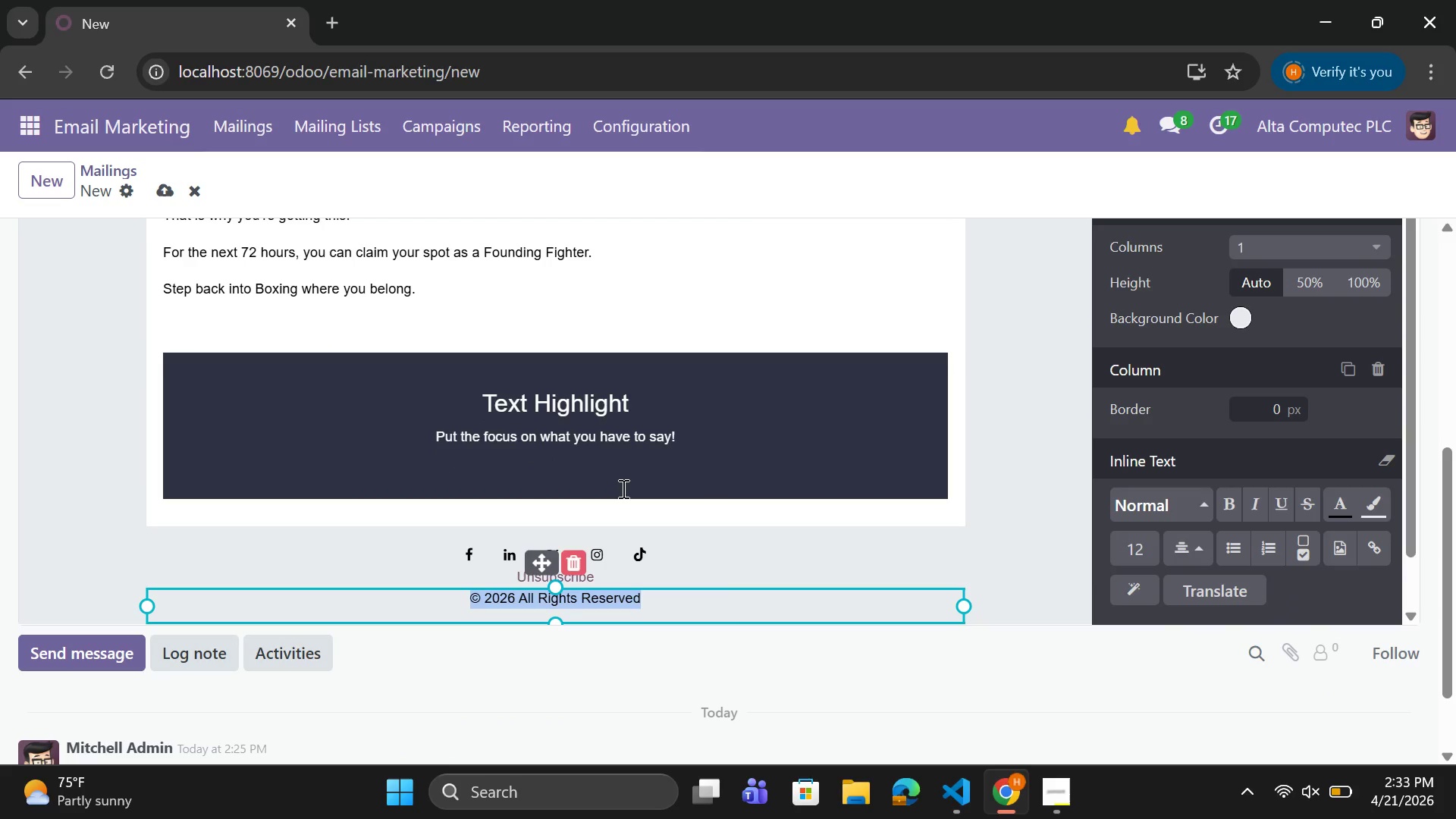 
left_click([640, 410])
 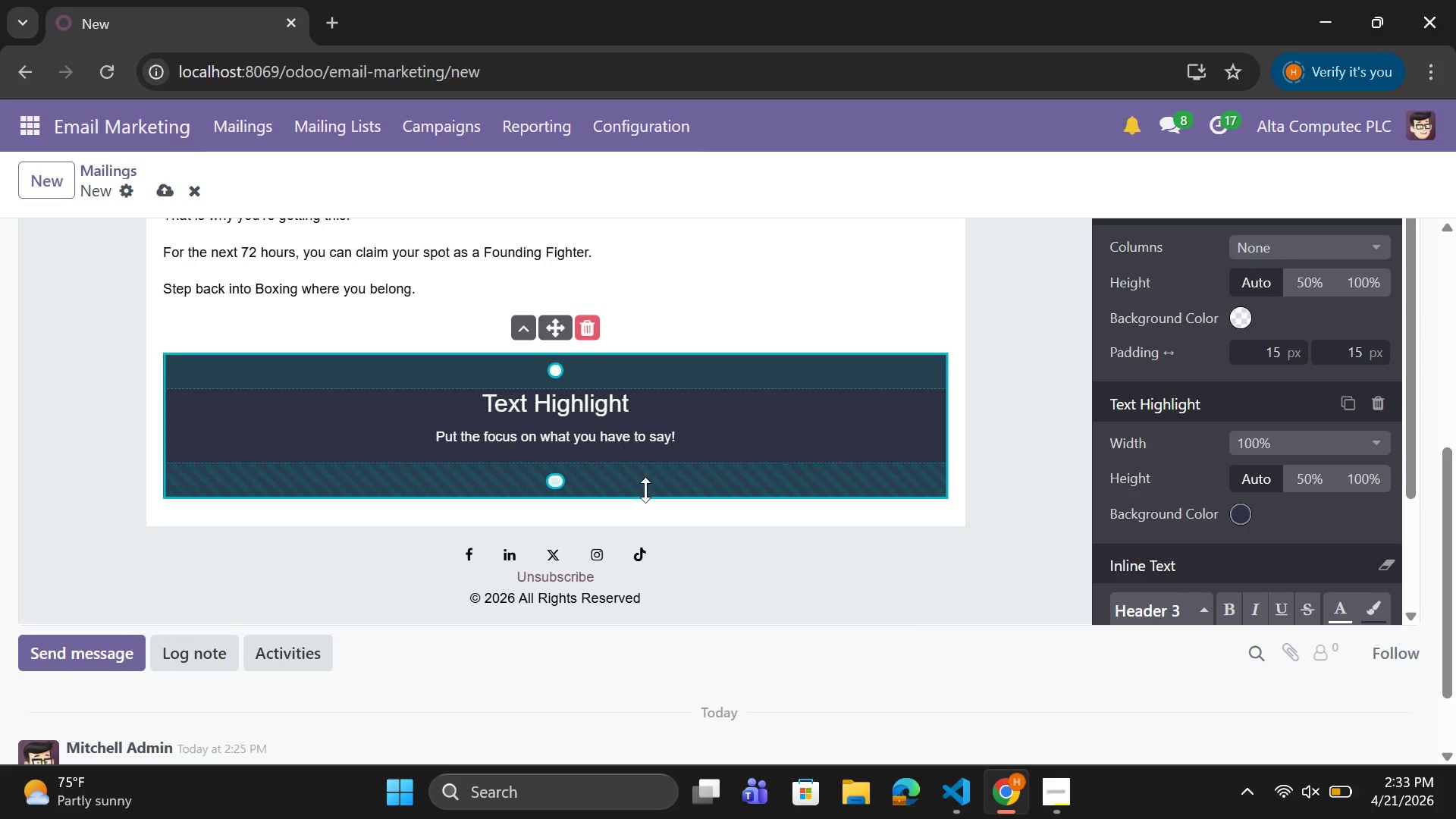 
scroll: coordinate [652, 510], scroll_direction: up, amount: 1.0
 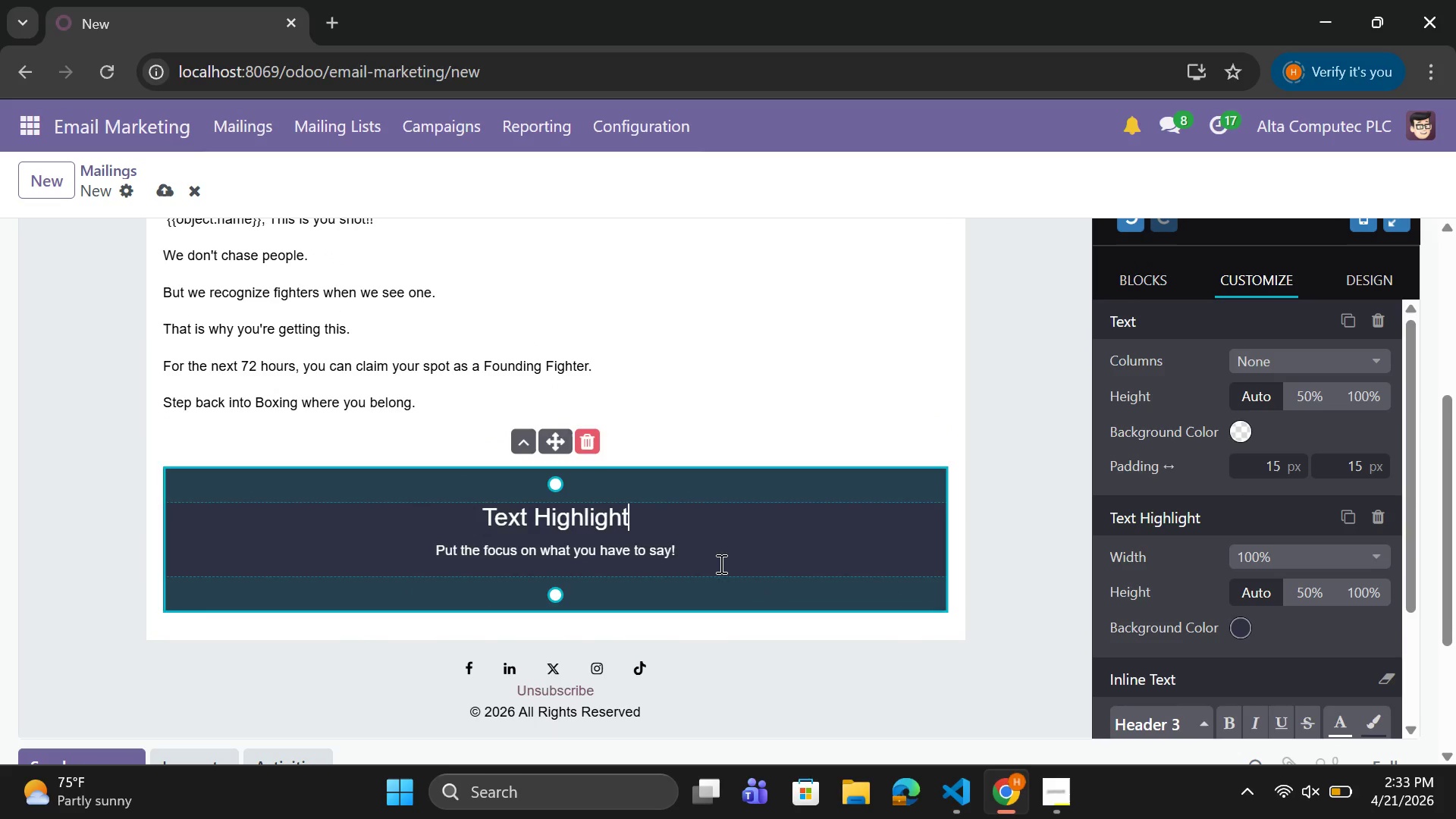 
key(Control+Z)
 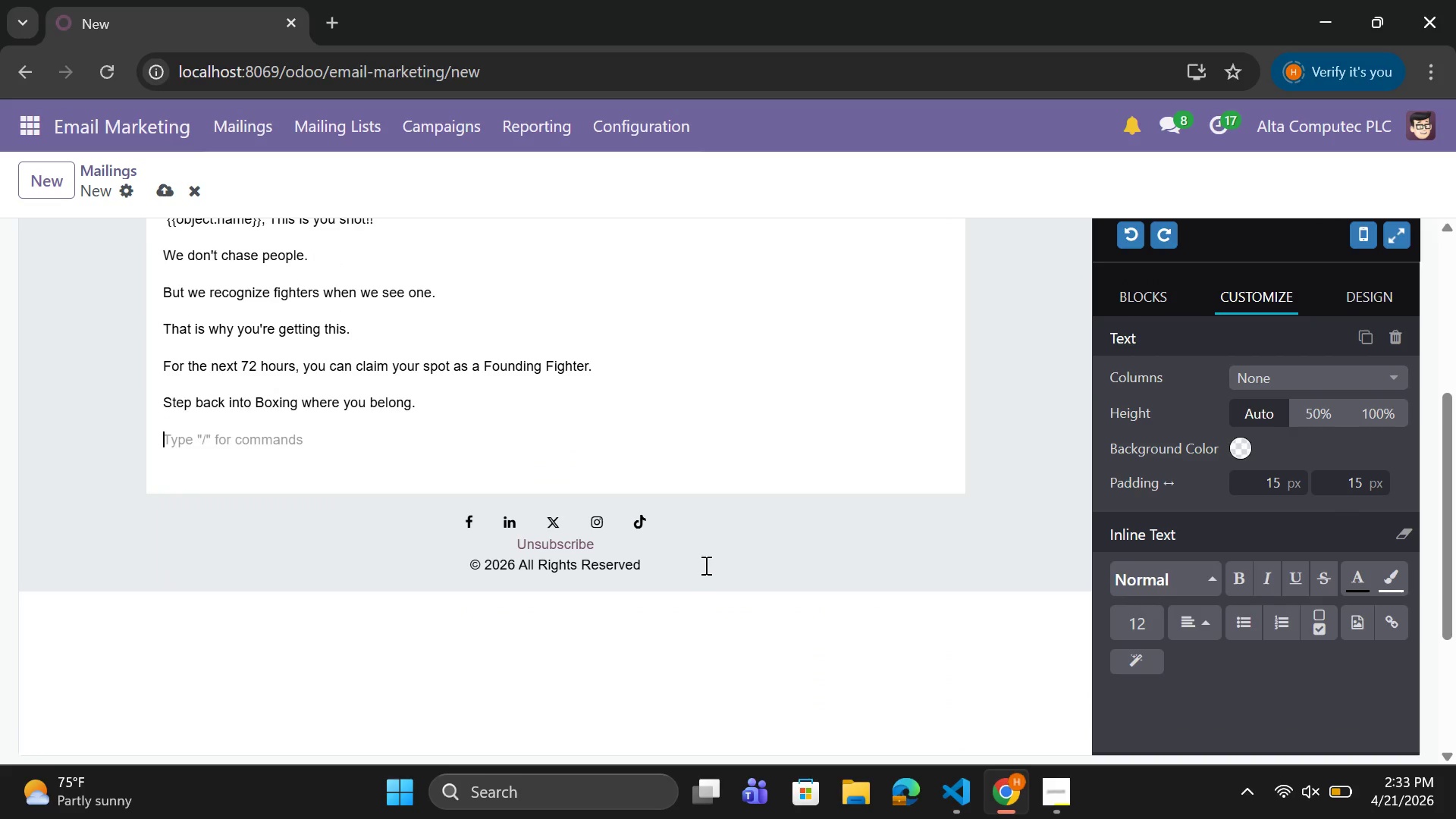 
key(Control+Z)
 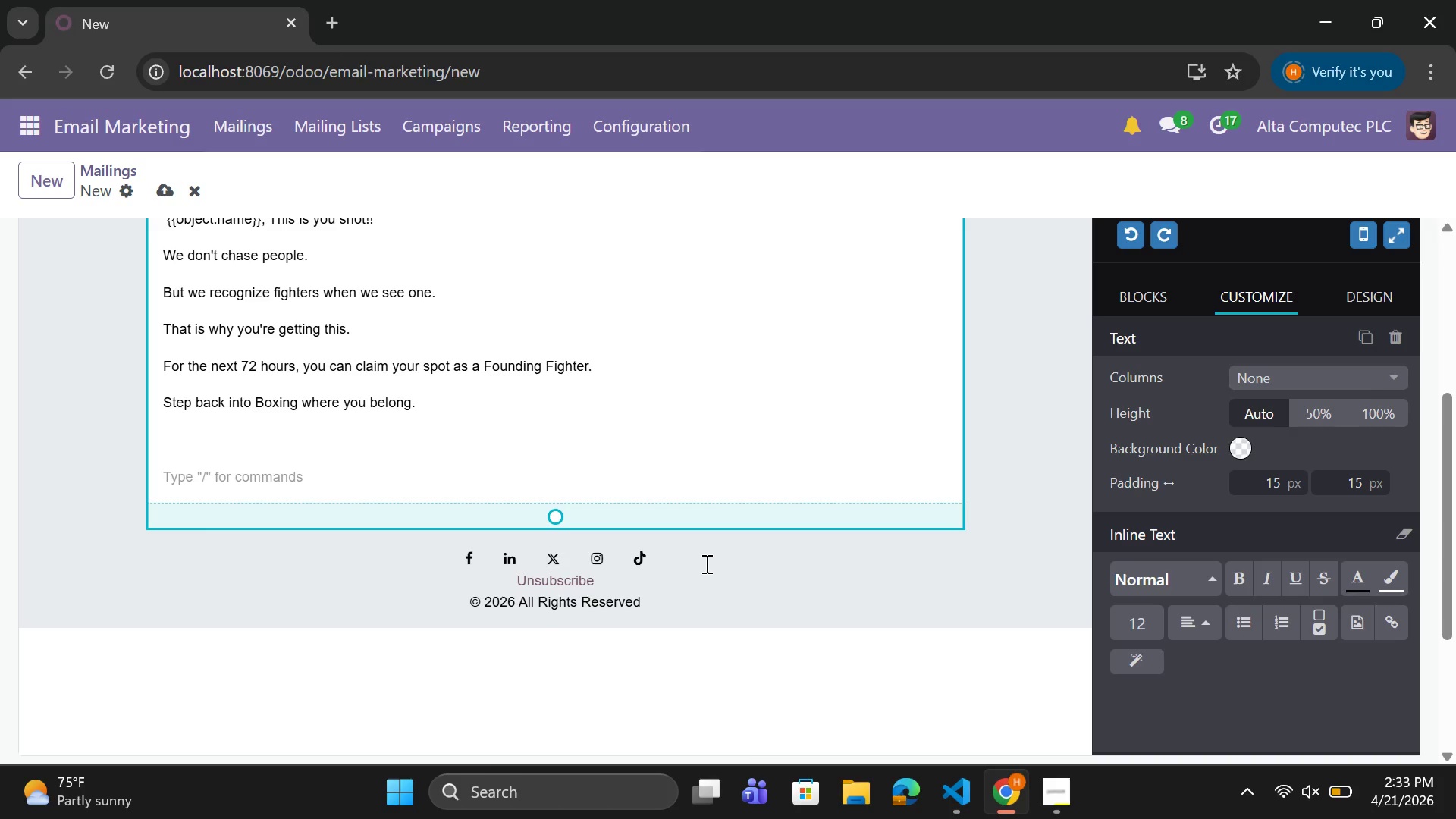 
key(Control+Z)
 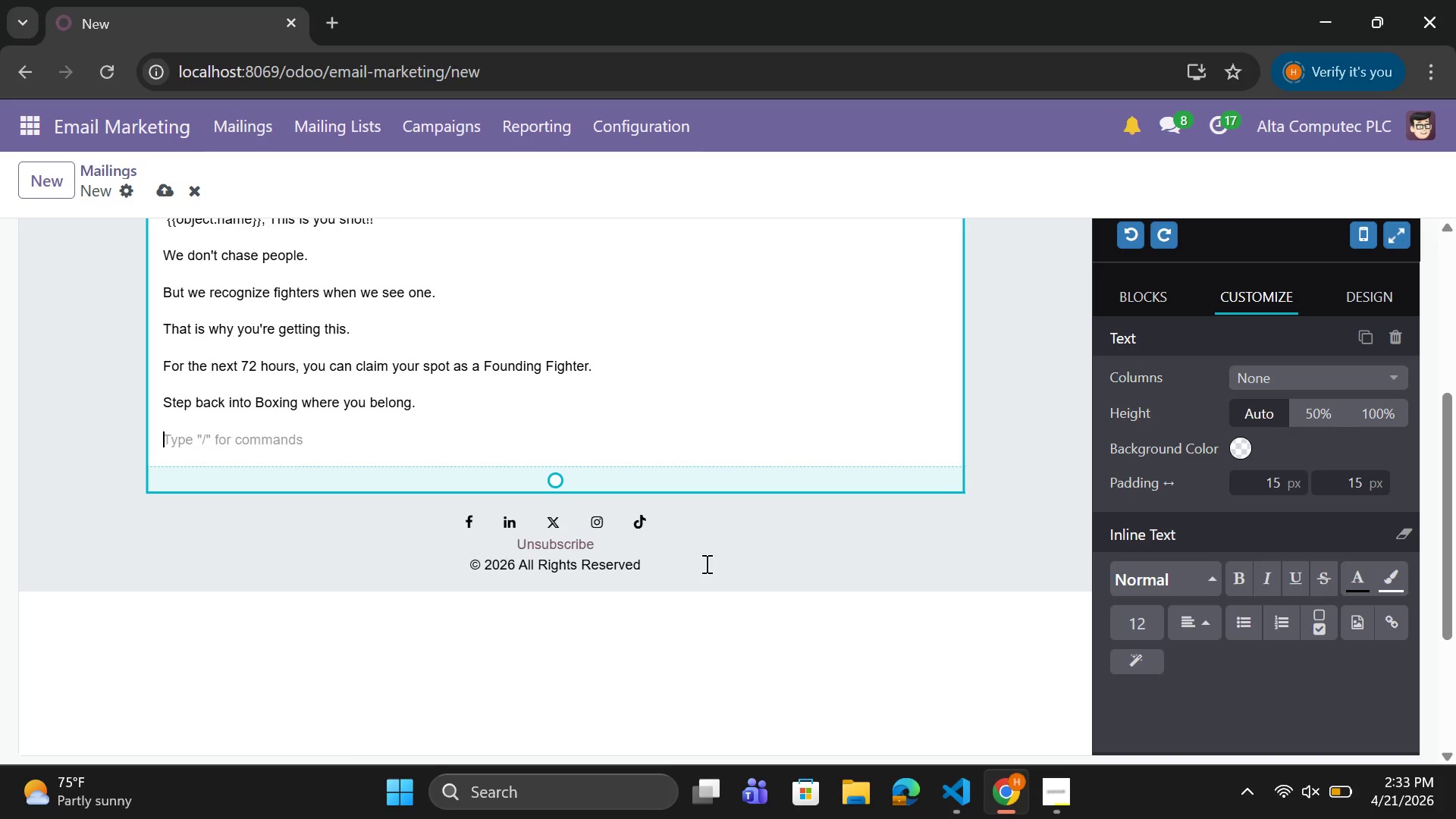 
key(Control+Z)
 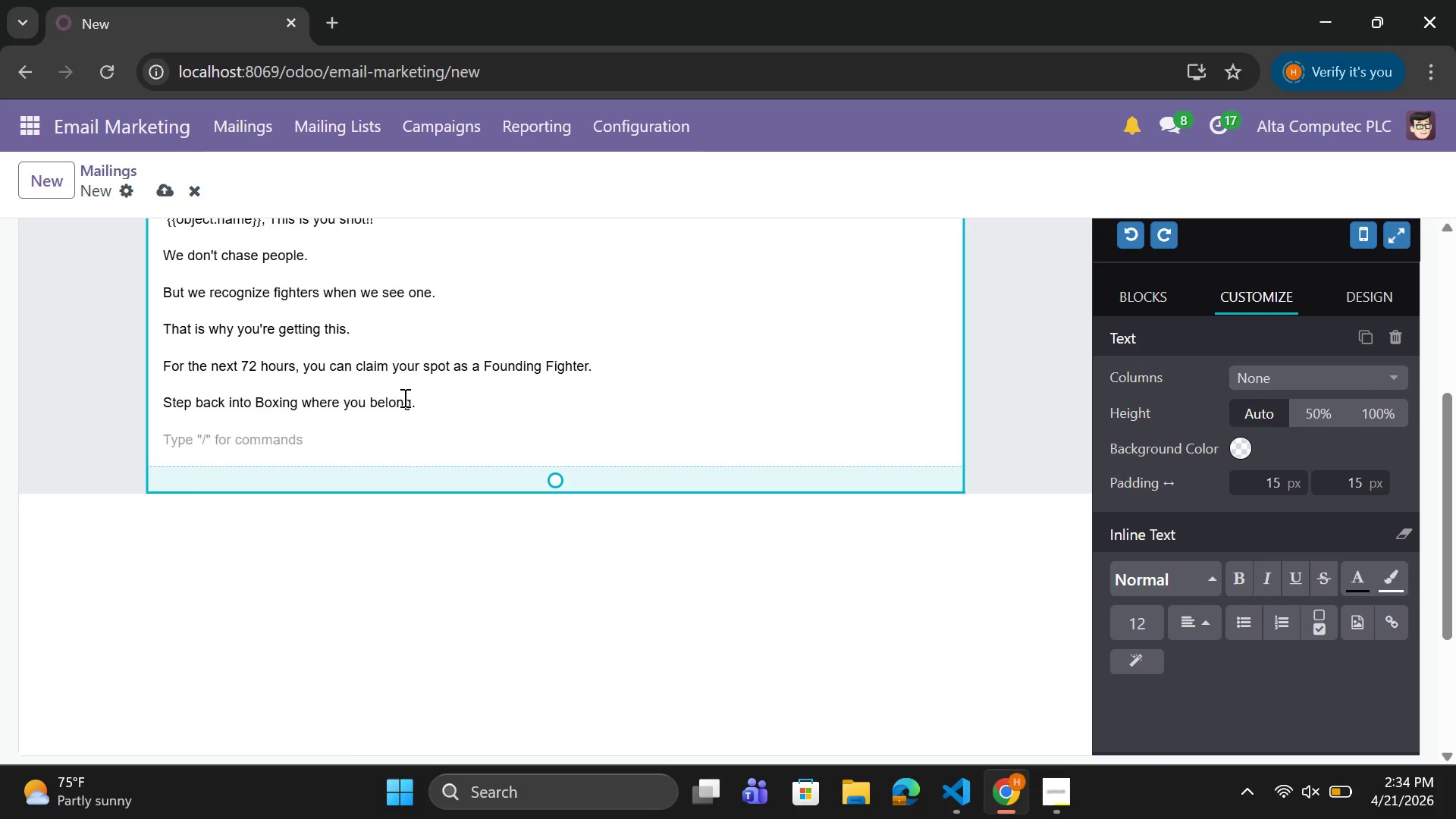 
wait(31.05)
 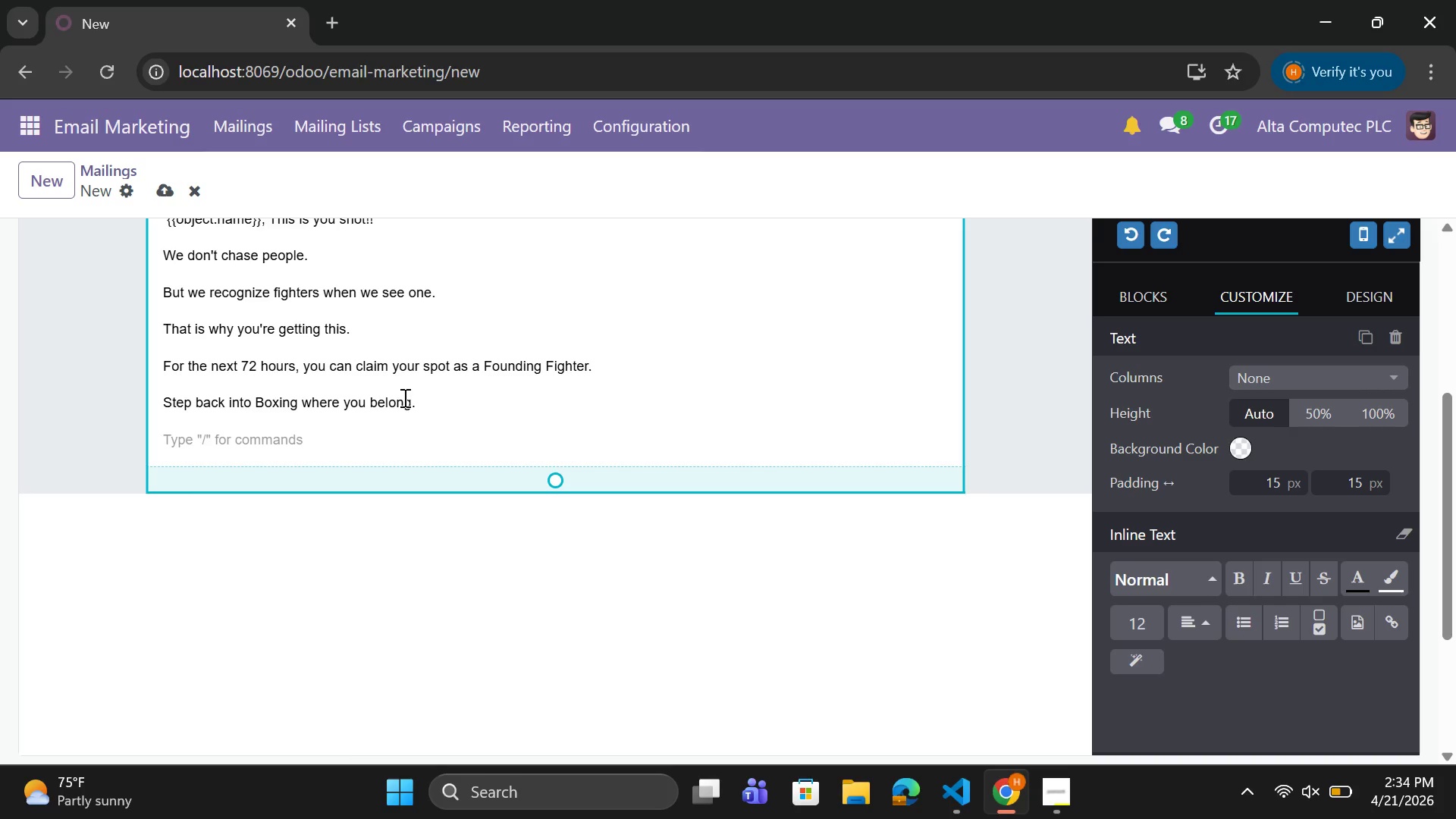 
scroll: coordinate [1225, 573], scroll_direction: up, amount: 2.0
 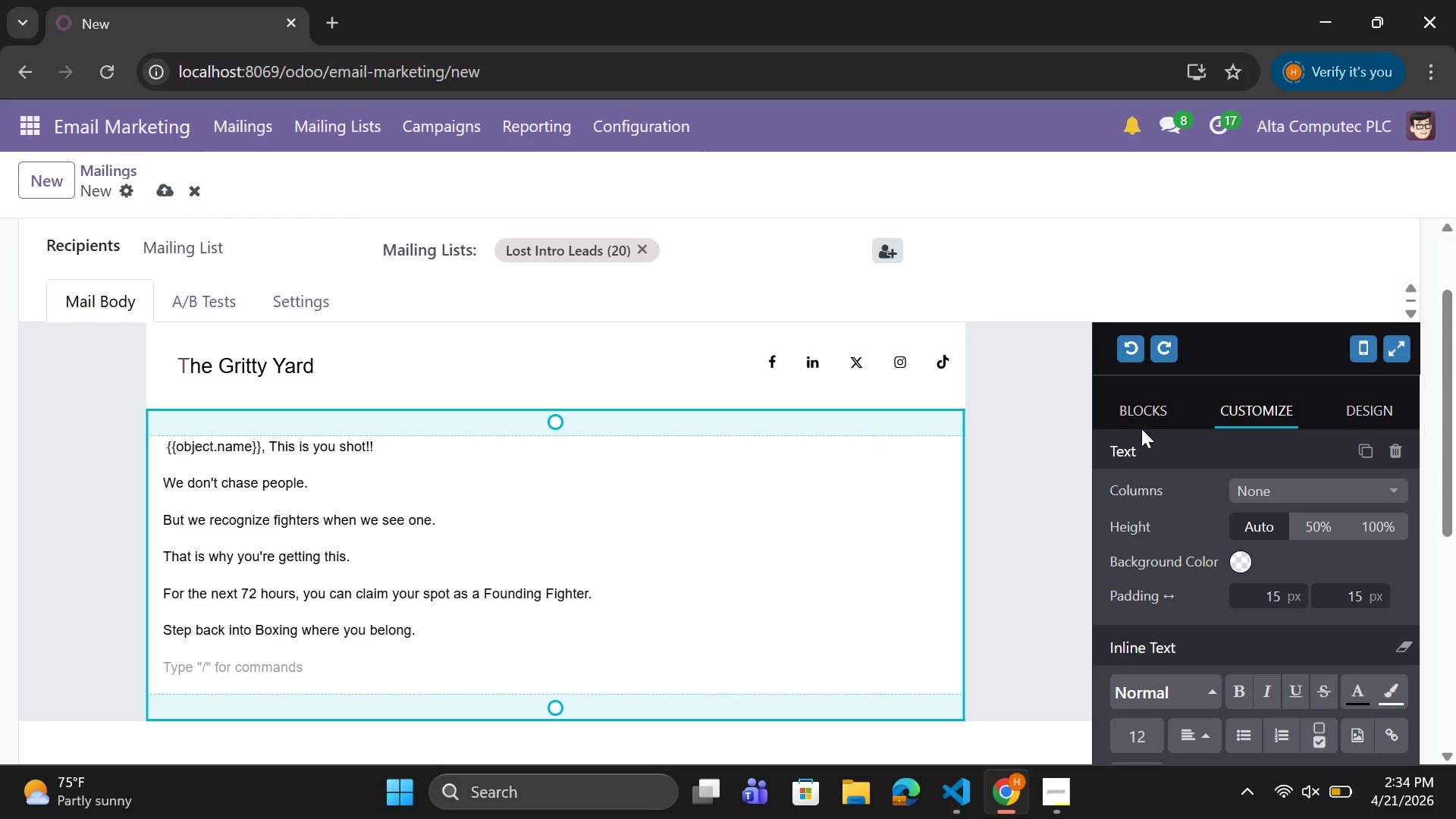 
left_click([1162, 406])
 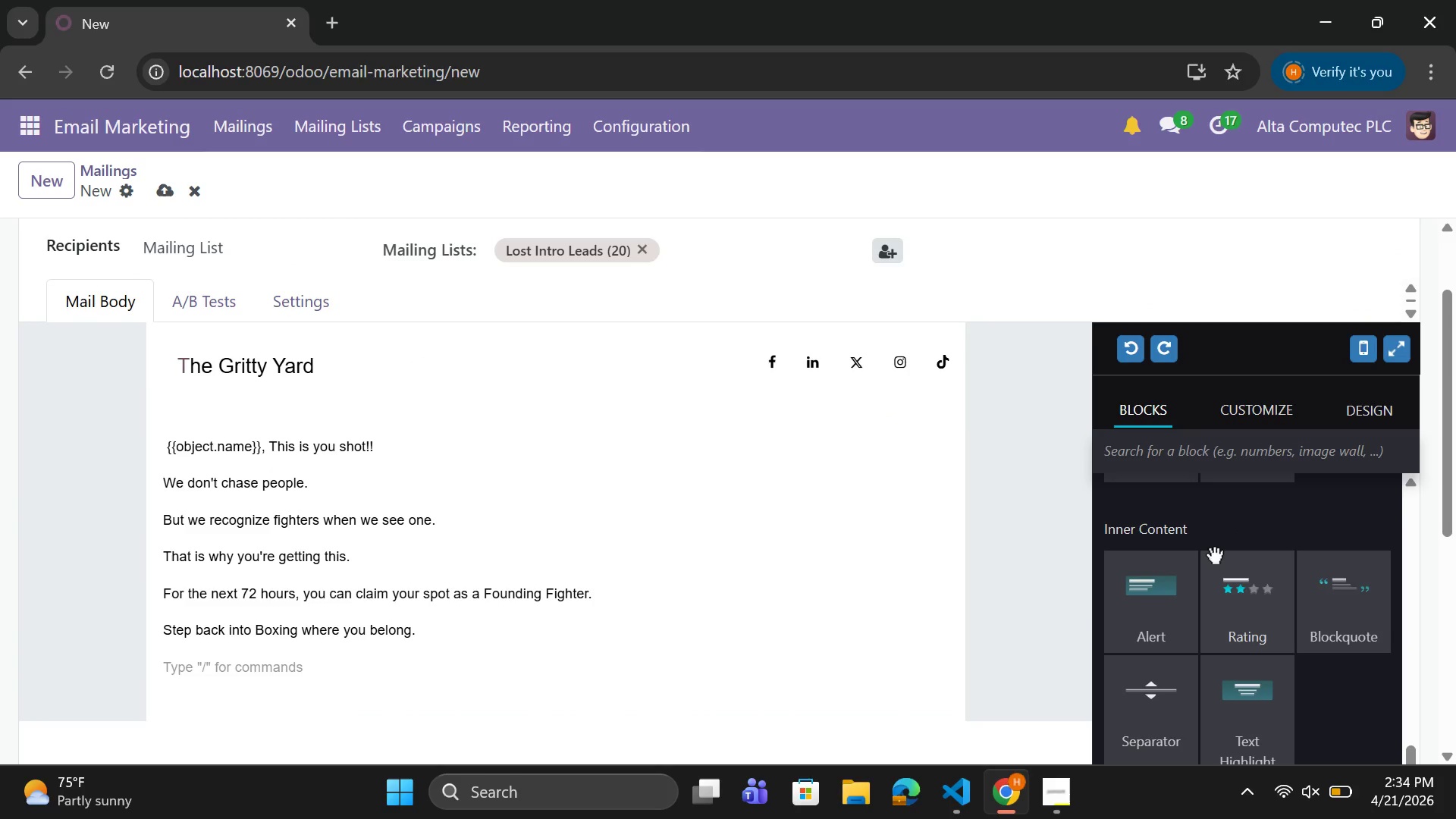 
scroll: coordinate [1234, 598], scroll_direction: down, amount: 6.0
 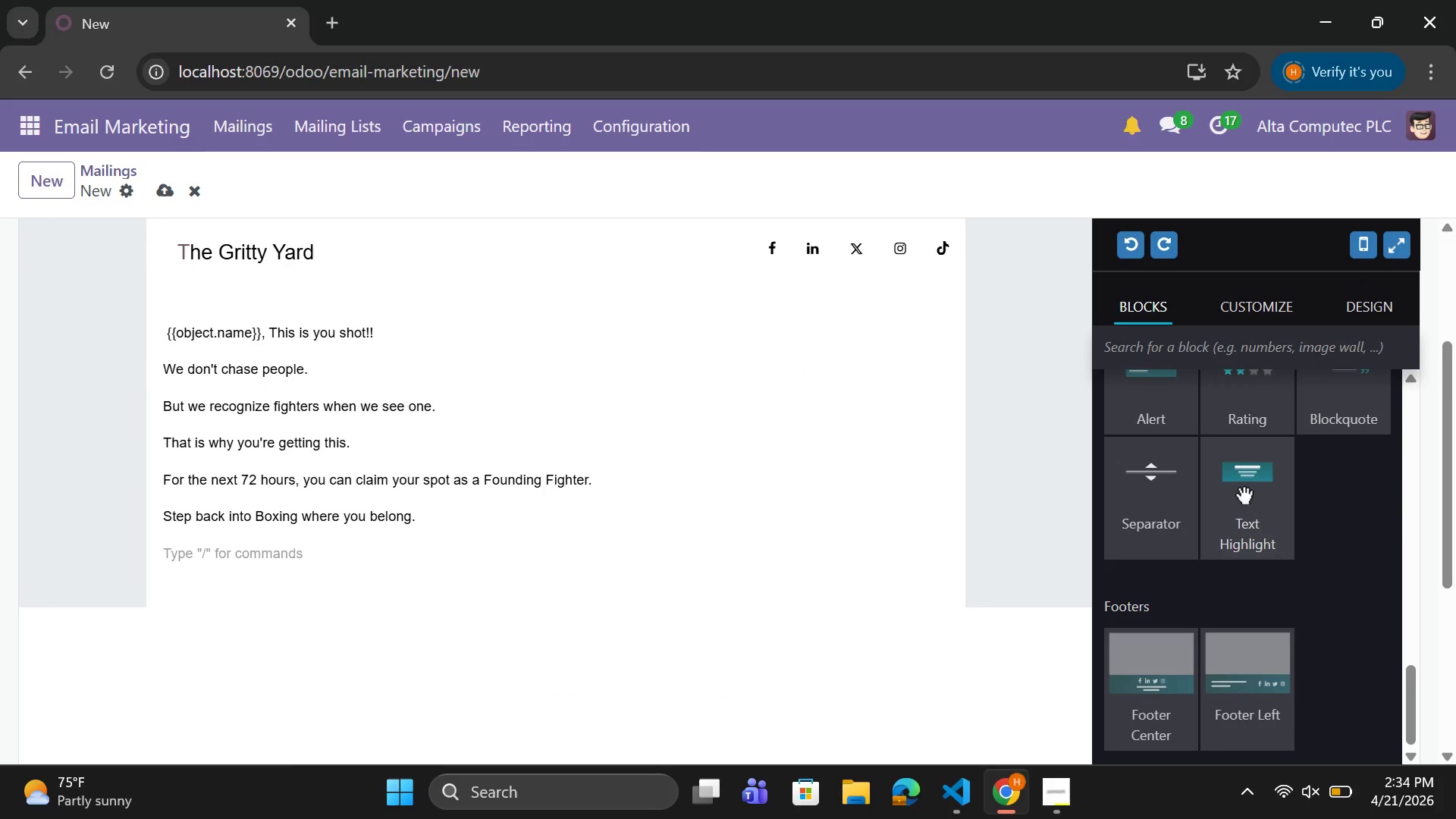 
scroll: coordinate [1244, 498], scroll_direction: up, amount: 1.0
 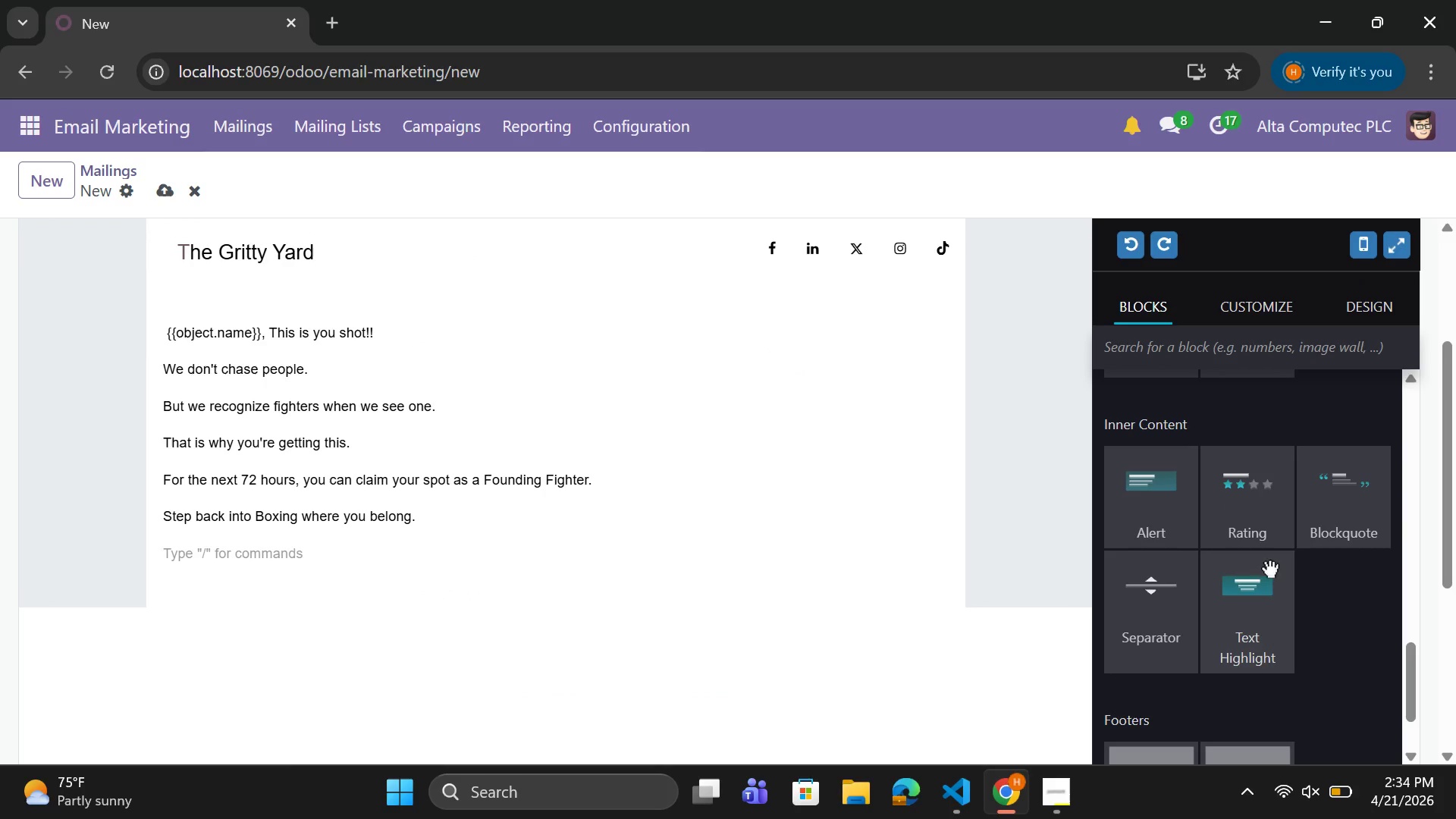 
left_click_drag(start_coordinate=[1257, 593], to_coordinate=[484, 602])
 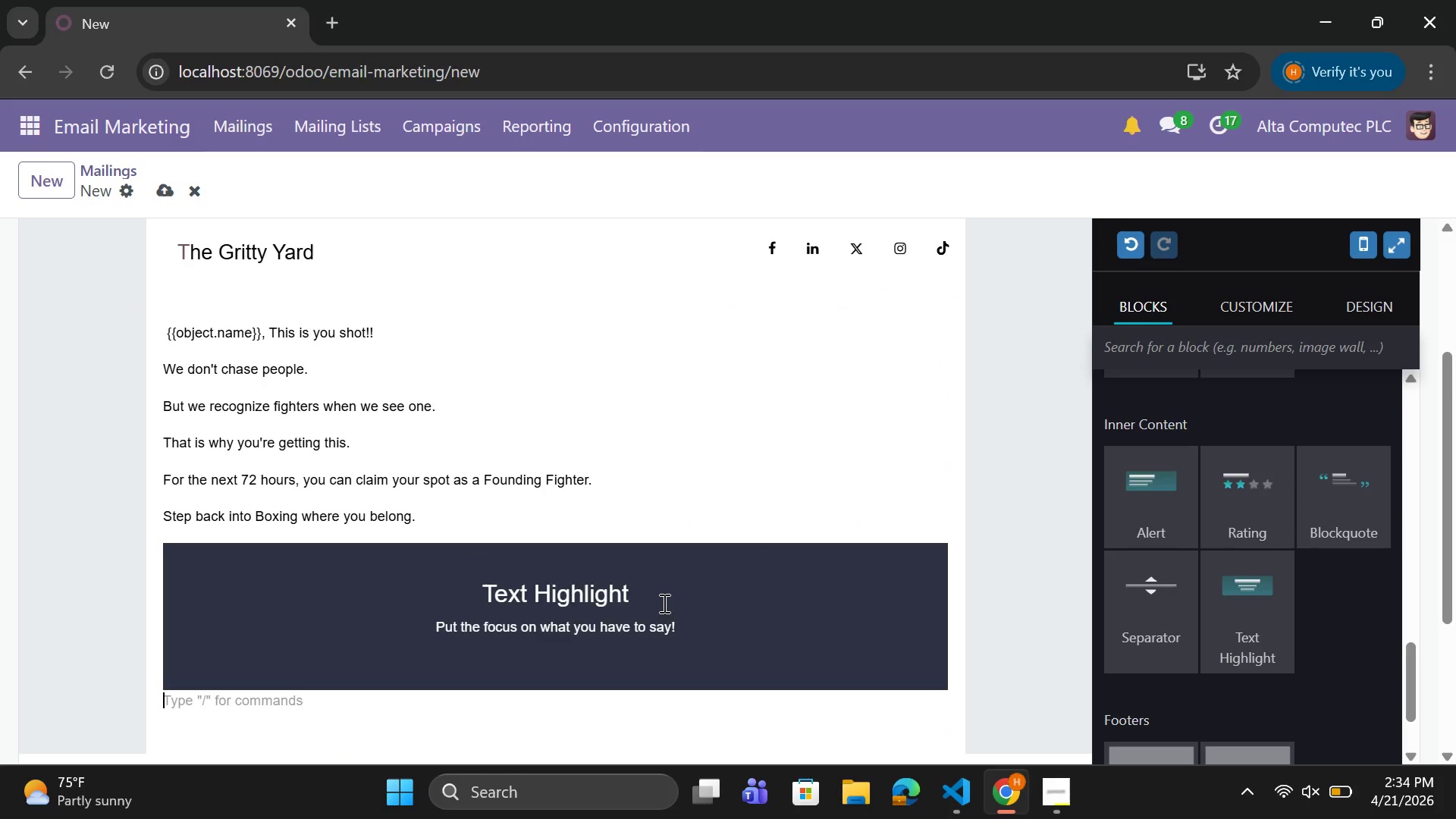 
left_click([640, 593])
 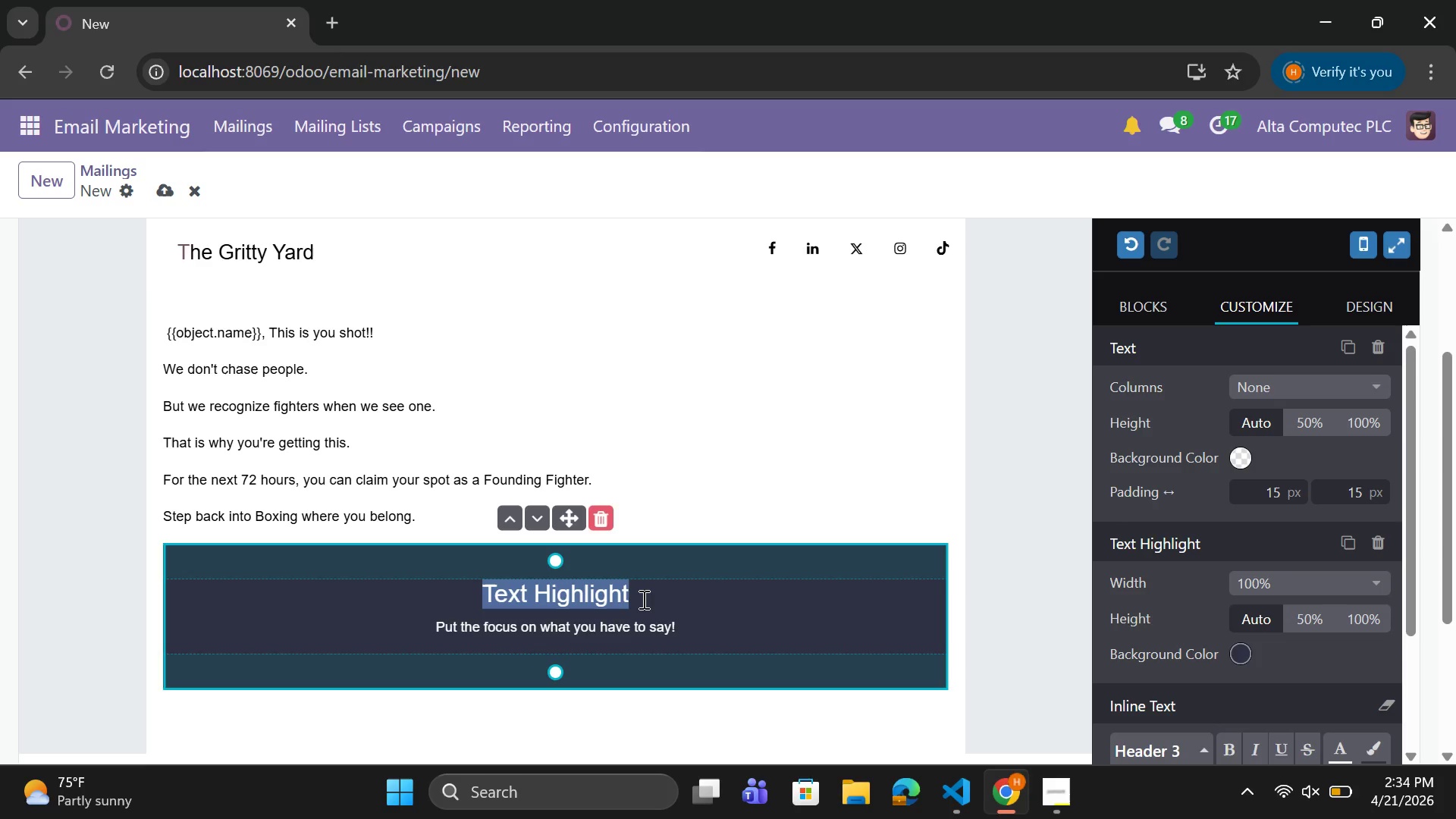 
key(Backspace)
 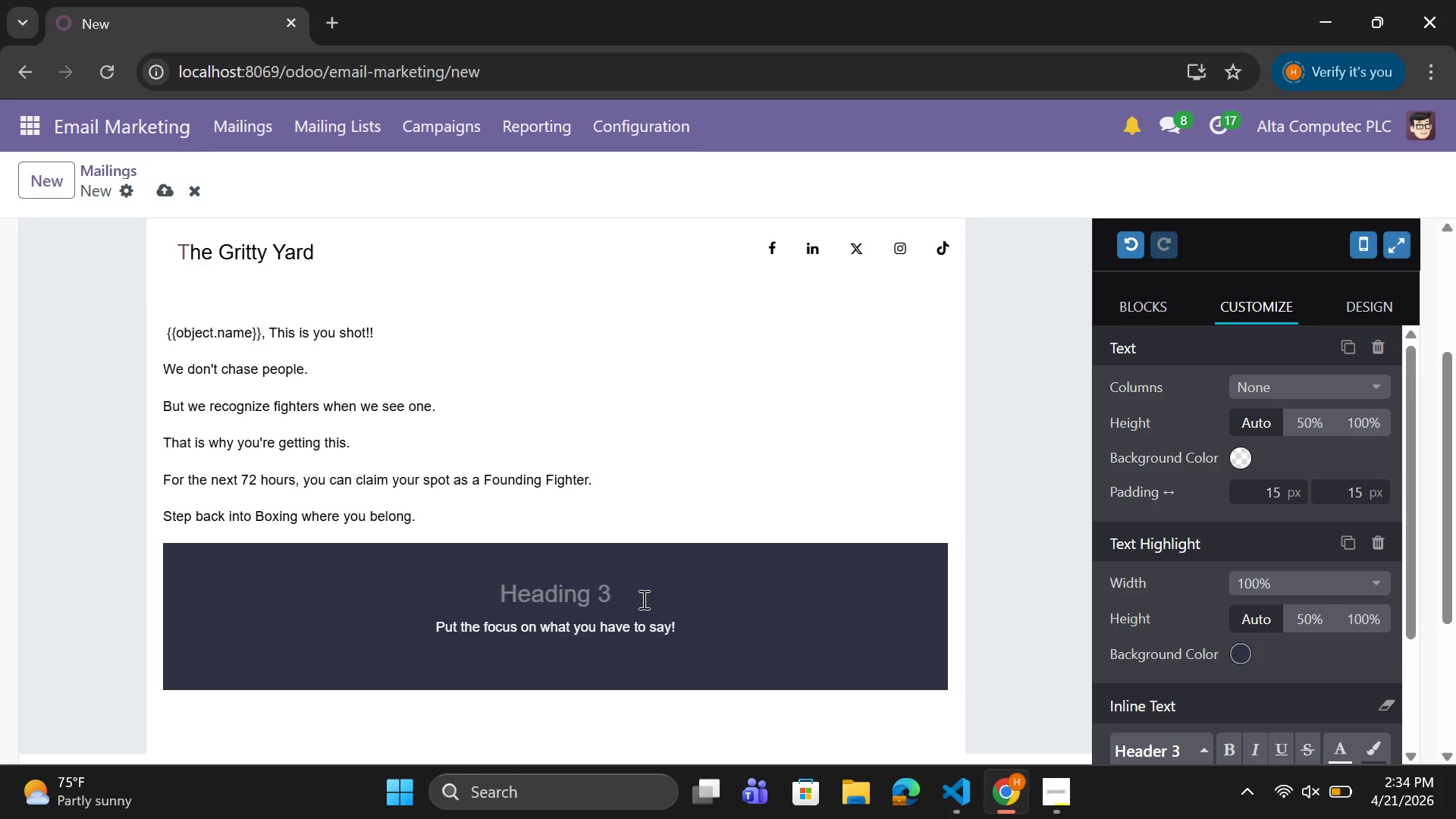 
wait(6.8)
 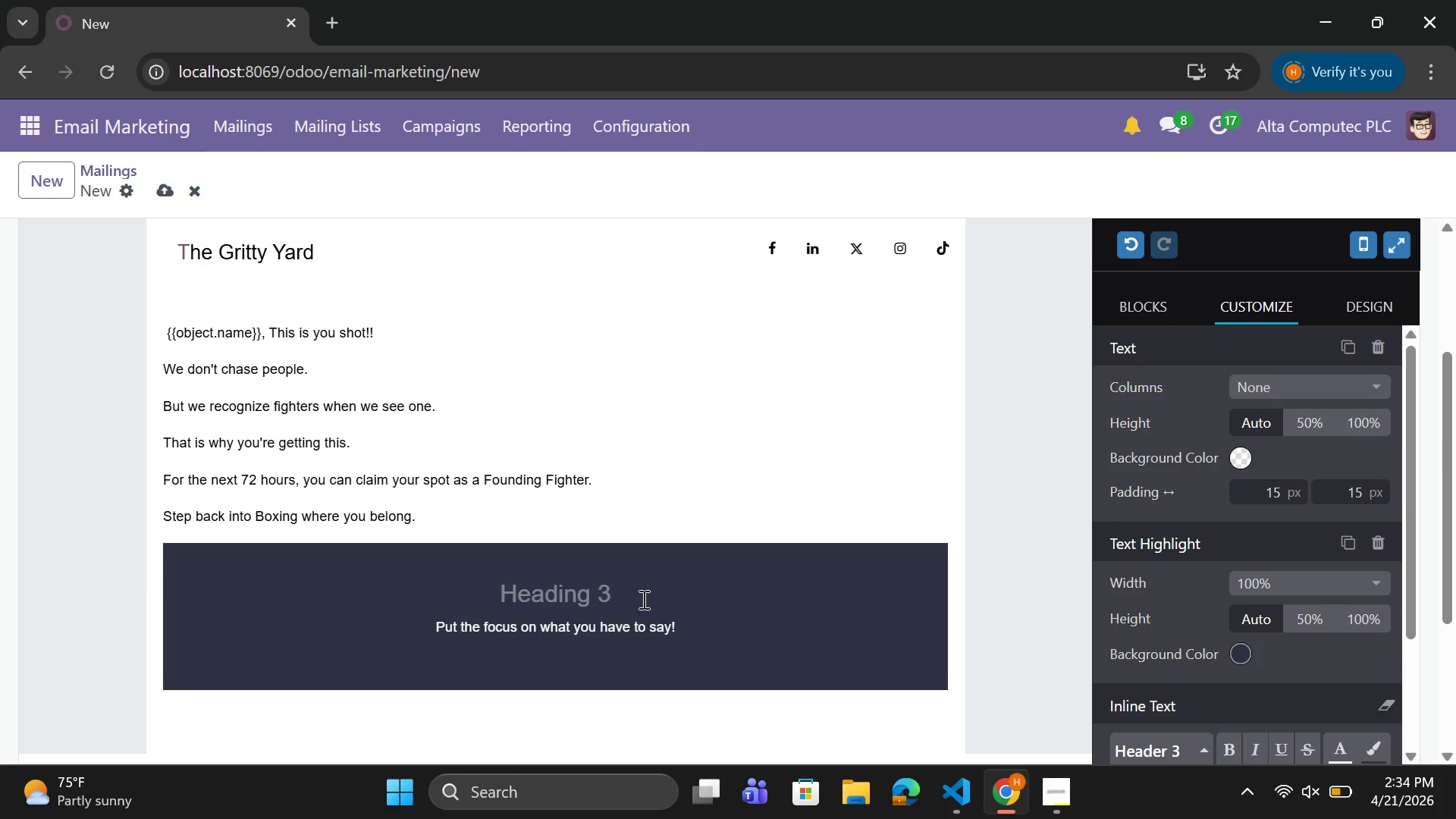 
type(f)
key(Backspace)
type(Founding Fighter code: GRIT20)
 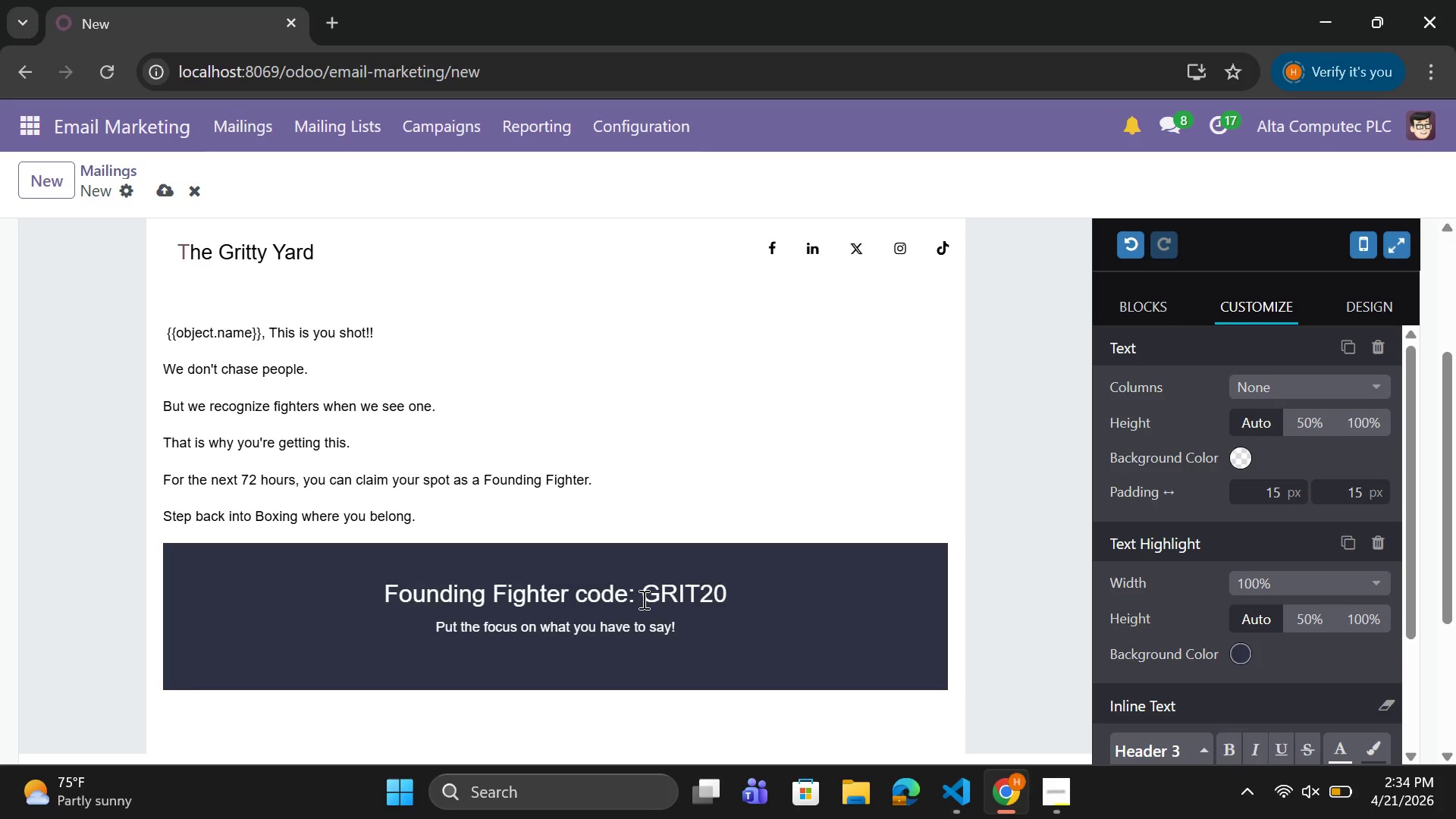 
key(Enter)
 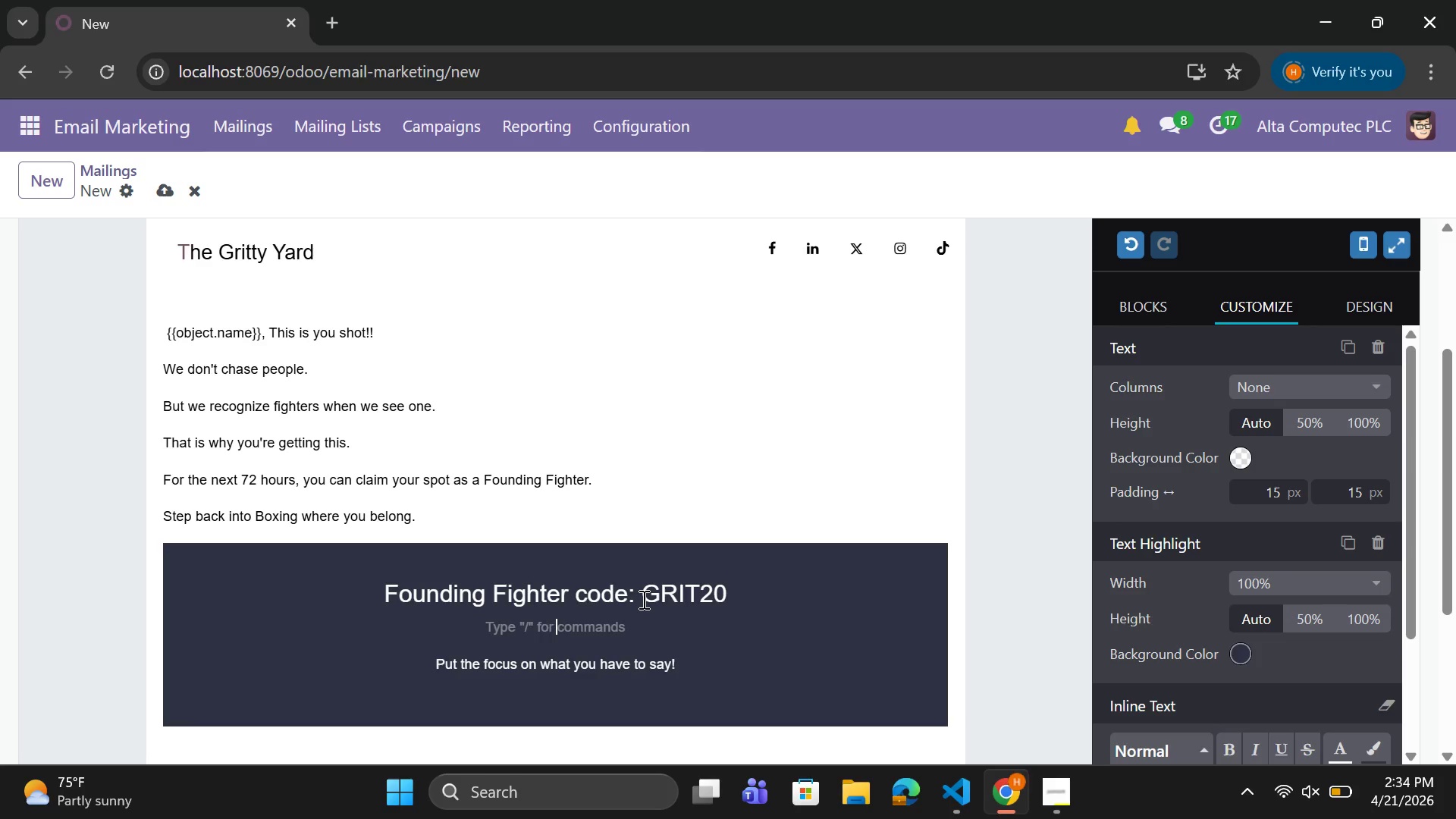 
type(20% off)
key(Backspace)
key(Backspace)
key(Backspace)
type(OFF)
 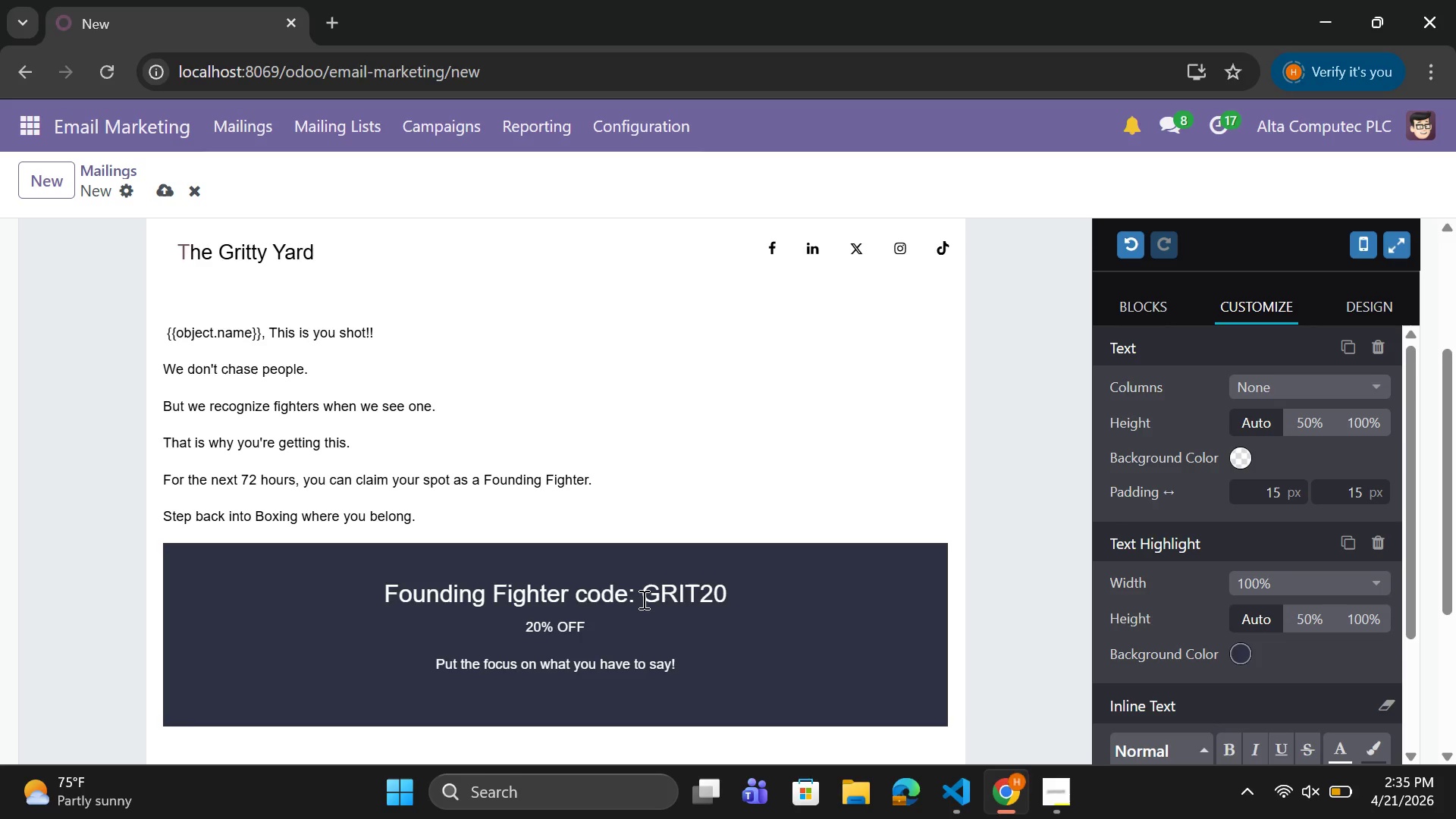 
type( YOU)
key(Backspace)
key(Backspace)
type(our first membershit)
key(Backspace)
type(p)
 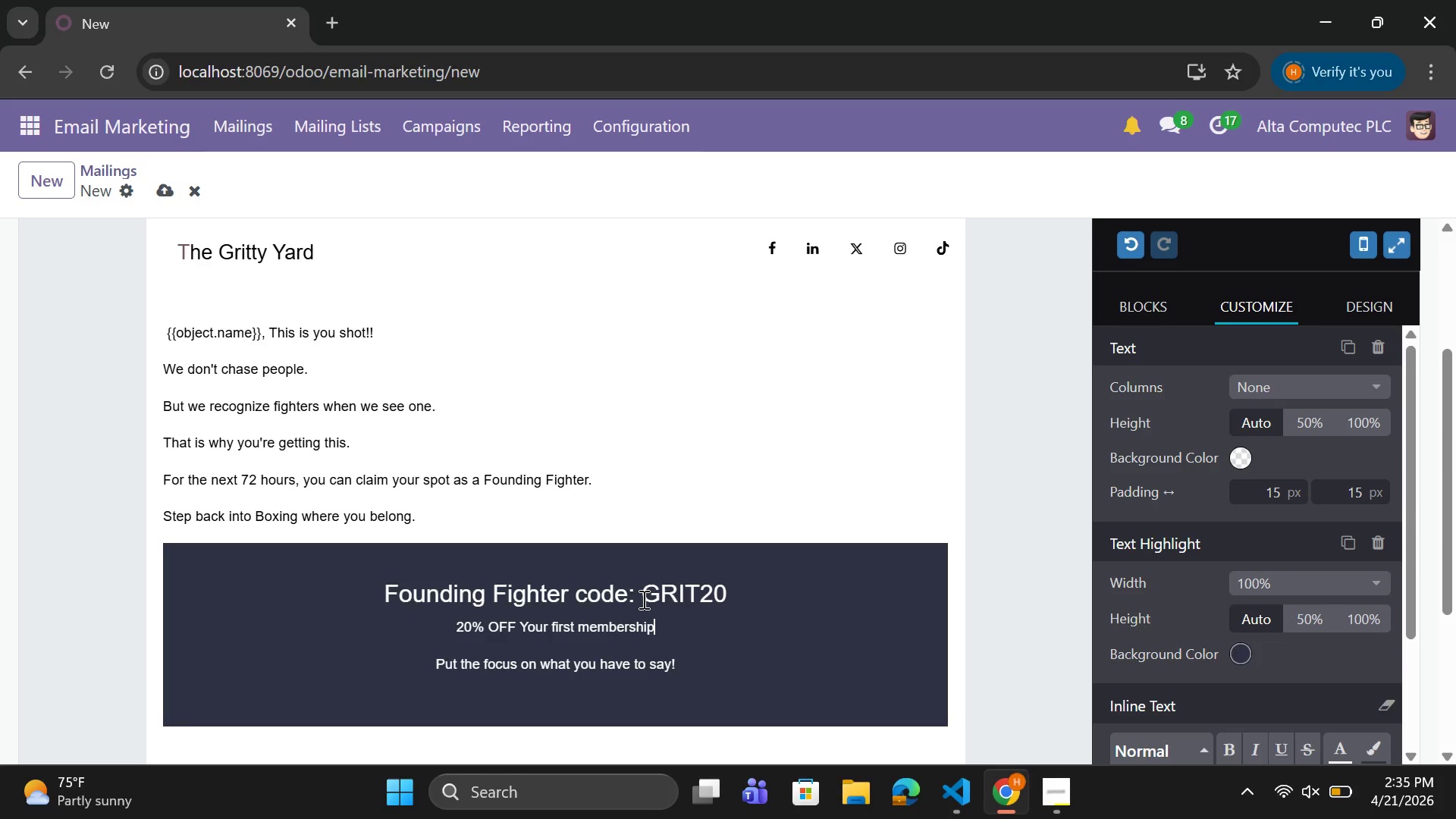 
wait(7.09)
 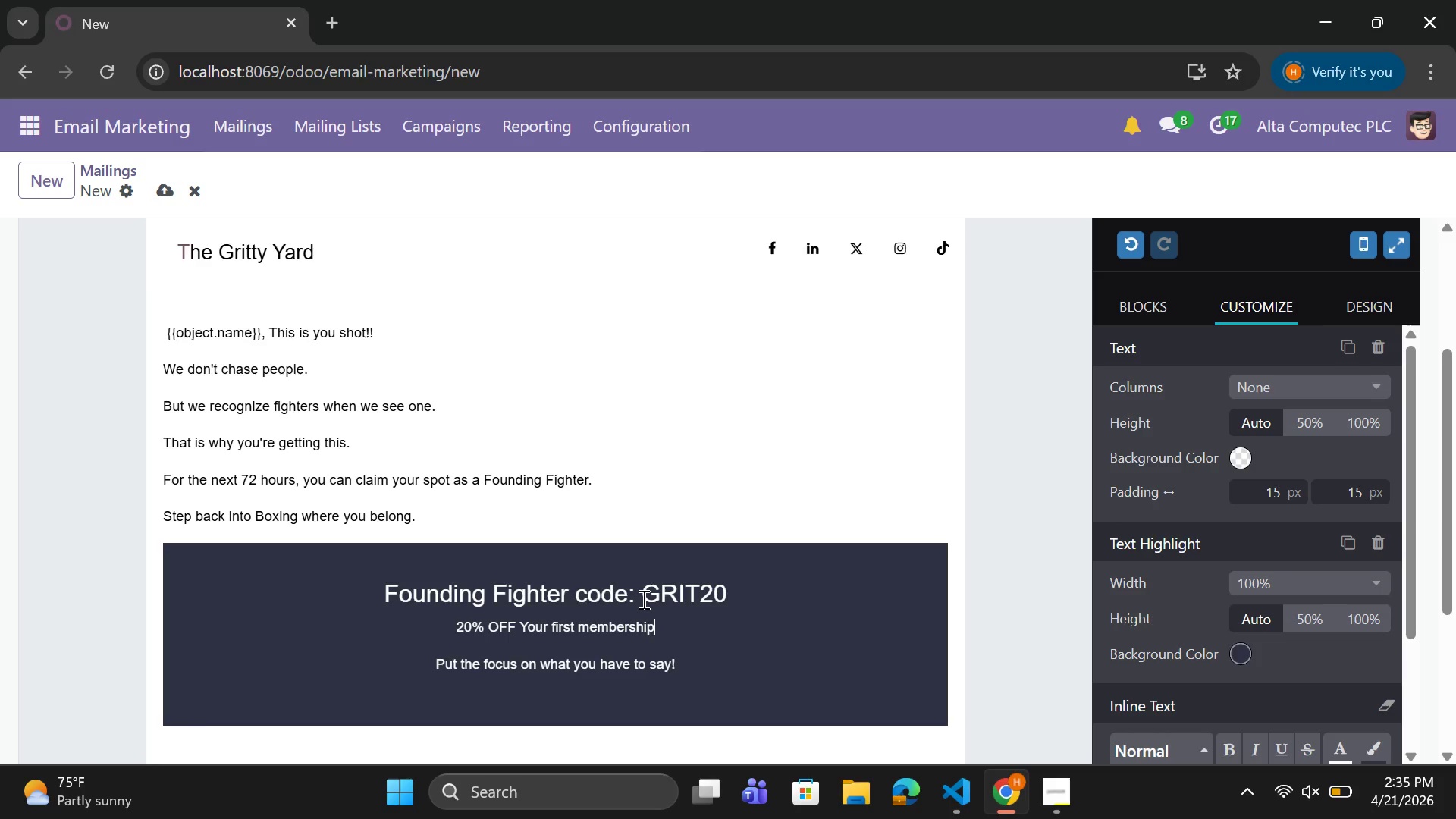 
left_click([689, 666])
 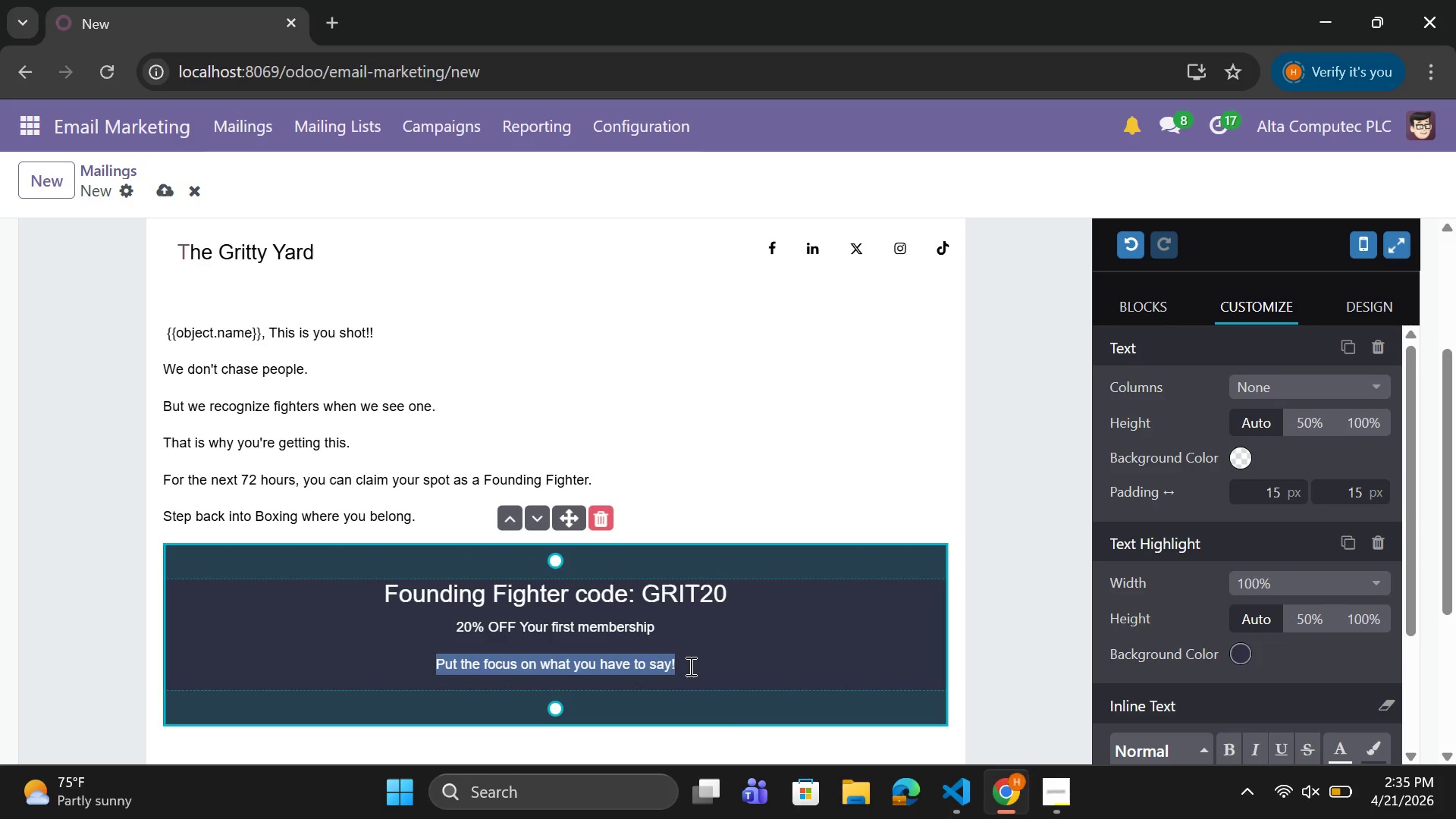 
key(Backspace)
type(valid )
key(Backspace)
key(Backspace)
key(Backspace)
key(Backspace)
key(Backspace)
key(Backspace)
type(Valid for 72 hiu)
key(Backspace)
key(Backspace)
type(ours!!)
 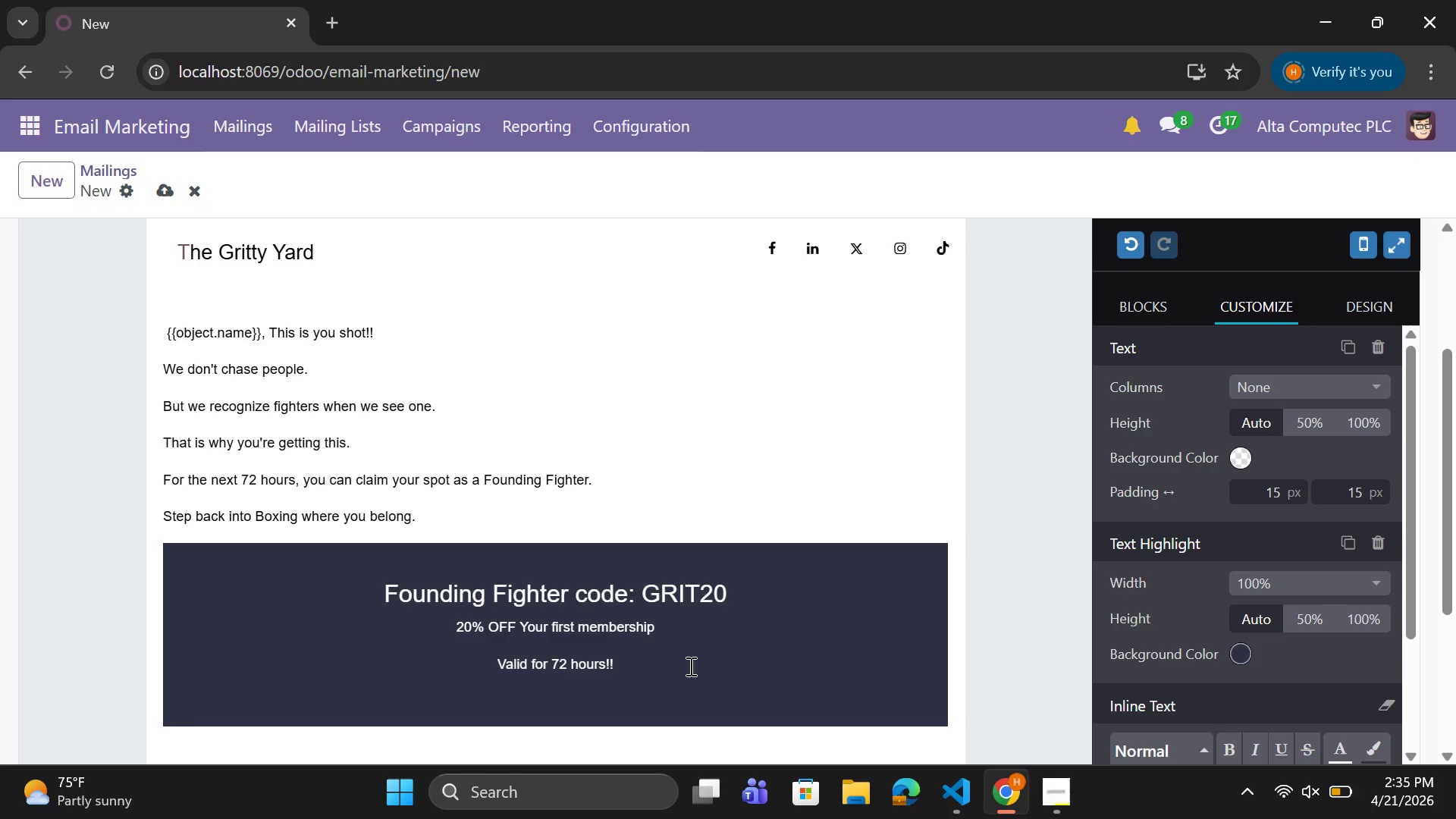 
left_click([736, 441])
 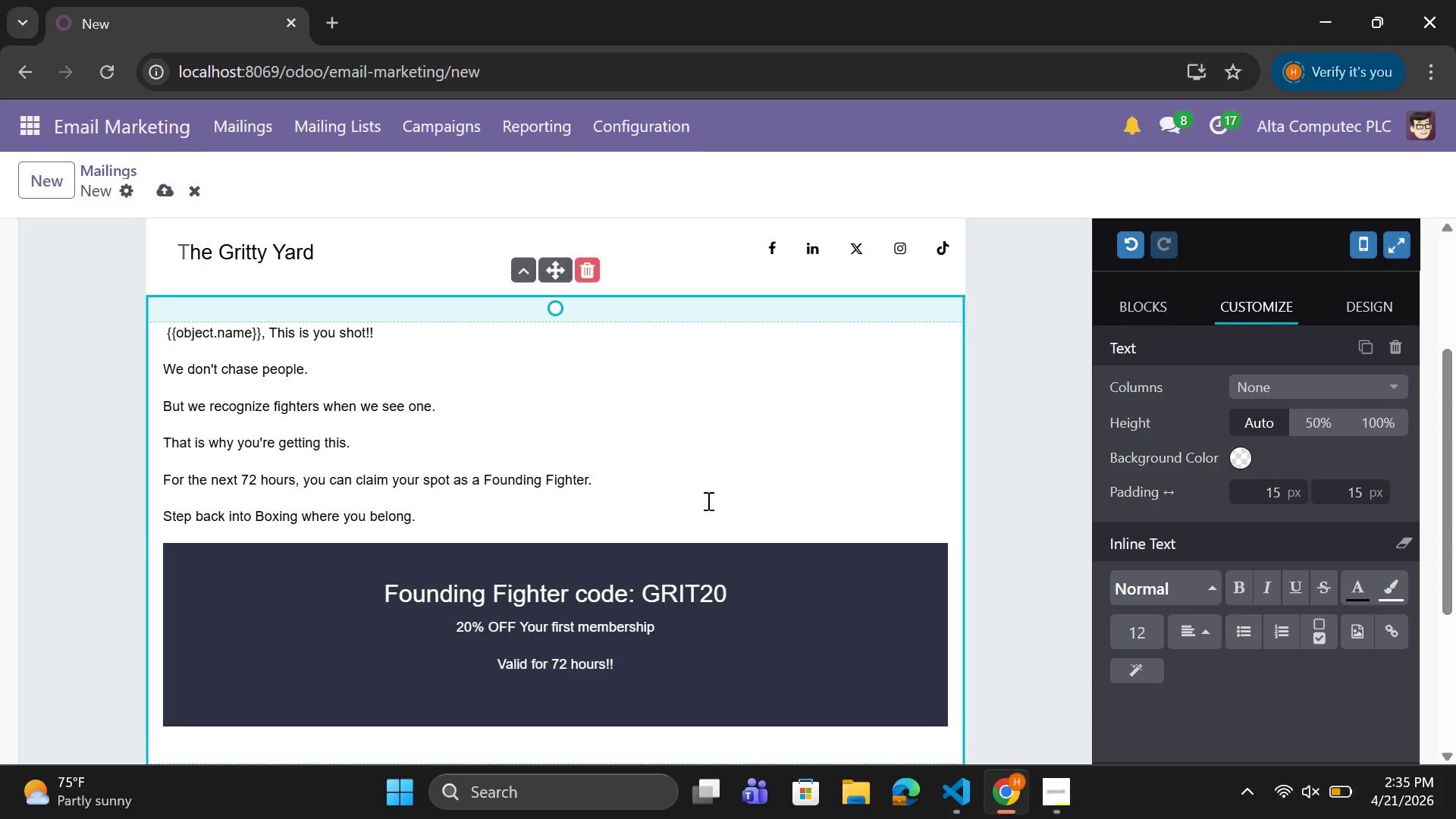 
scroll: coordinate [707, 500], scroll_direction: up, amount: 1.0
 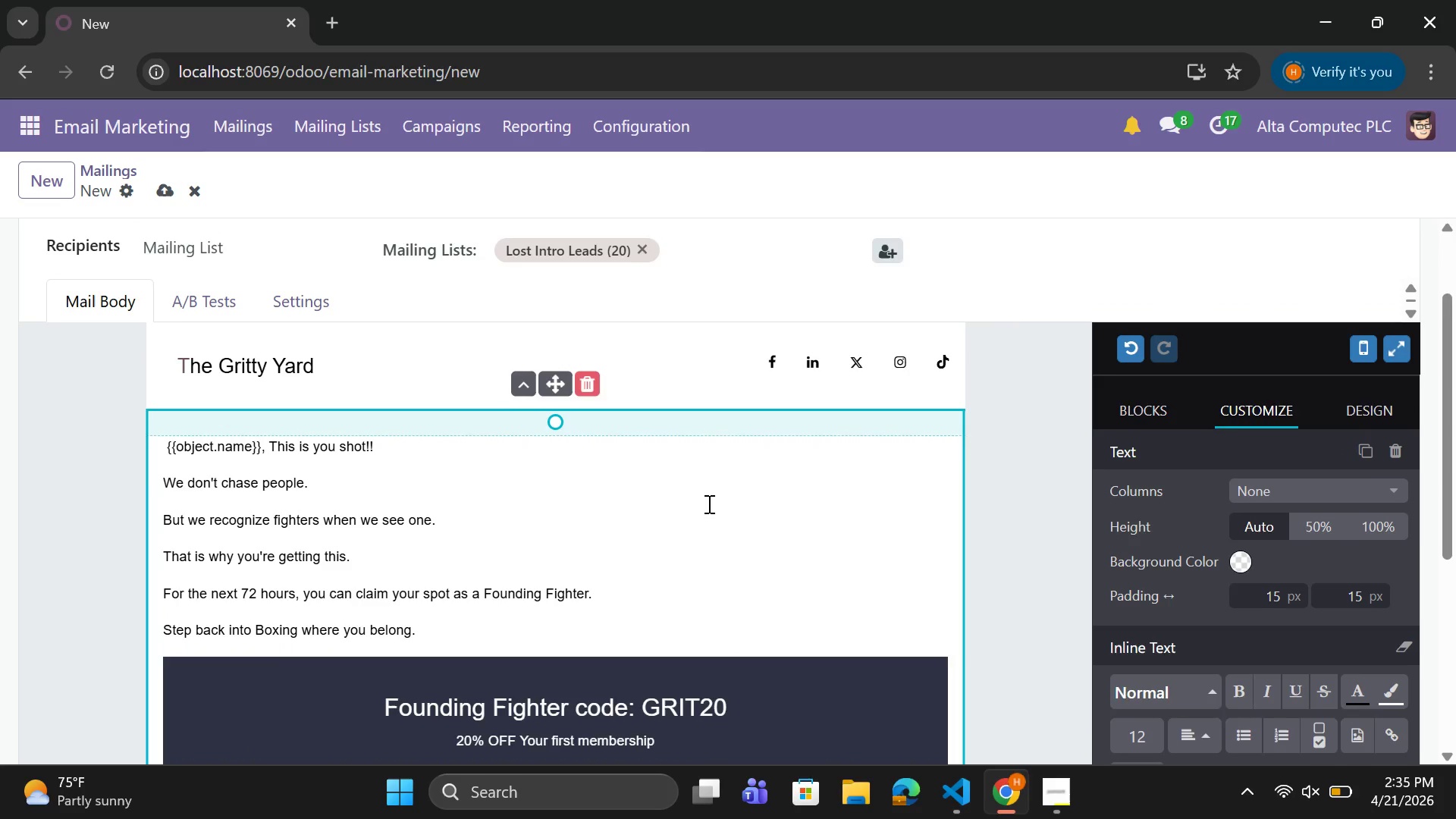 
scroll: coordinate [708, 505], scroll_direction: down, amount: 2.0
 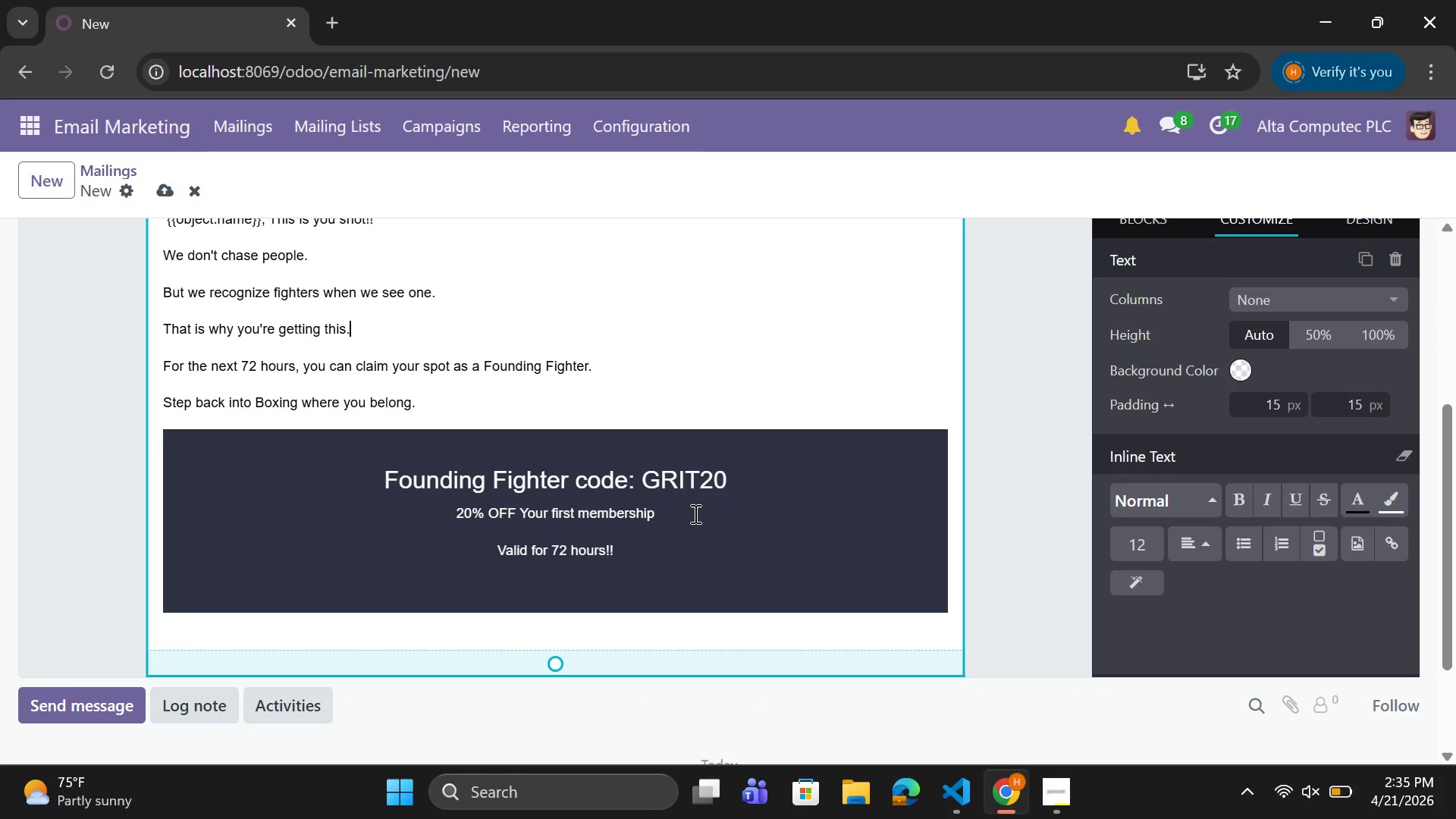 
scroll: coordinate [687, 518], scroll_direction: up, amount: 2.0
 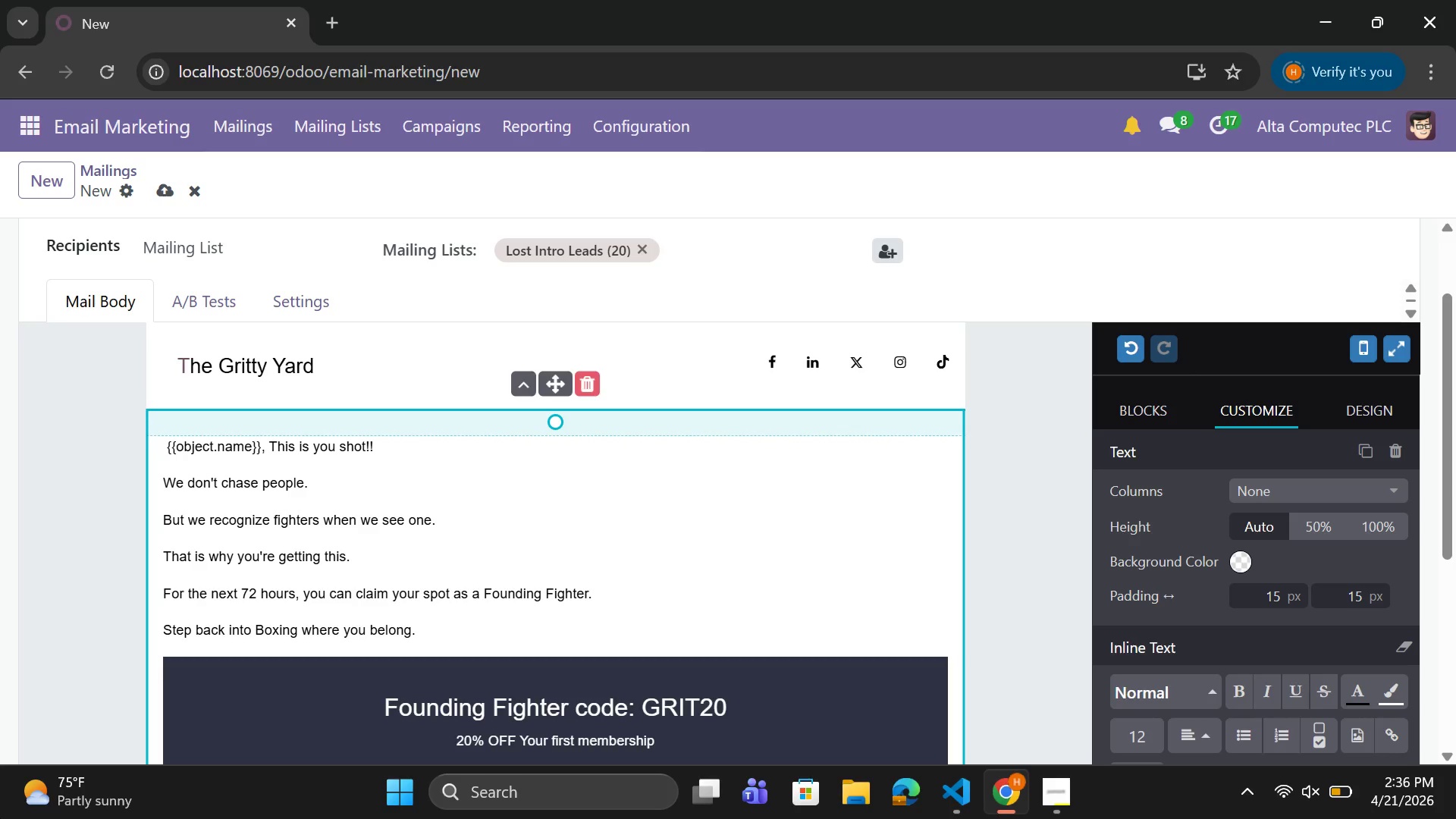 
wait(5.44)
 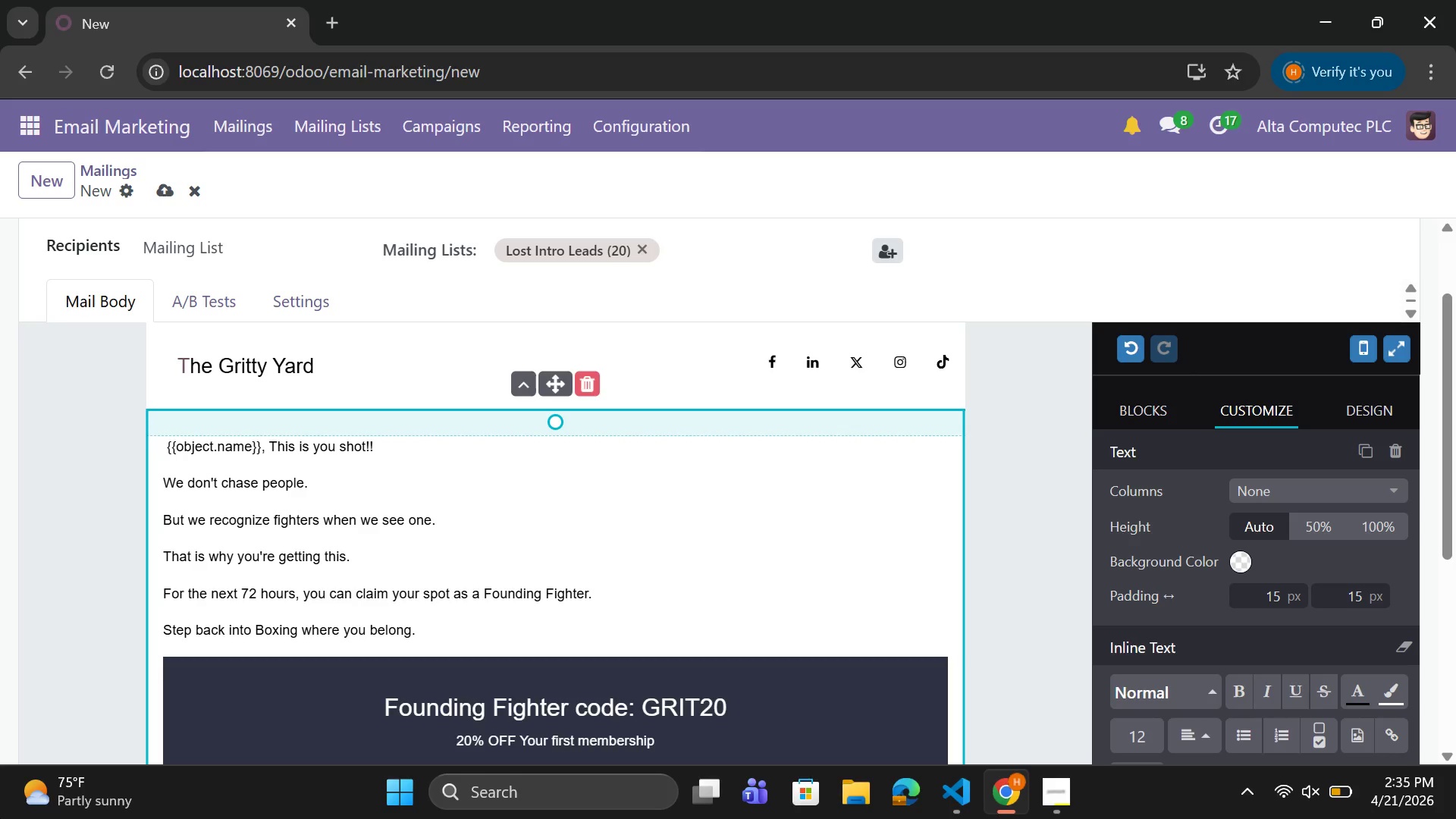 
scroll: coordinate [695, 582], scroll_direction: down, amount: 1.0
 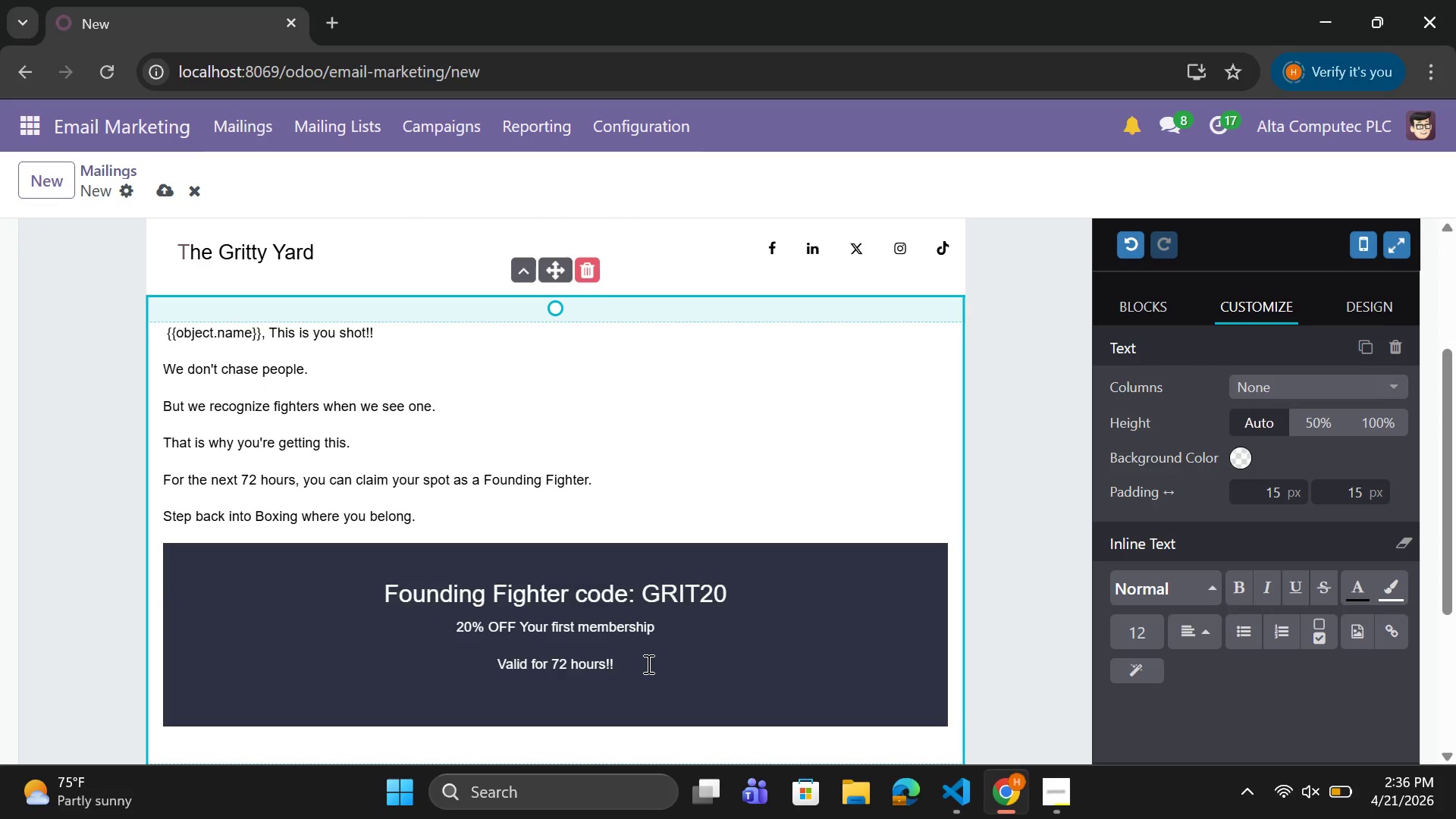 
left_click([647, 665])
 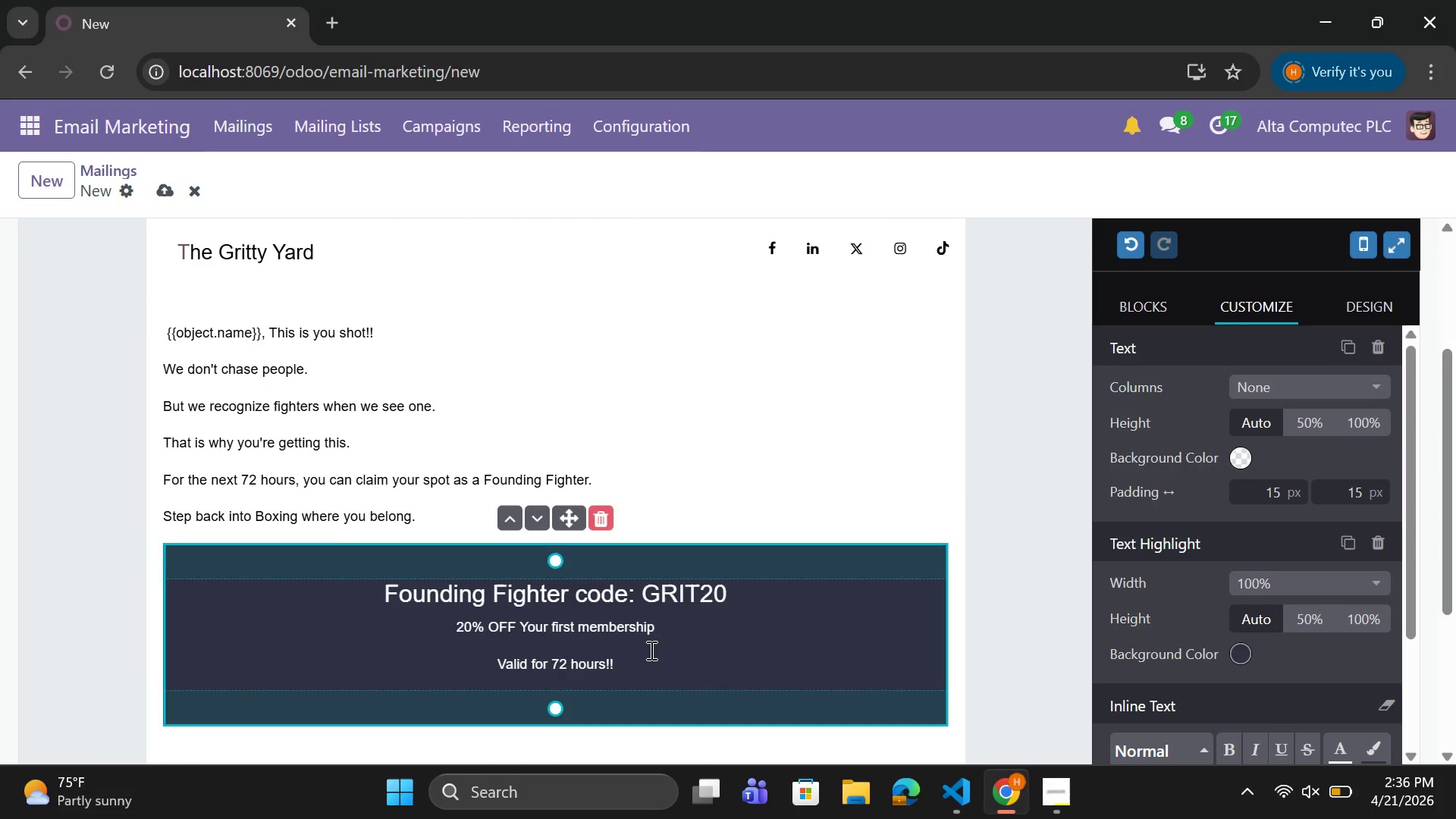 
key(Enter)
 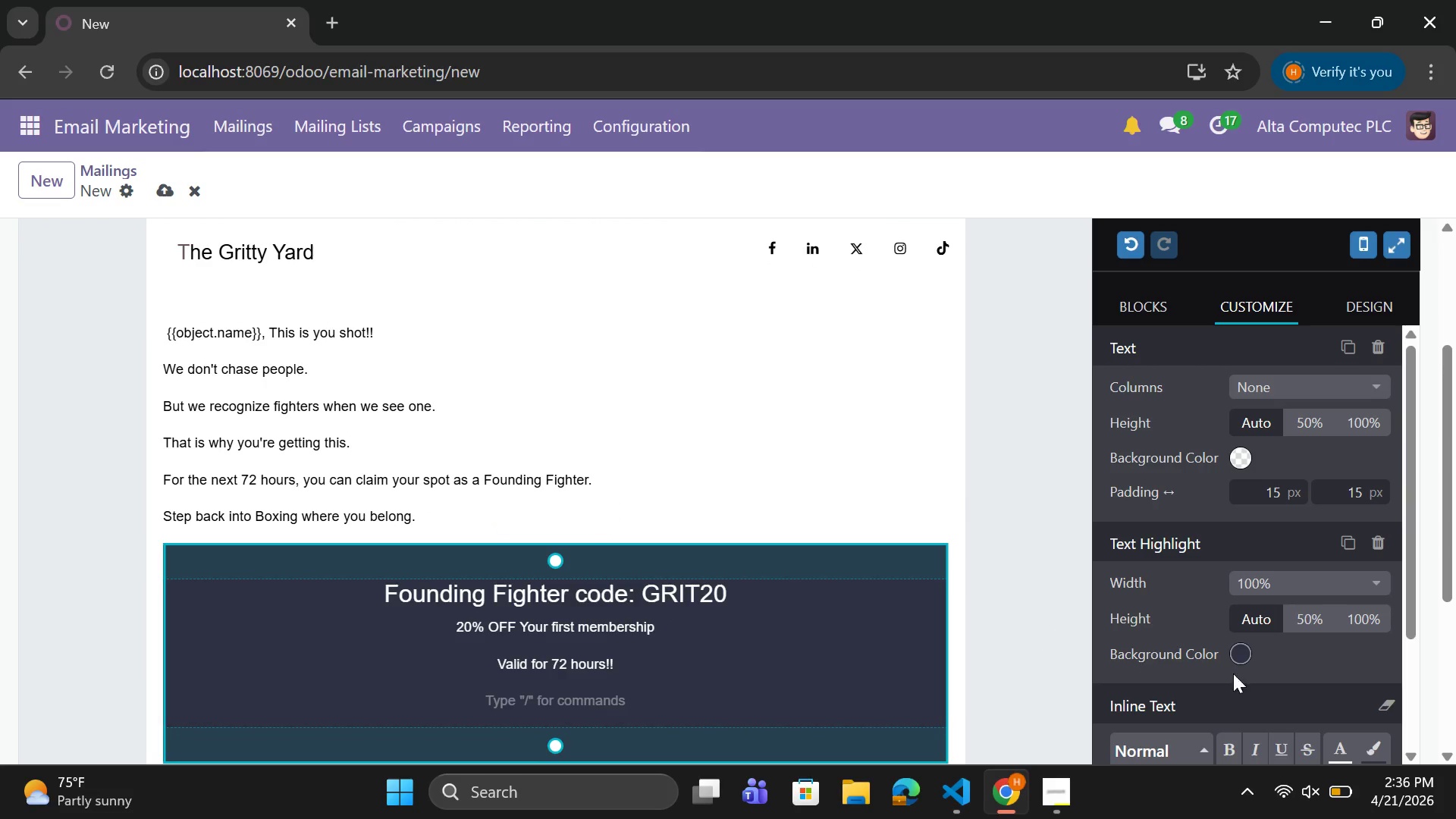 
scroll: coordinate [1183, 664], scroll_direction: down, amount: 1.0
 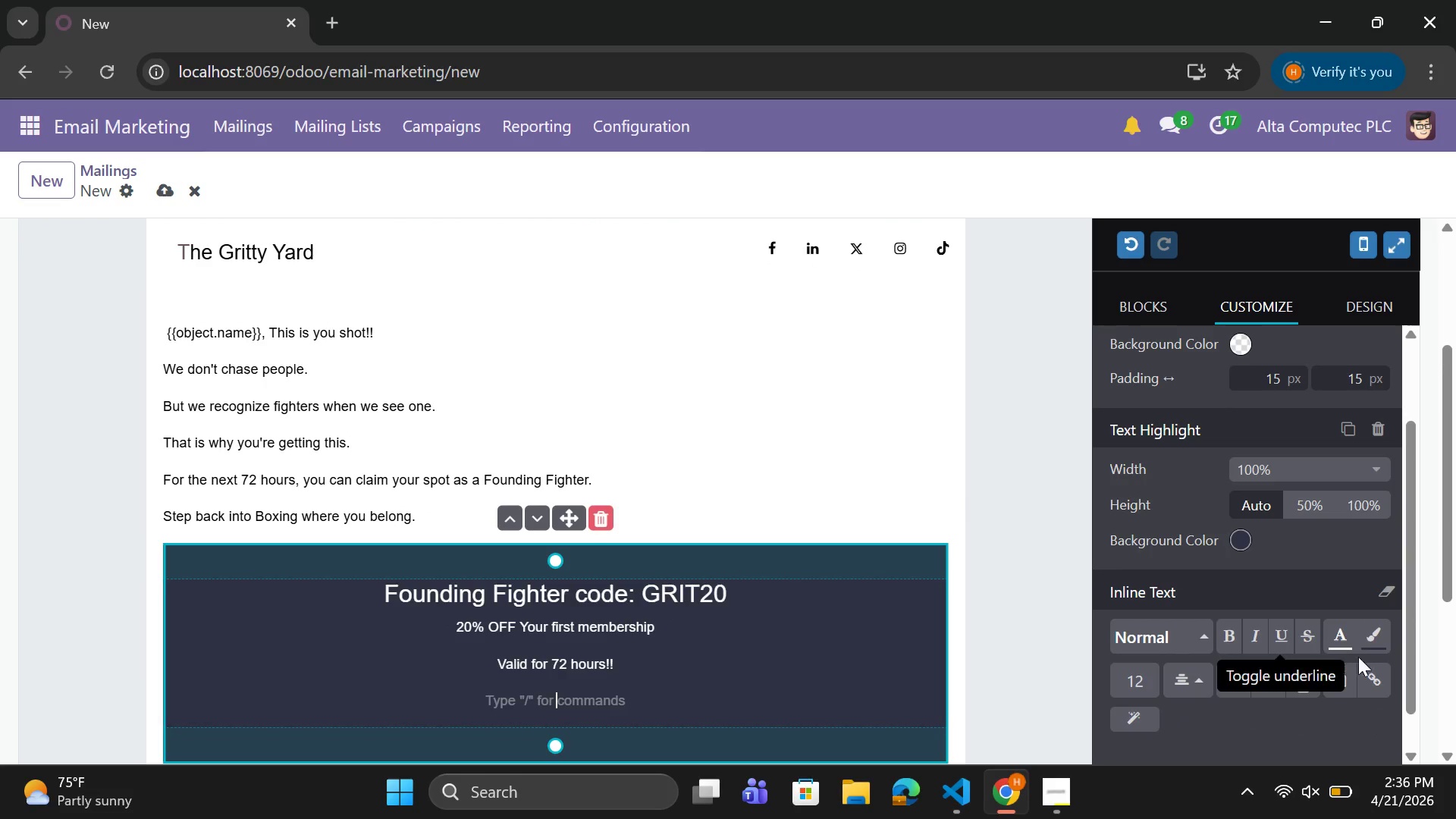 
left_click([1370, 673])
 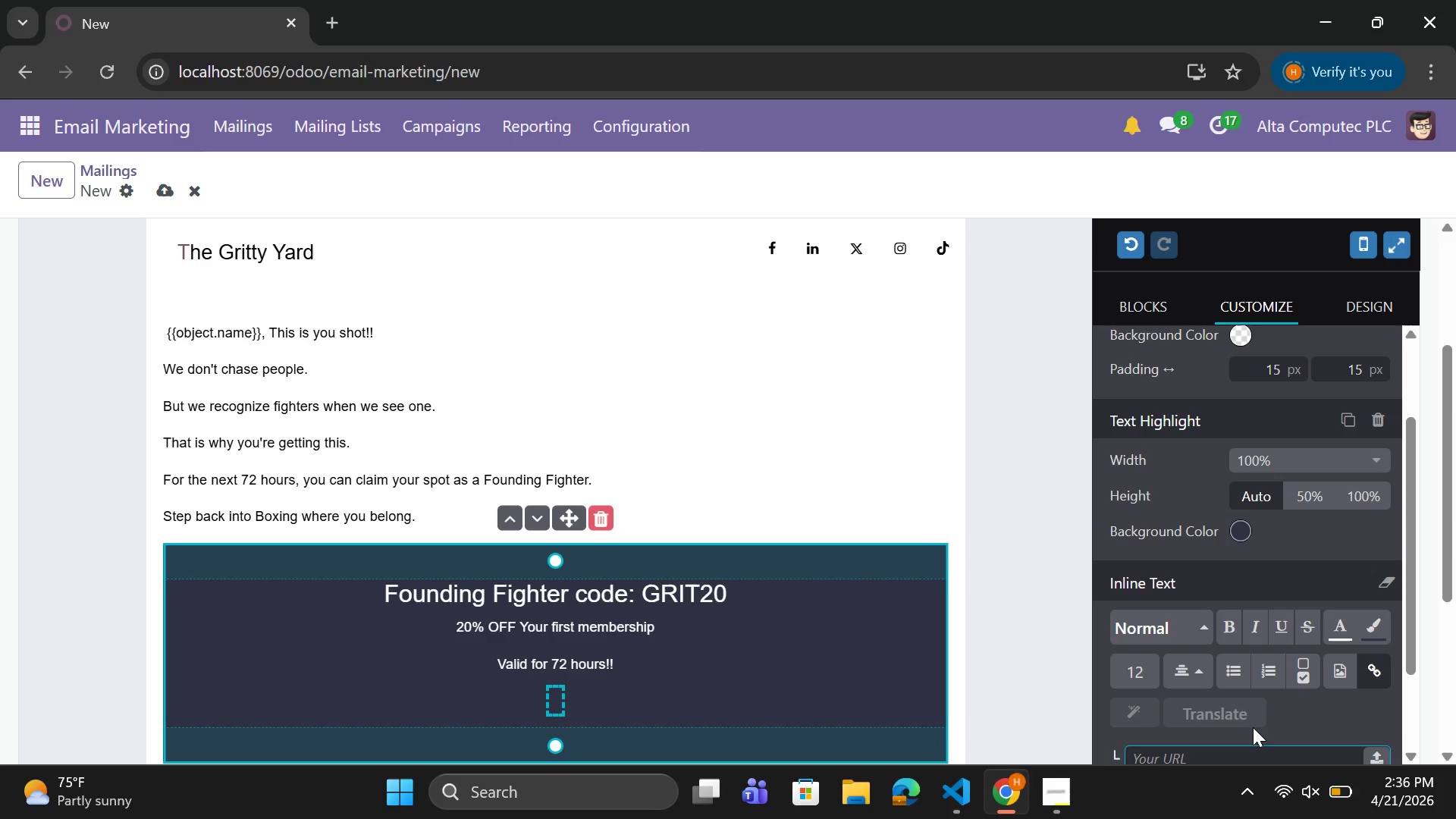 
scroll: coordinate [1253, 720], scroll_direction: down, amount: 1.0
 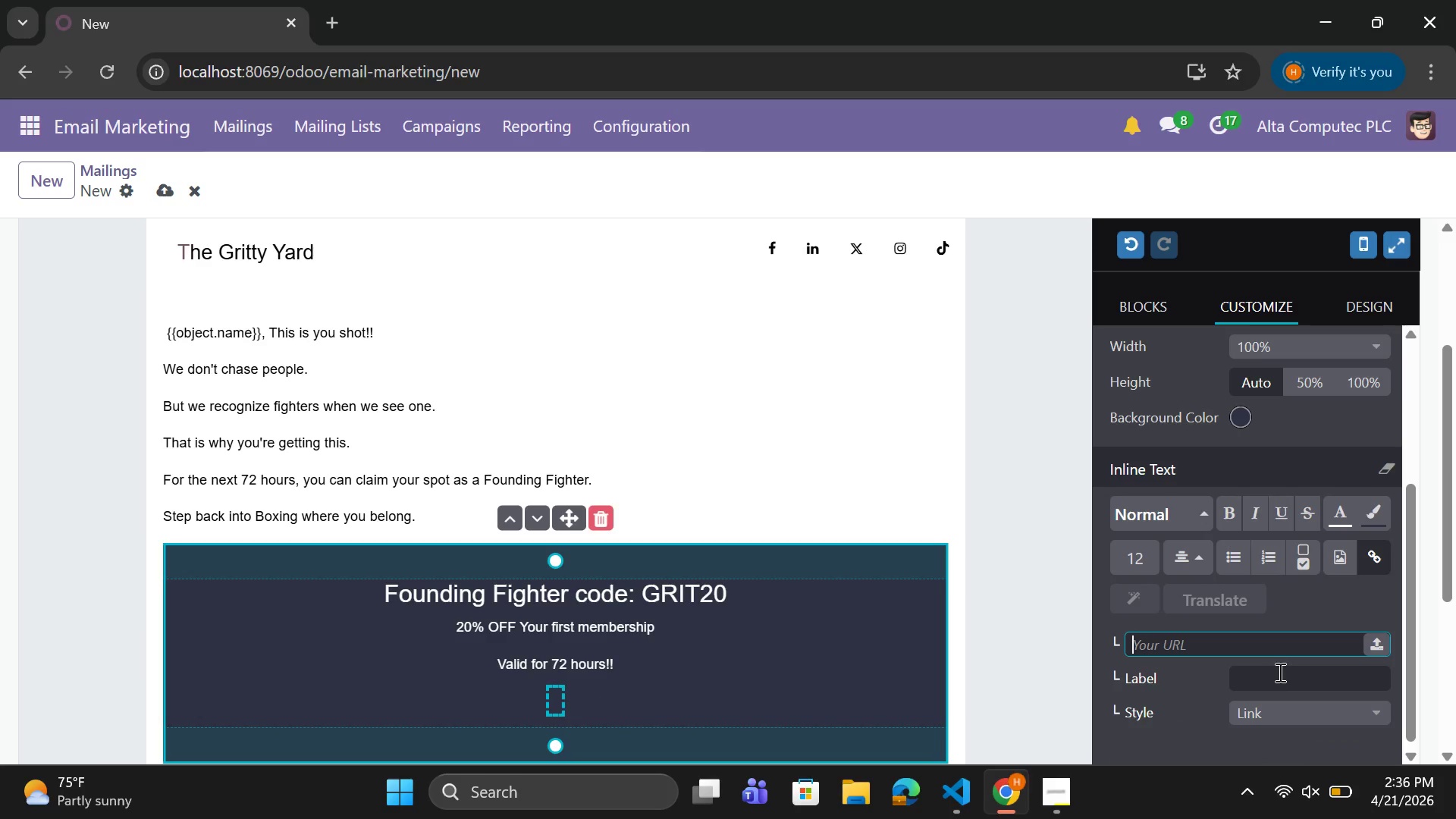 
left_click([1279, 674])
 